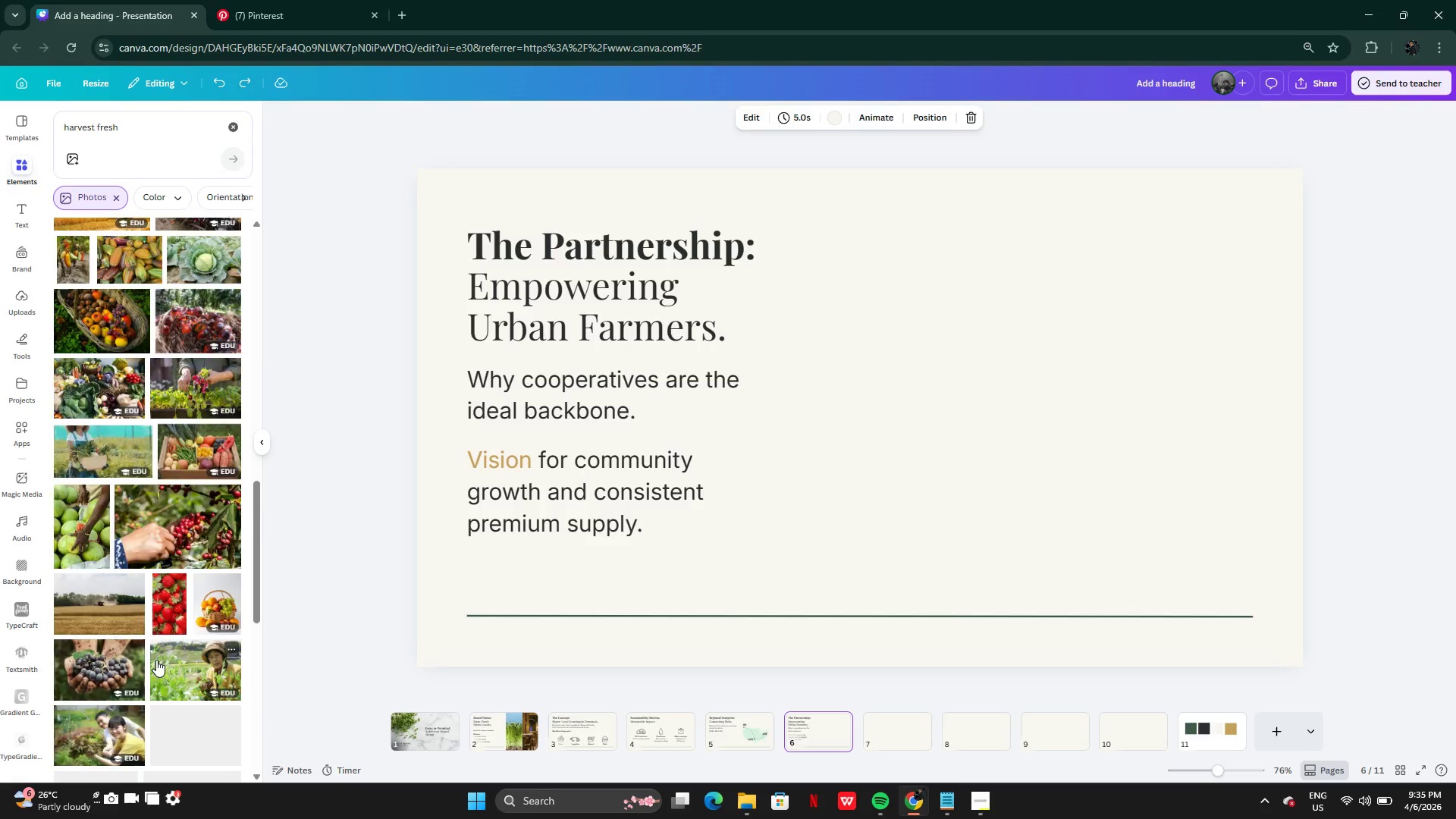 
wait(7.69)
 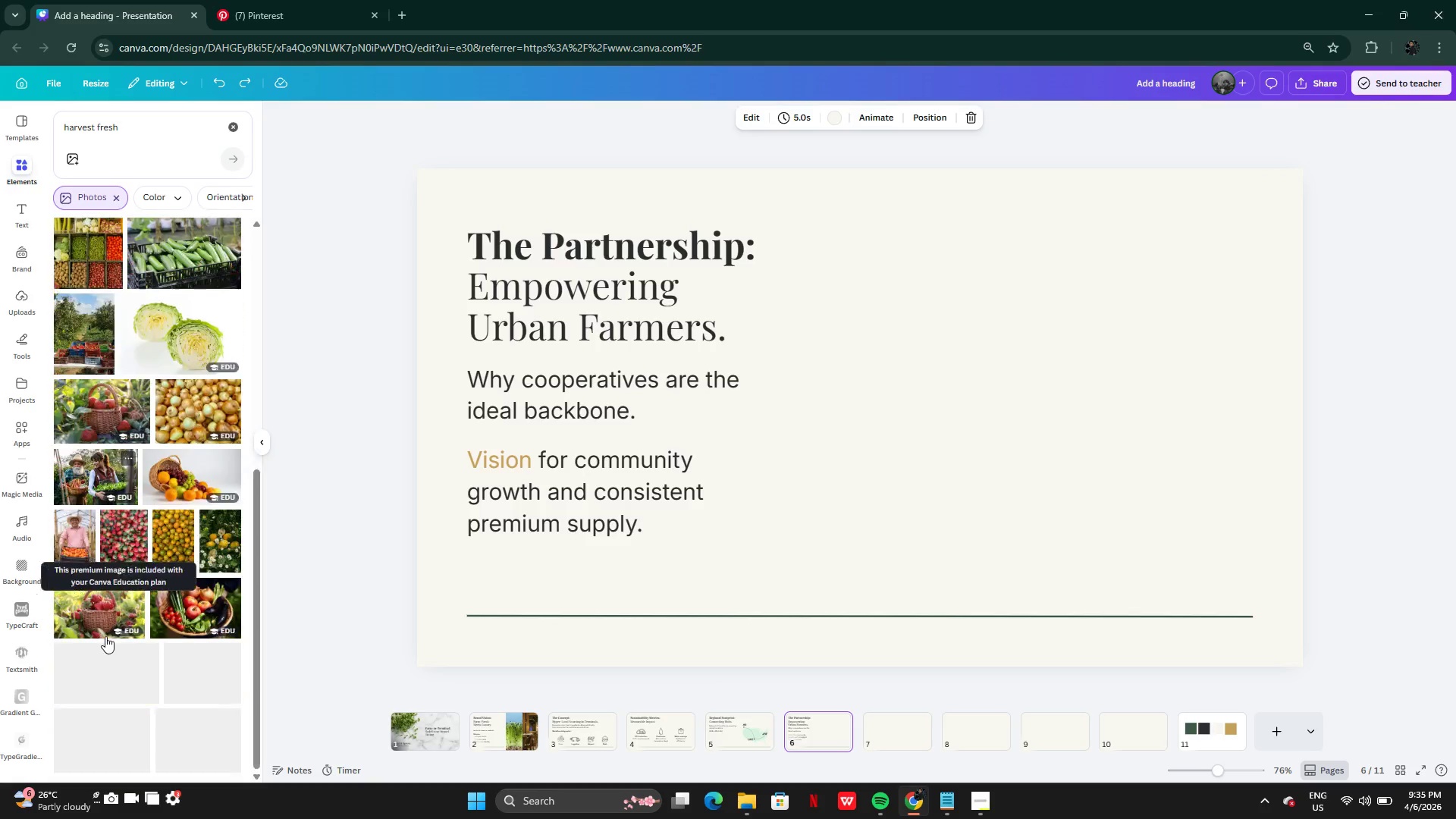 
left_click([163, 119])
 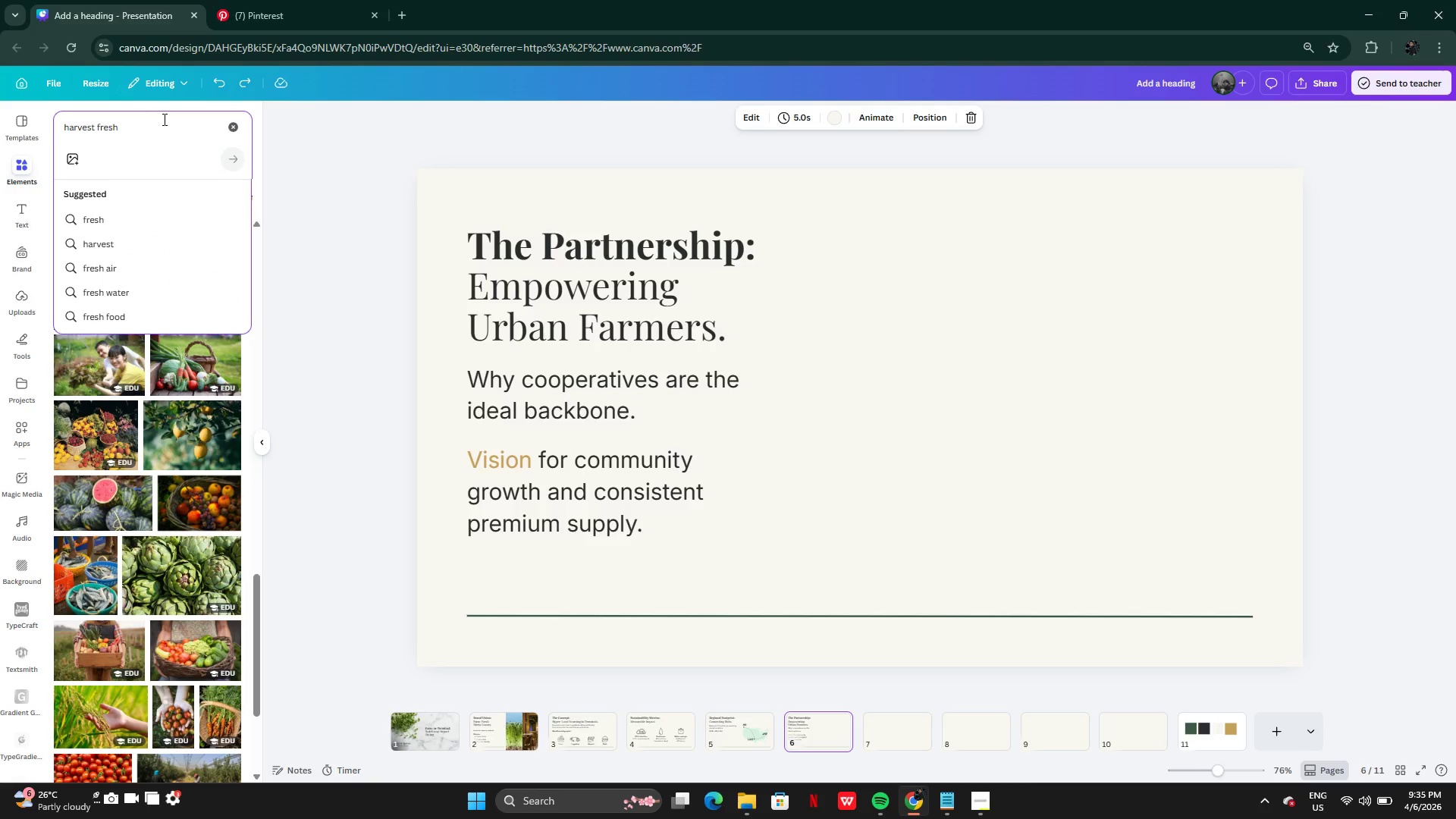 
type( vegetables)
 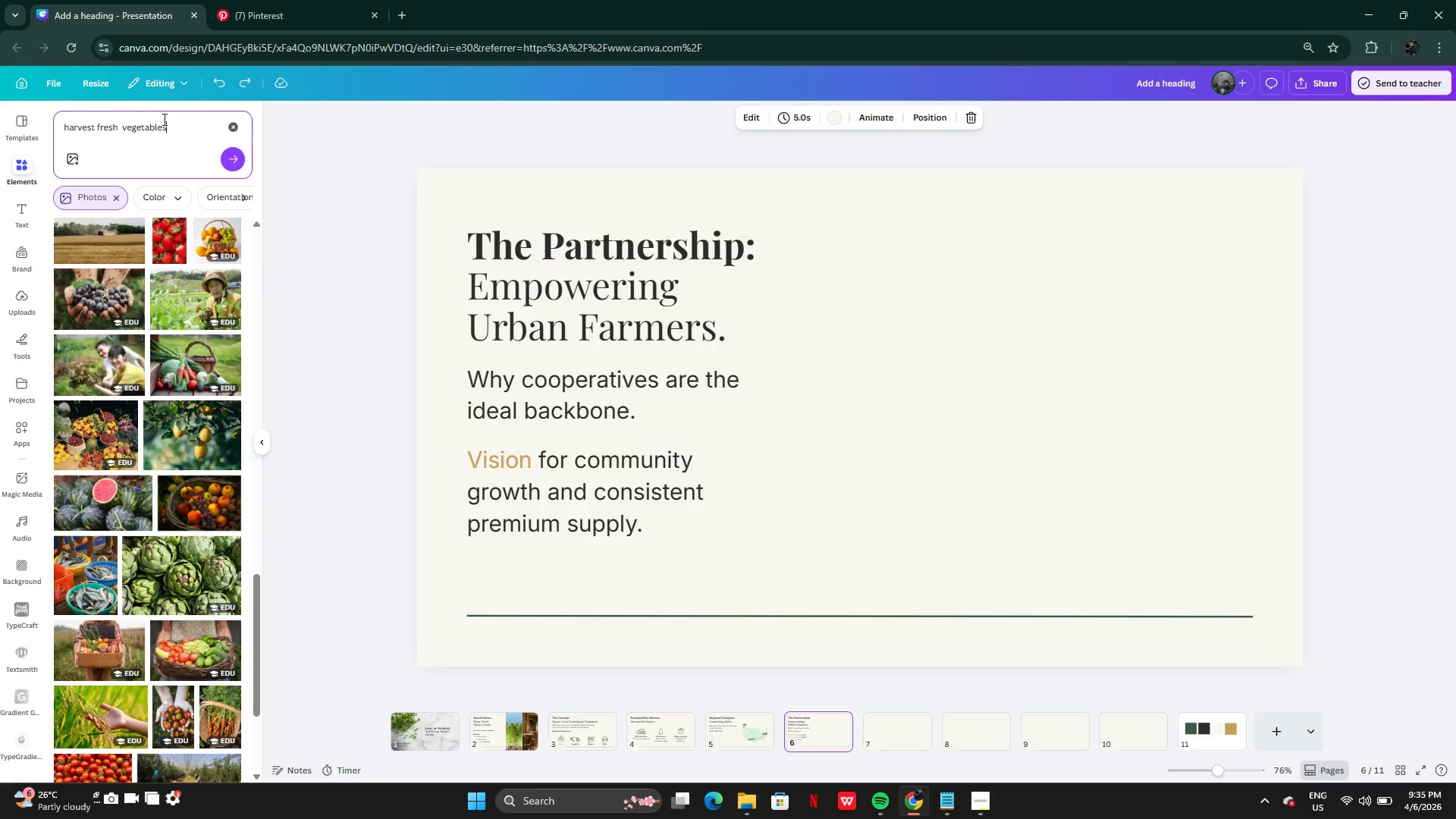 
key(Enter)
 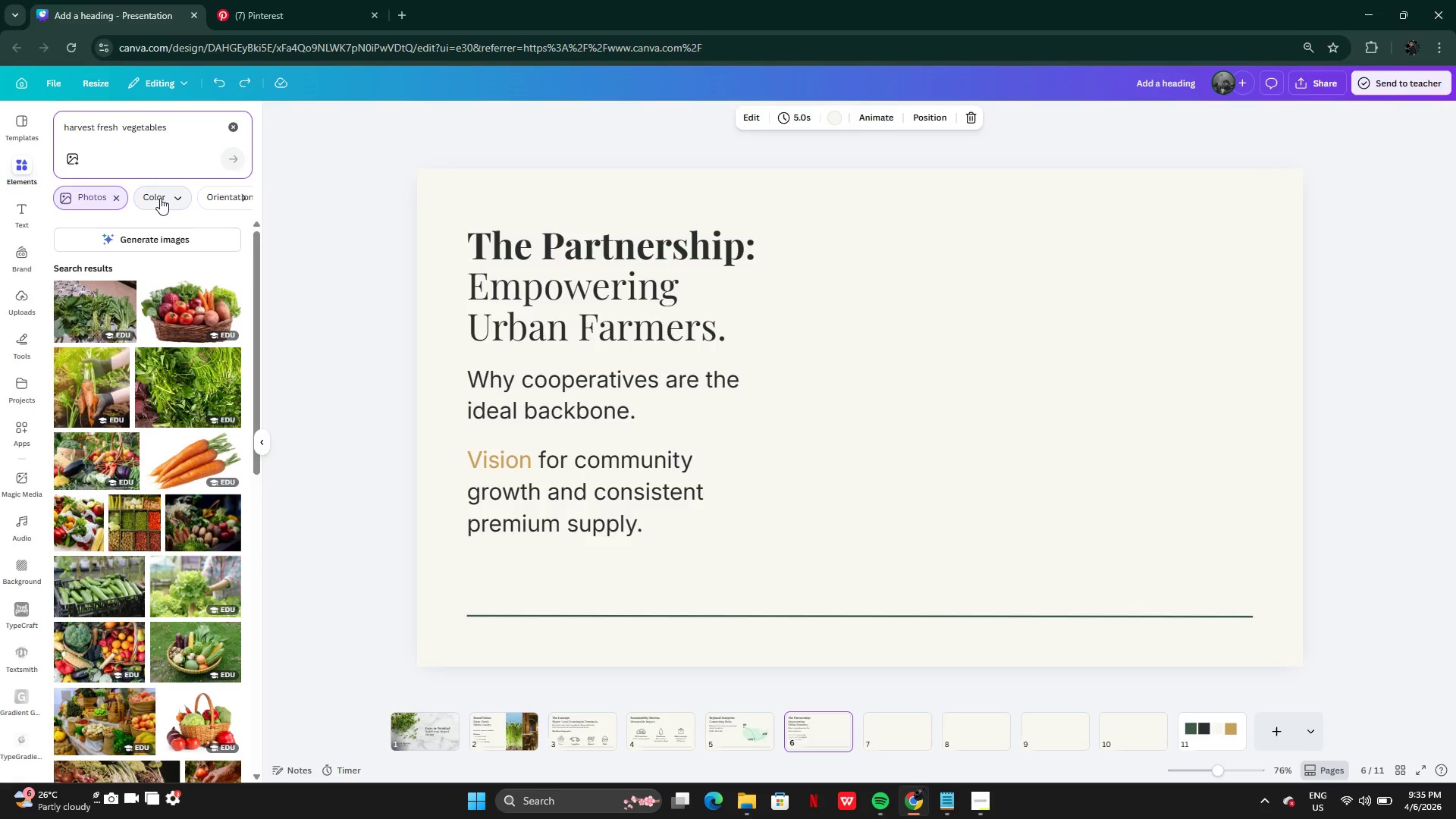 
left_click([174, 237])
 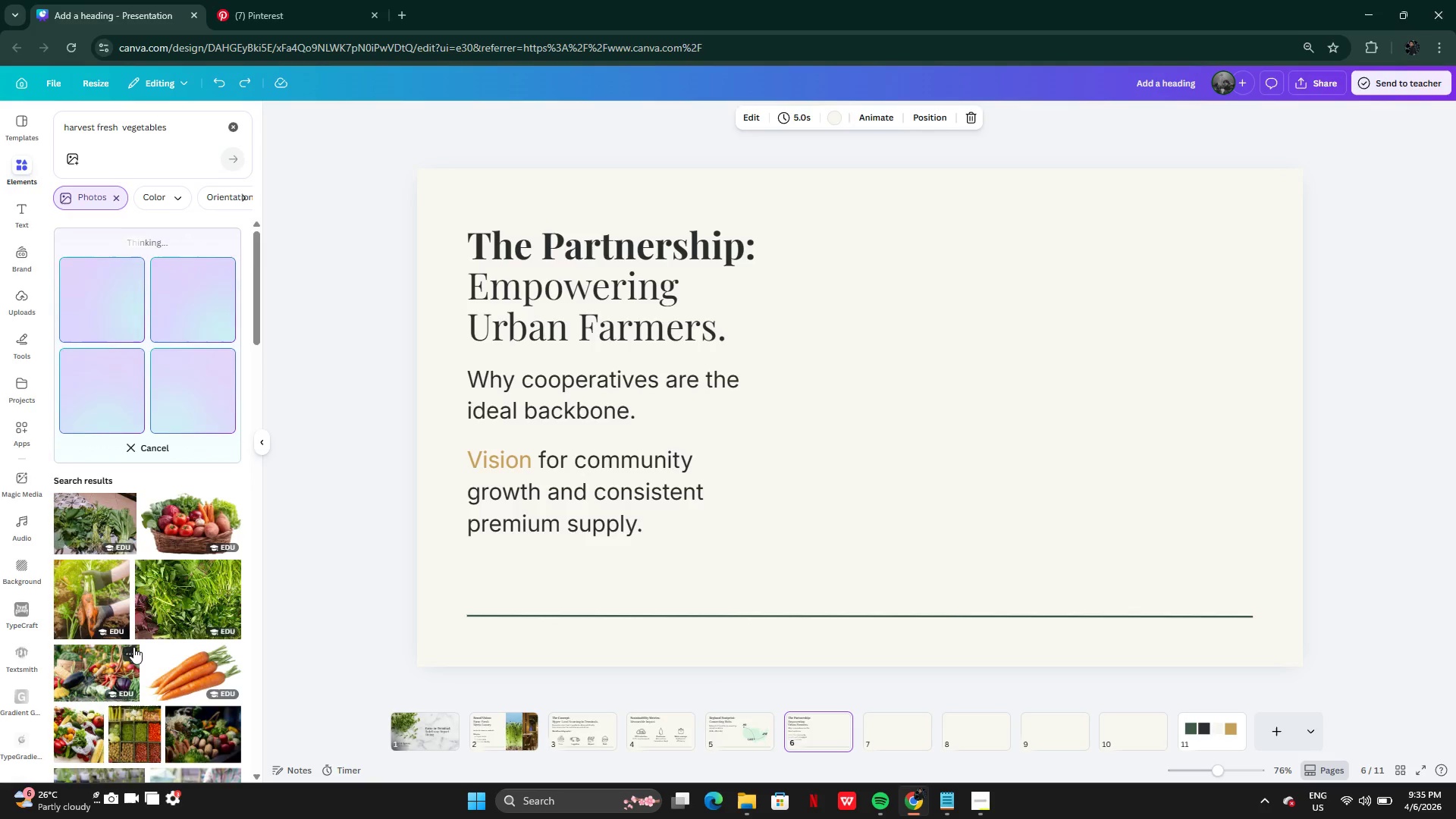 
wait(18.08)
 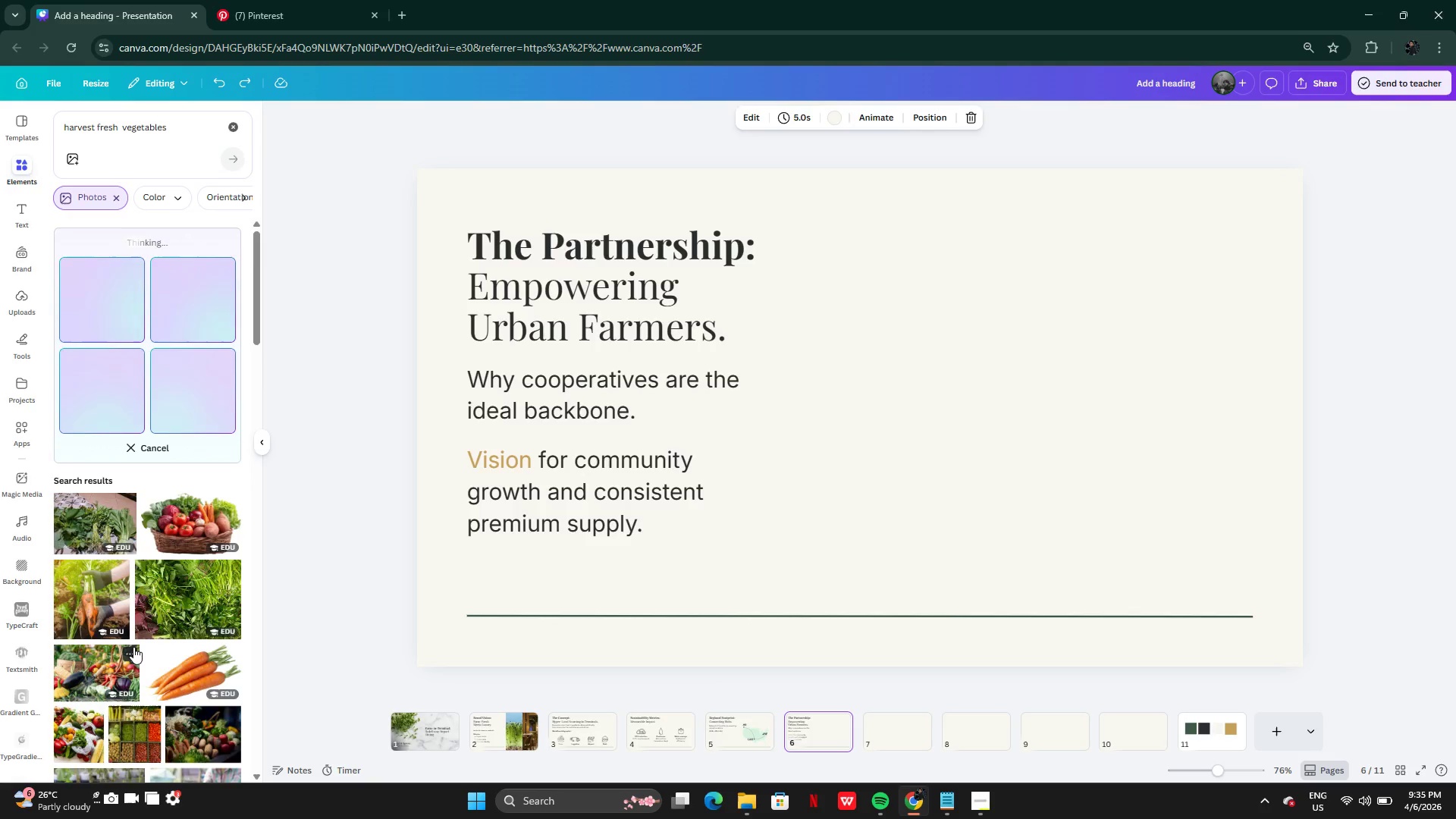 
left_click([72, 464])
 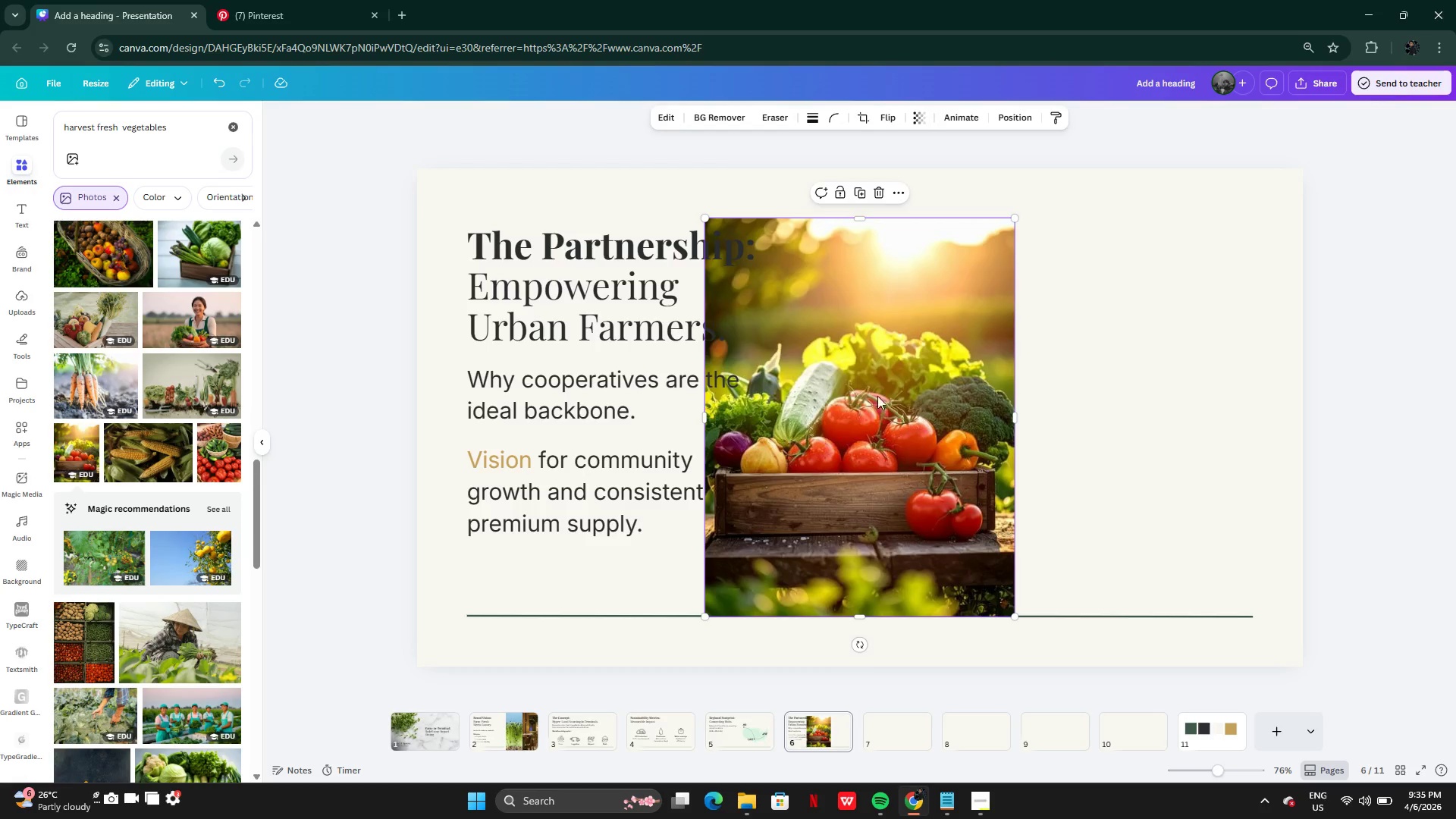 
left_click_drag(start_coordinate=[854, 425], to_coordinate=[1138, 378])
 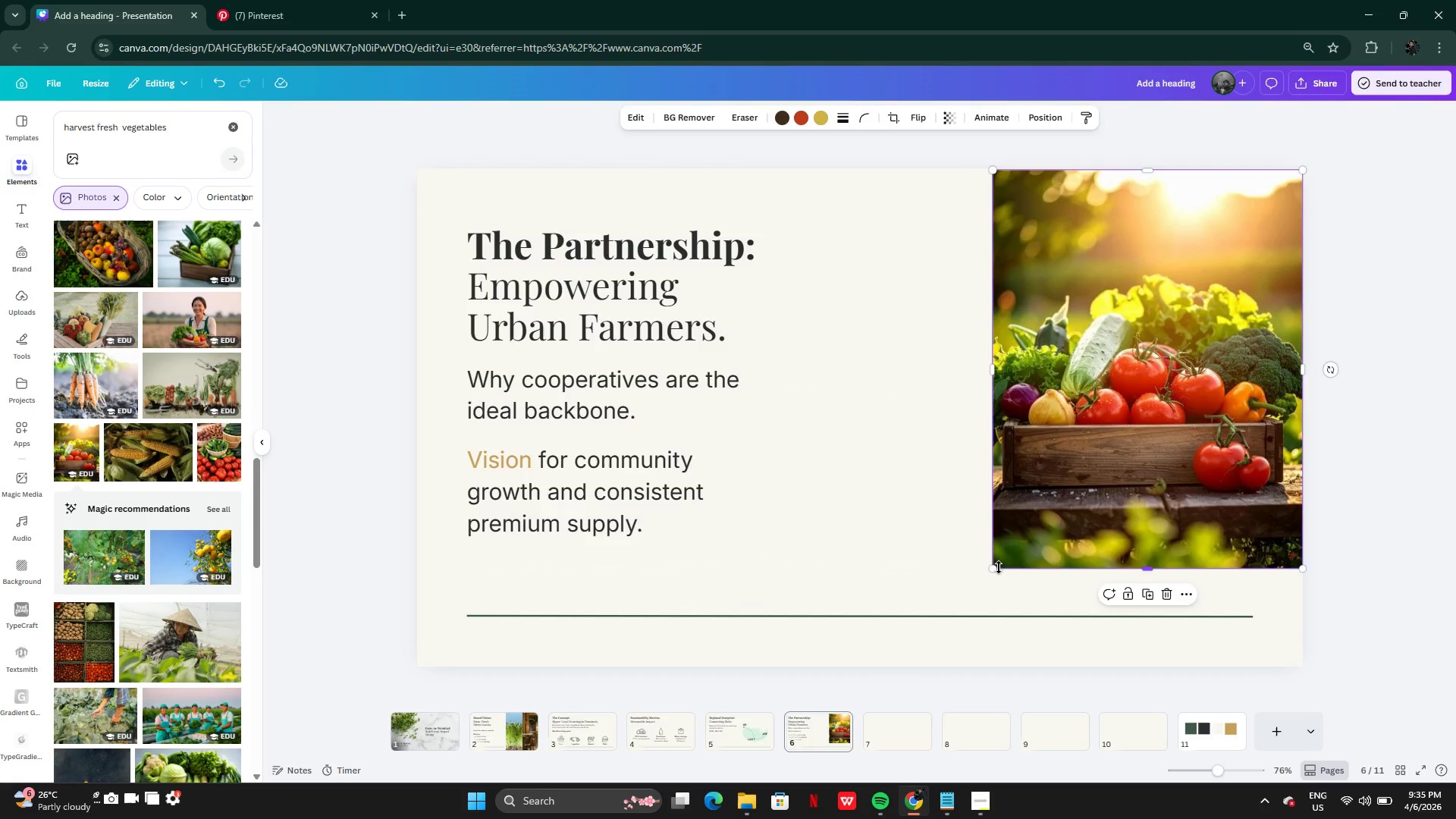 
left_click_drag(start_coordinate=[997, 568], to_coordinate=[907, 652])
 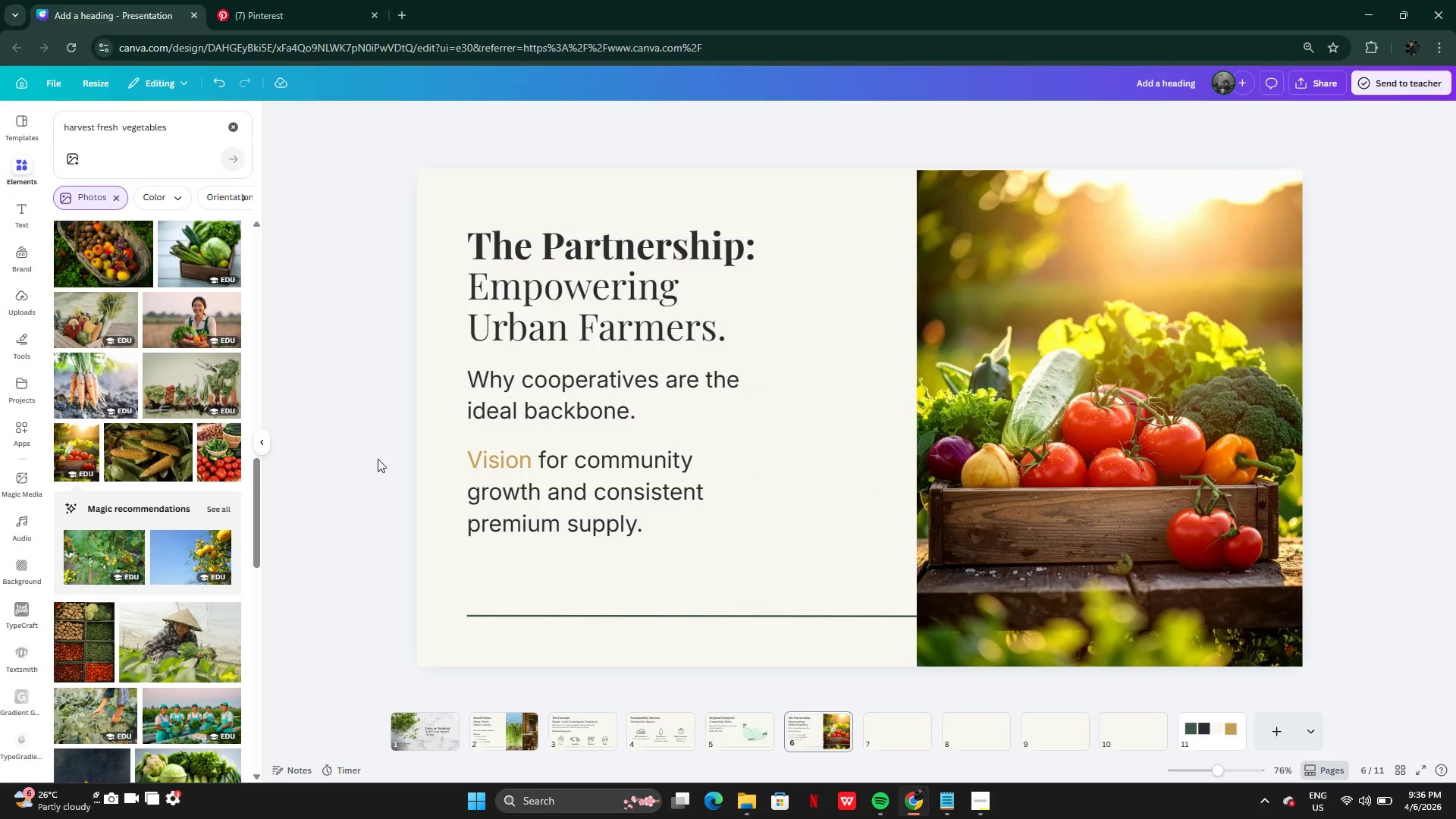 
mouse_move([142, 320])
 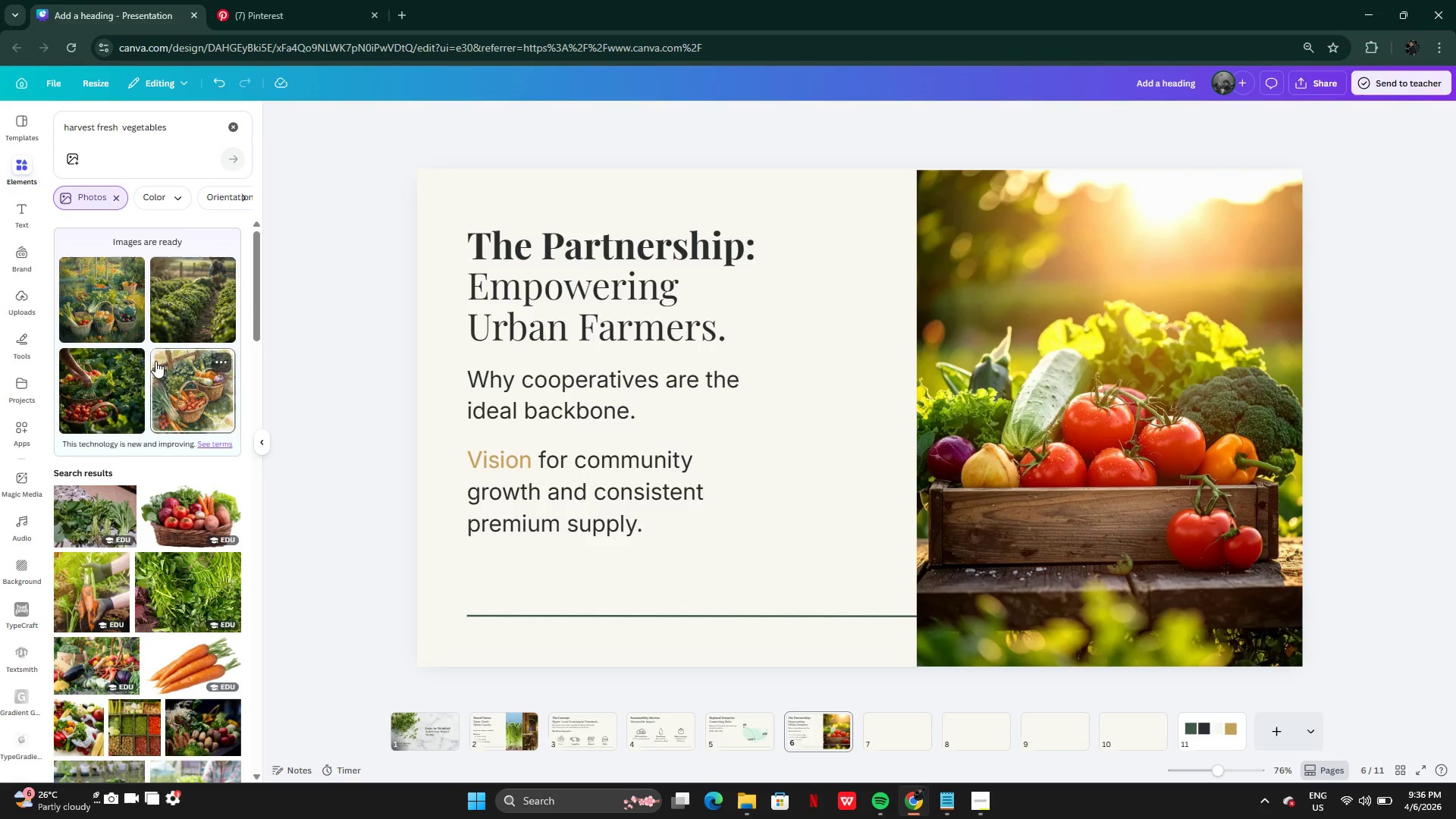 
left_click([195, 301])
 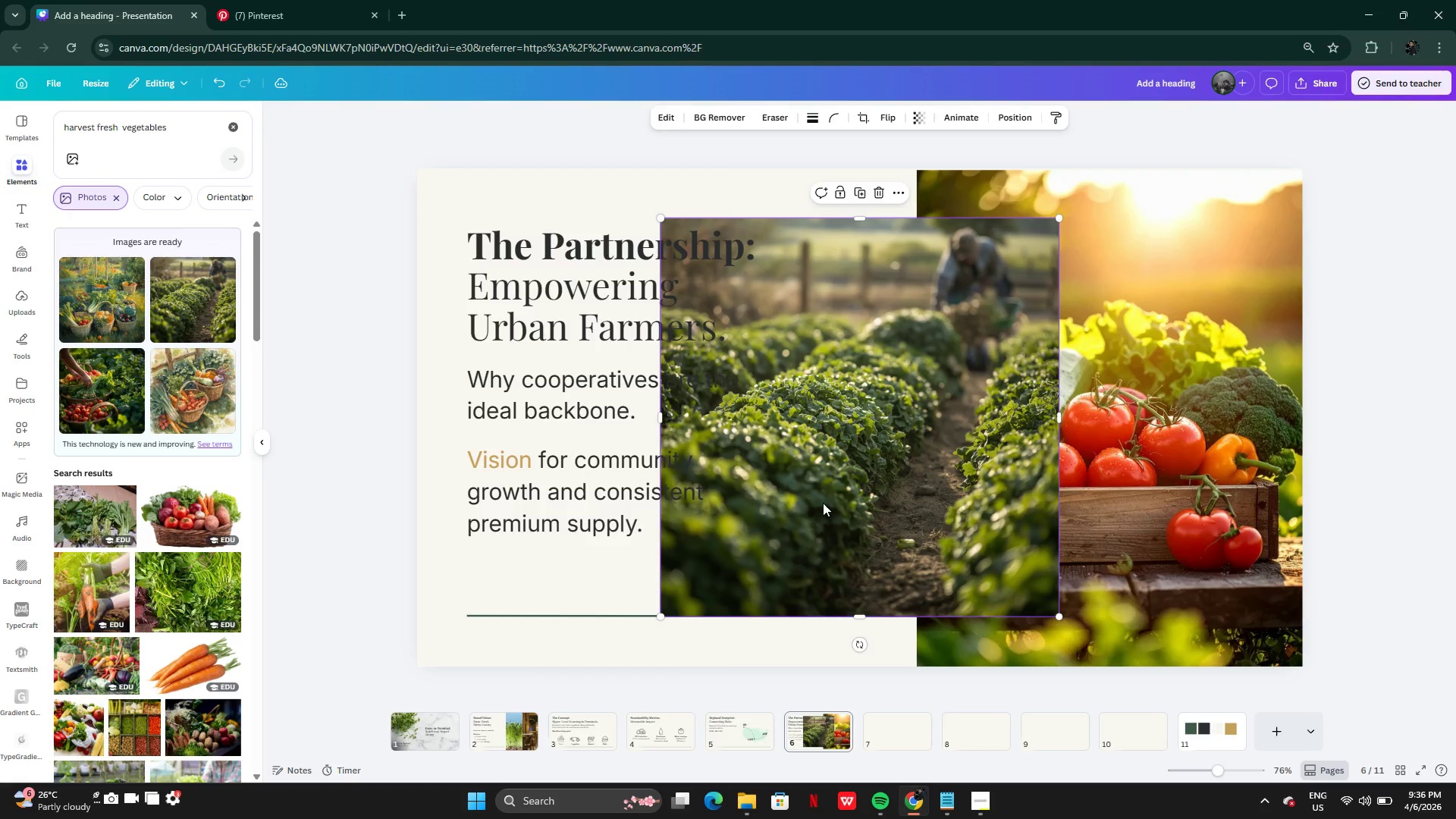 
left_click_drag(start_coordinate=[823, 503], to_coordinate=[1053, 453])
 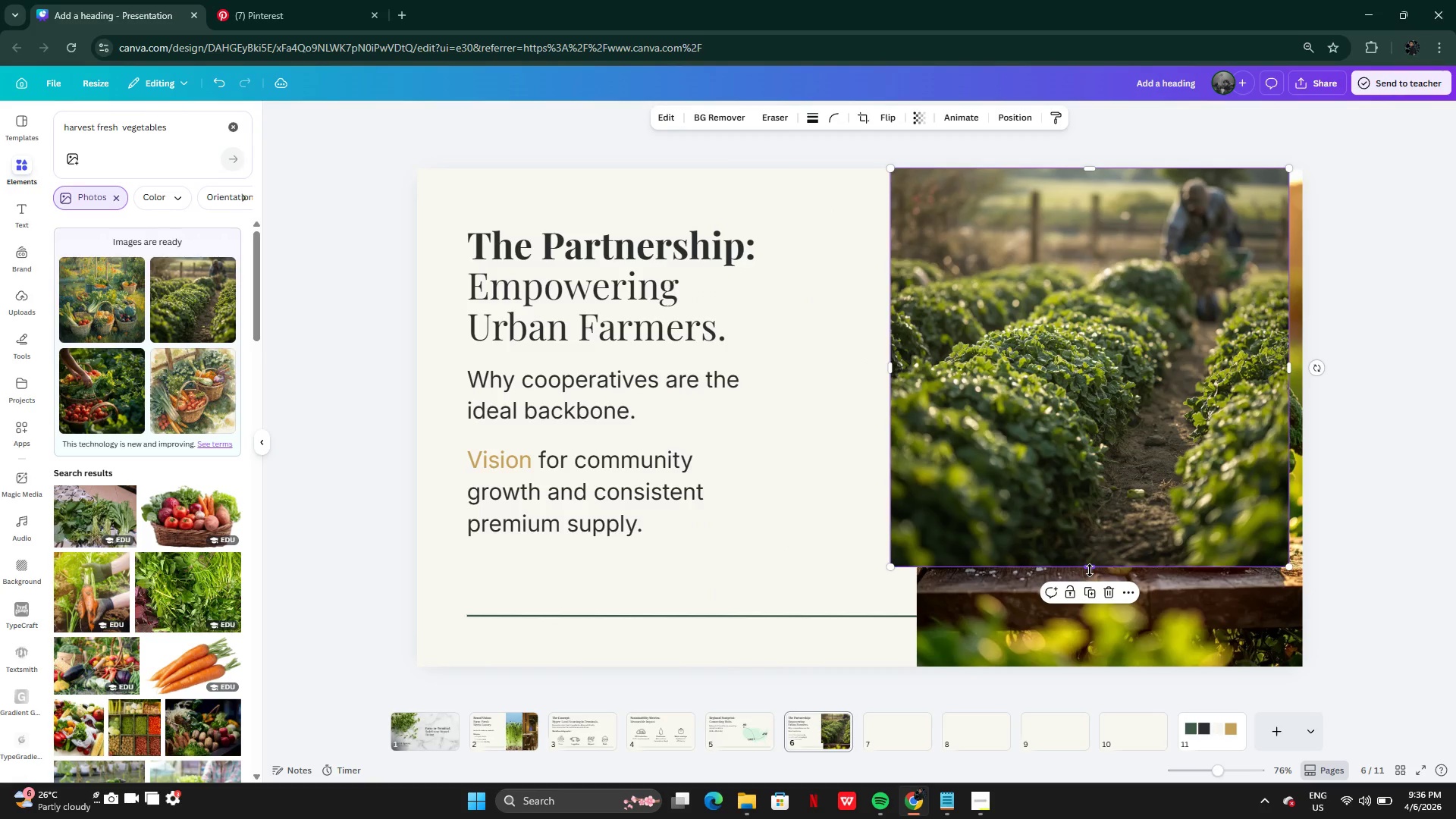 
left_click_drag(start_coordinate=[1090, 570], to_coordinate=[1115, 676])
 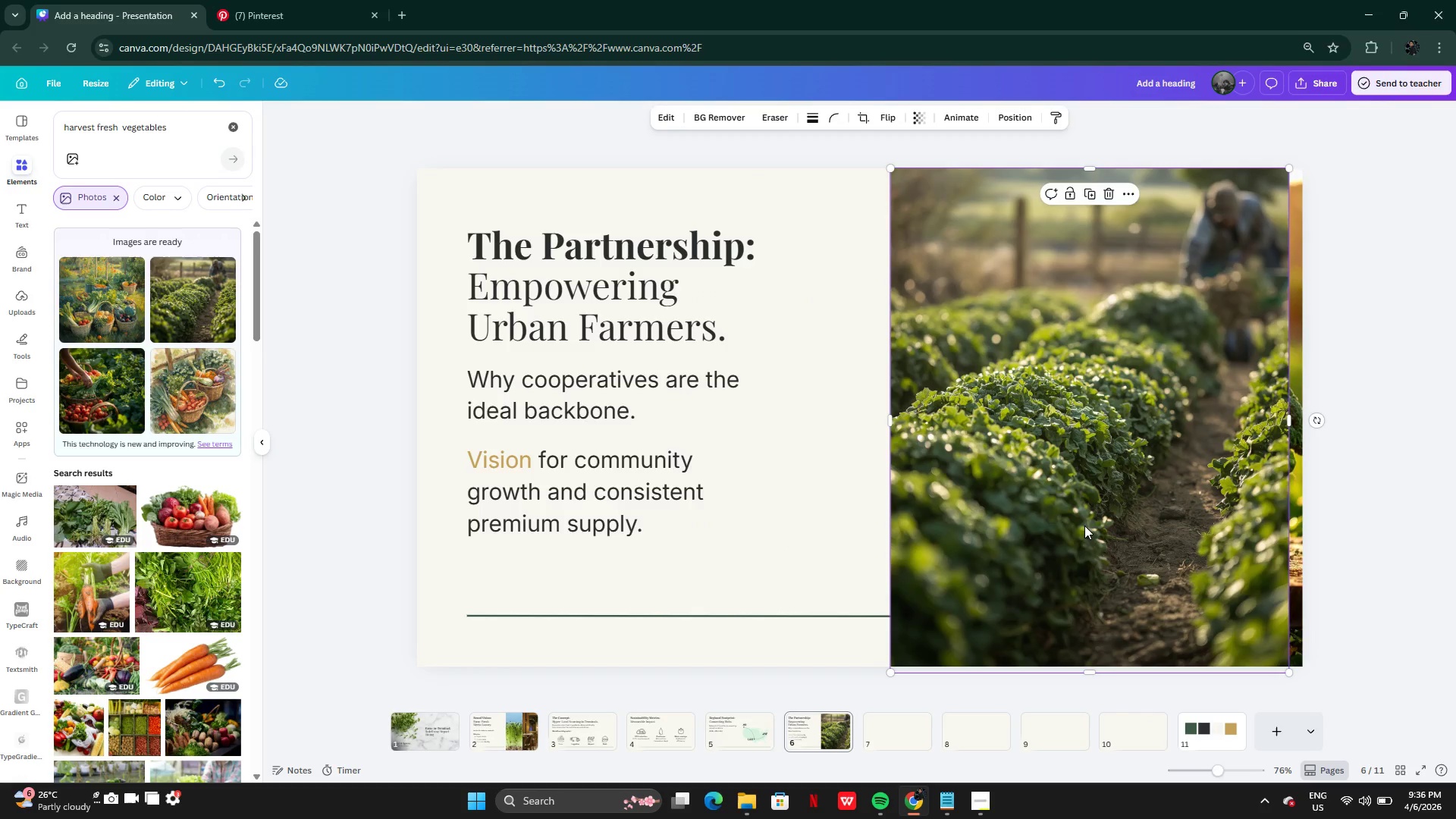 
left_click_drag(start_coordinate=[1084, 526], to_coordinate=[1095, 525])
 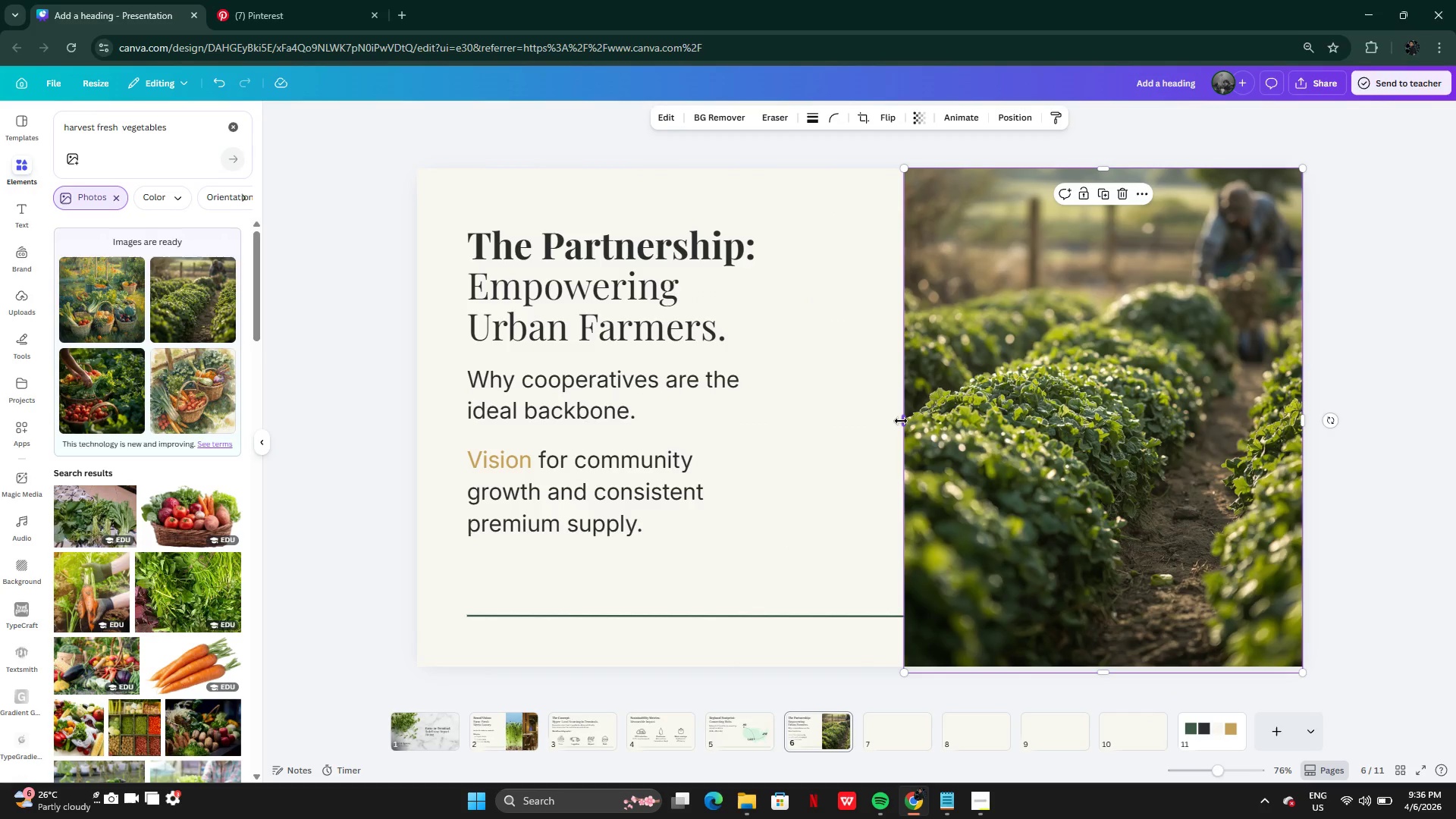 
left_click_drag(start_coordinate=[901, 421], to_coordinate=[855, 418])
 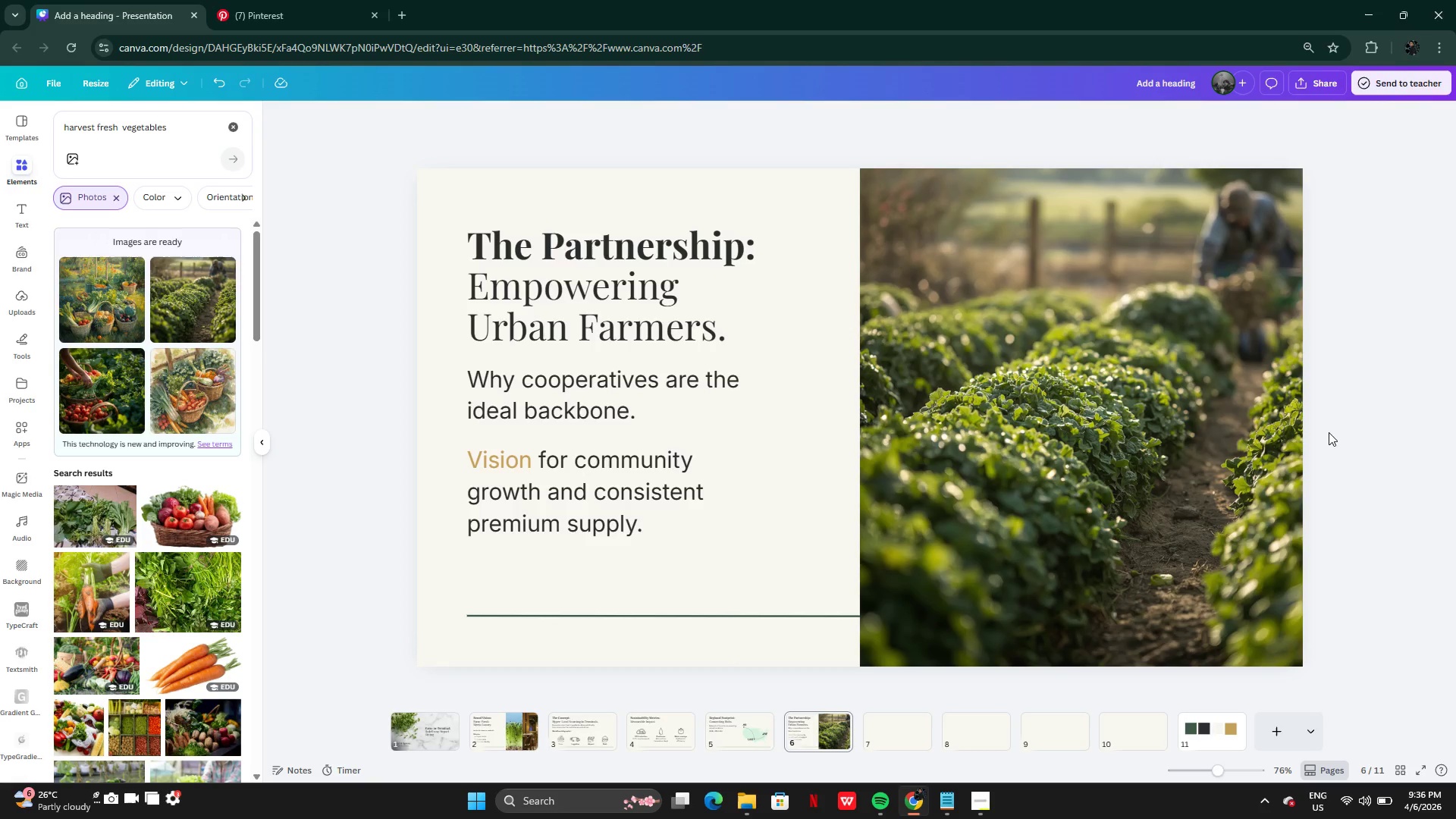 
left_click([1344, 426])
 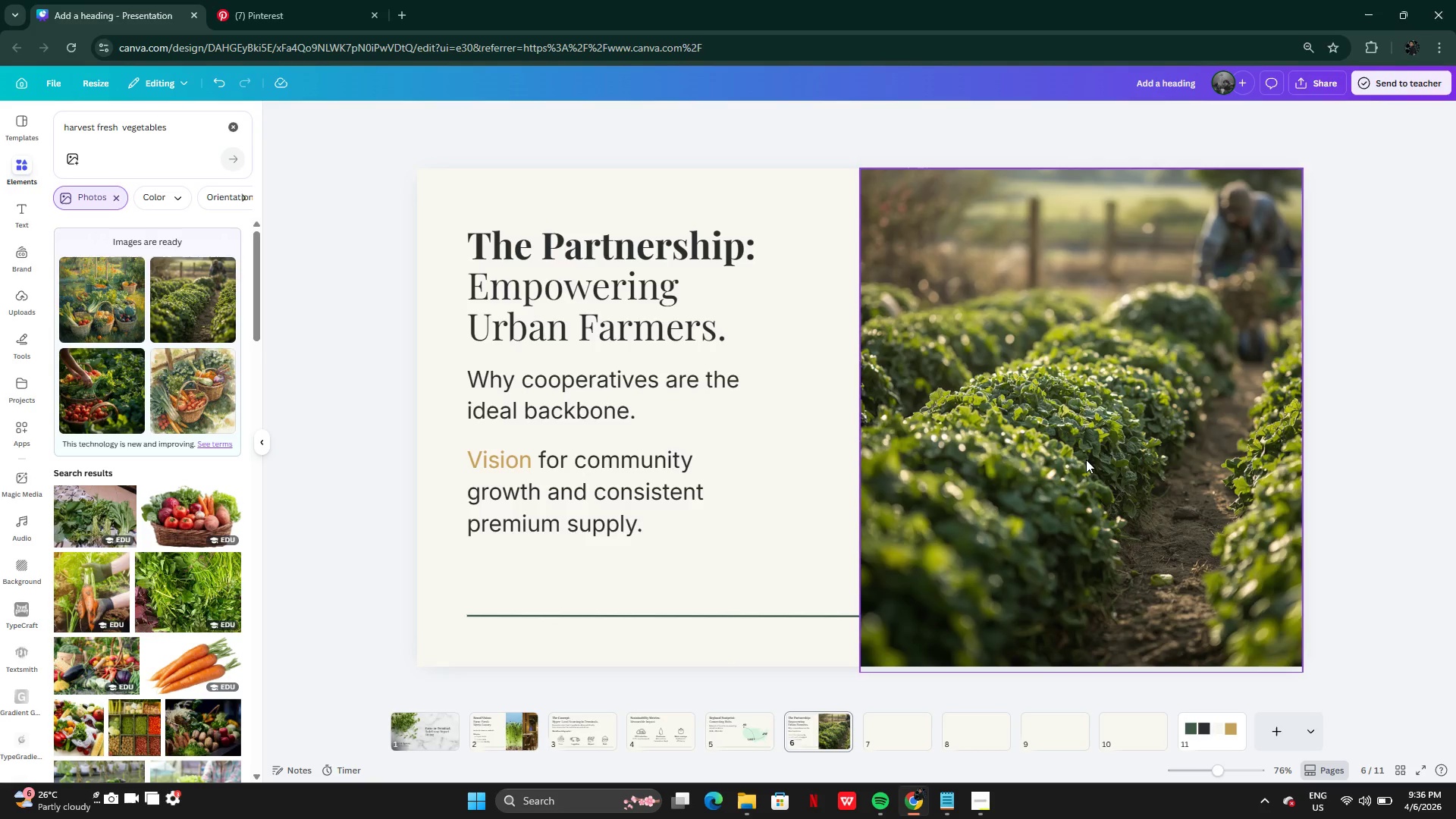 
left_click_drag(start_coordinate=[1086, 460], to_coordinate=[869, 460])
 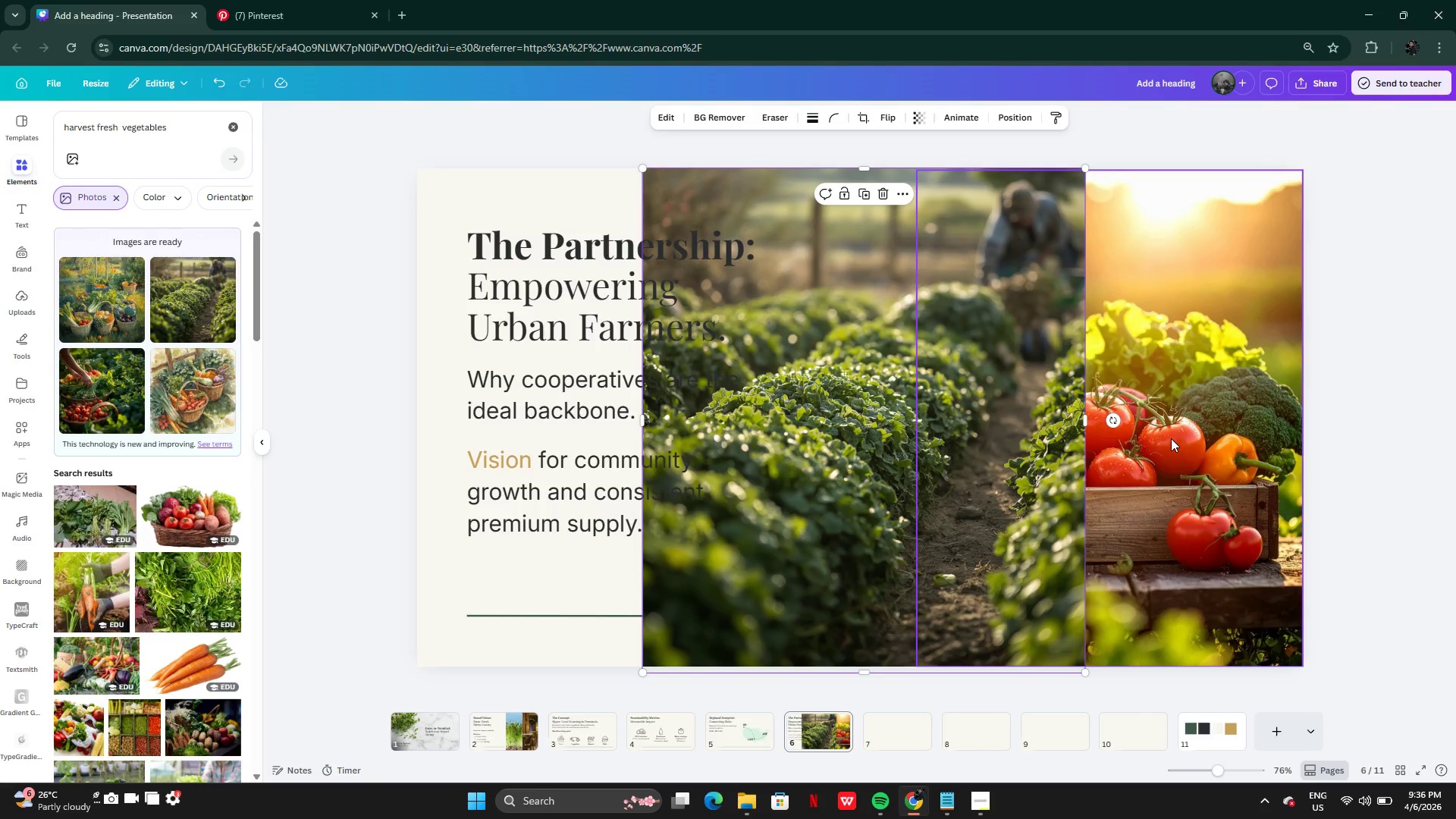 
left_click([1171, 438])
 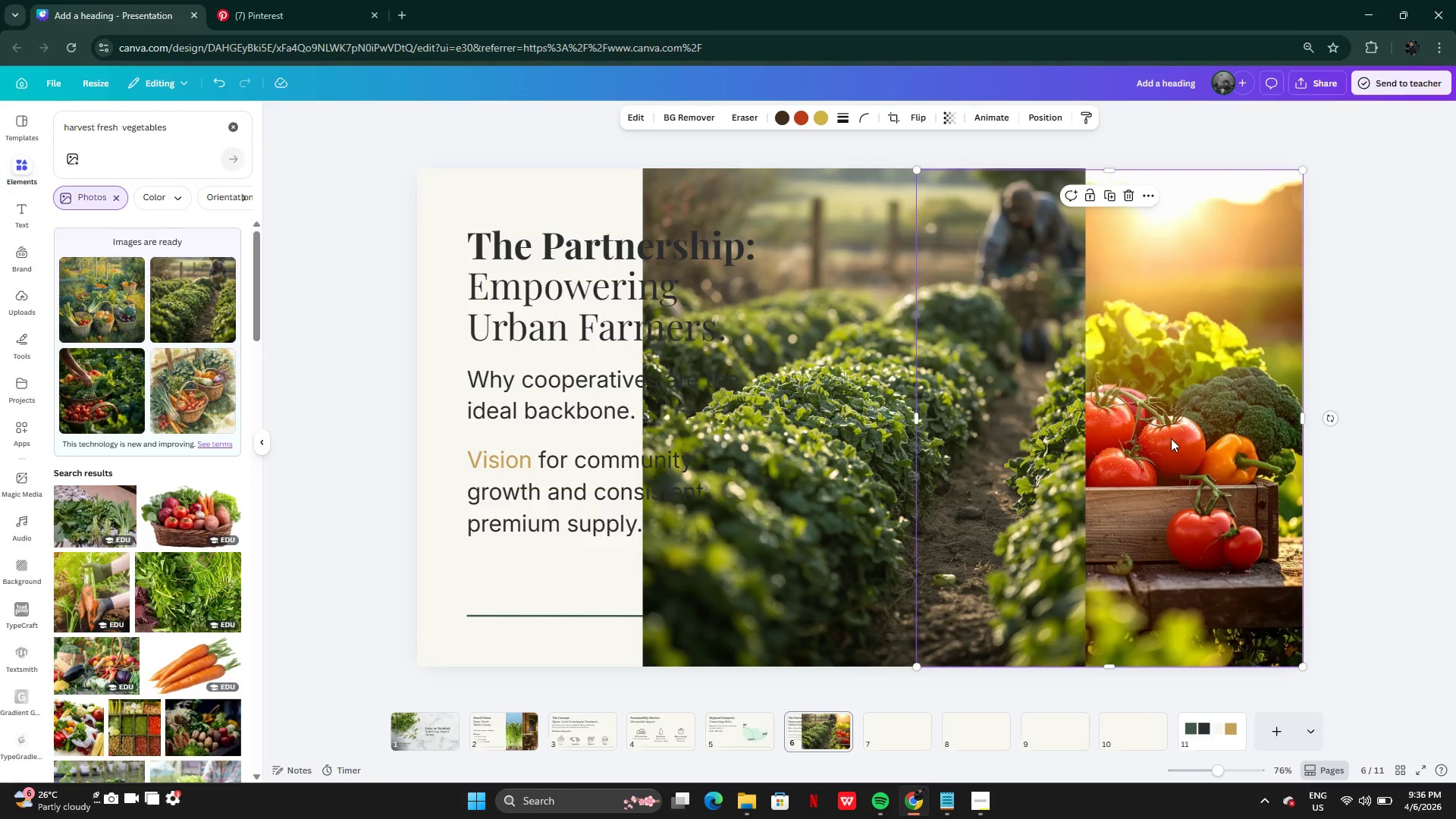 
key(Backspace)
 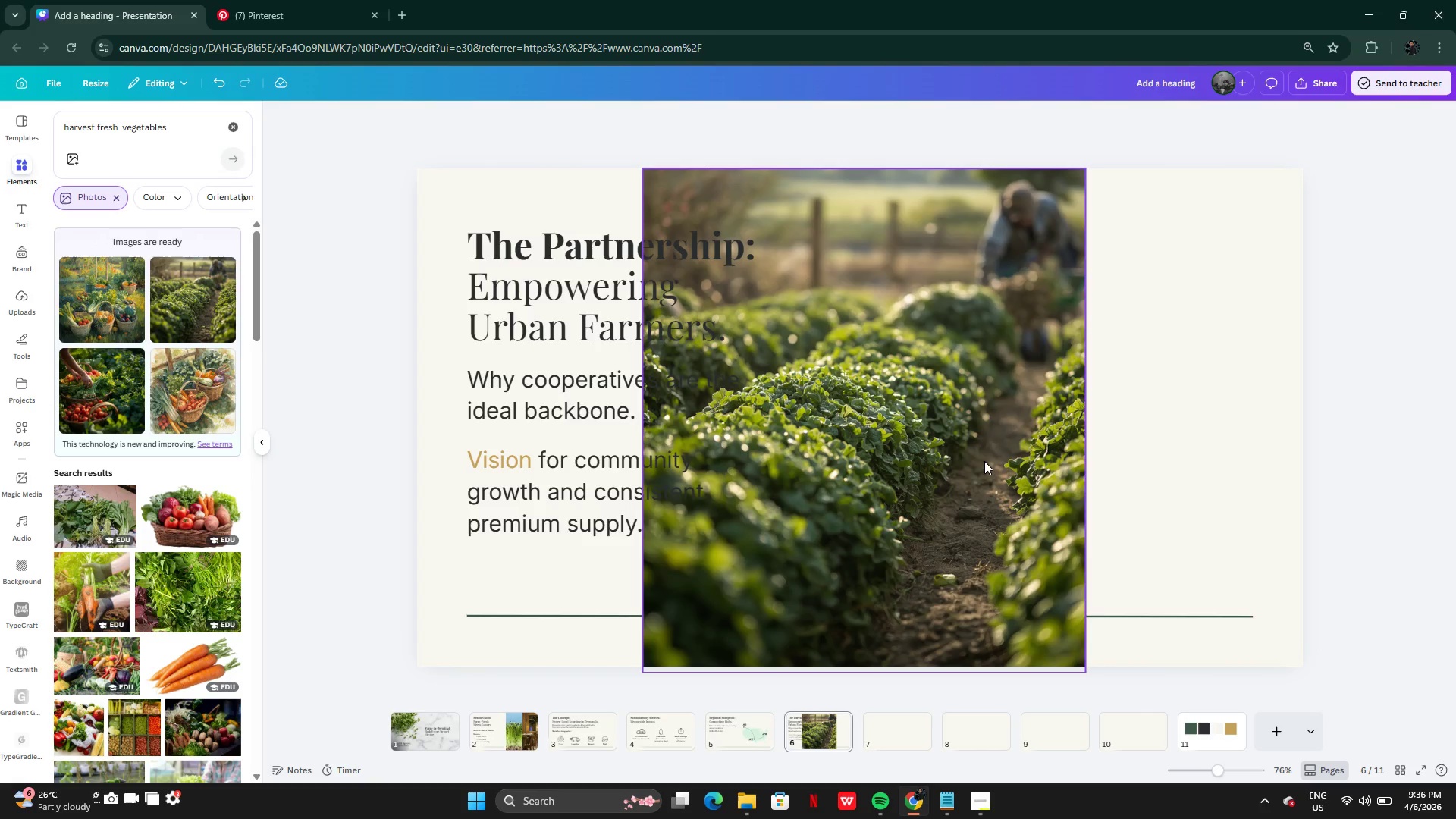 
left_click_drag(start_coordinate=[984, 461], to_coordinate=[1199, 456])
 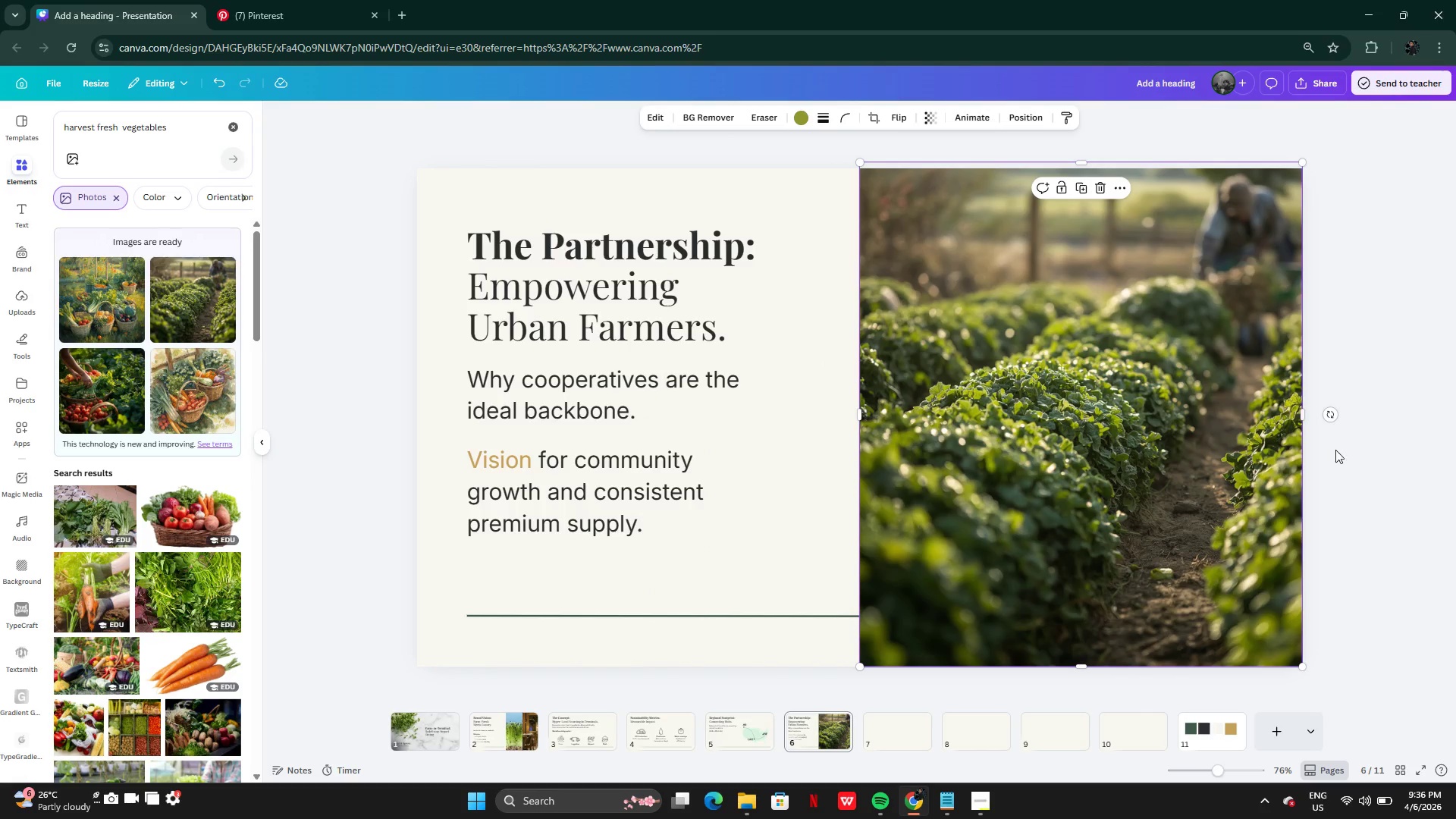 
double_click([1337, 453])
 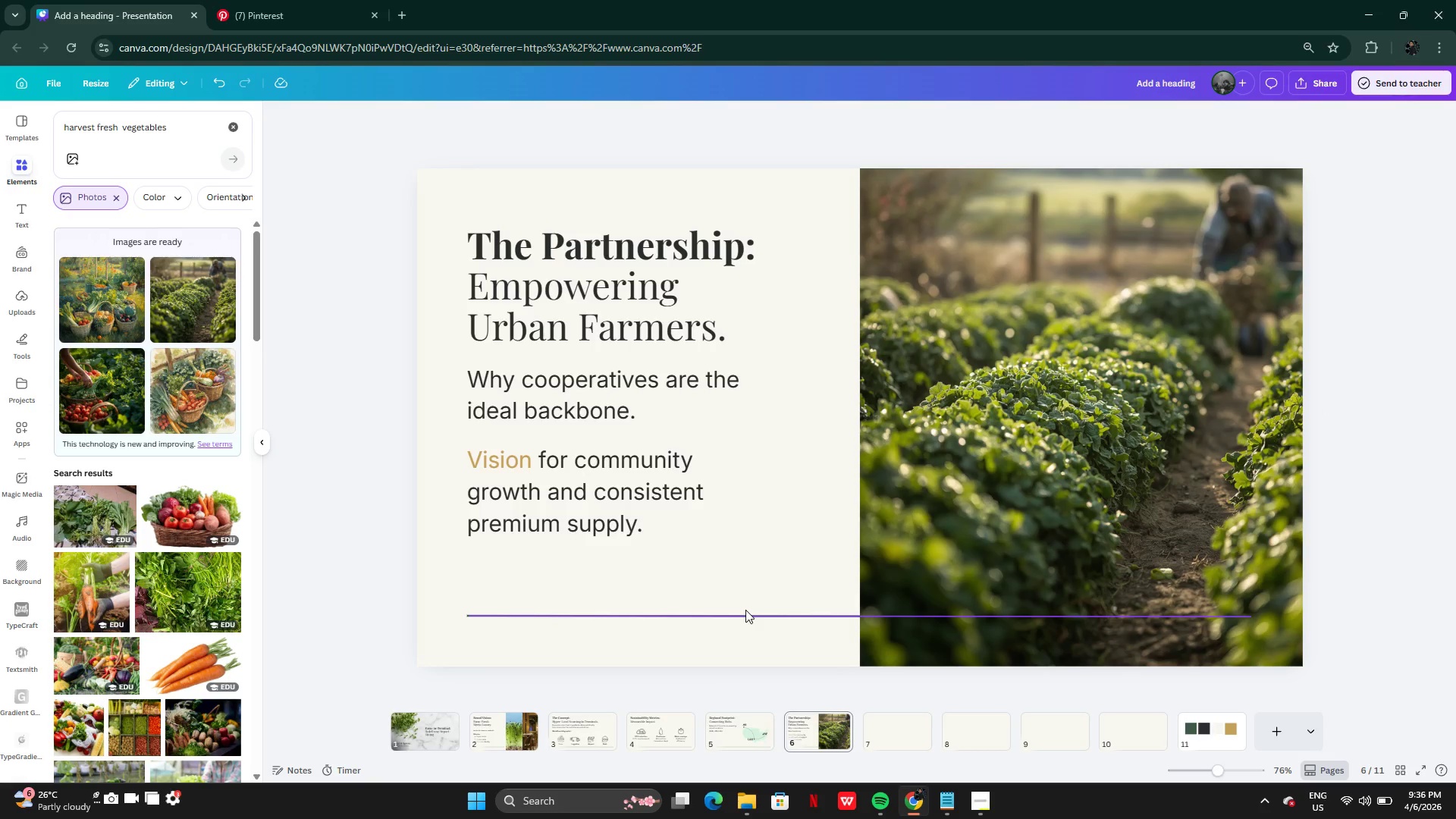 
left_click([745, 610])
 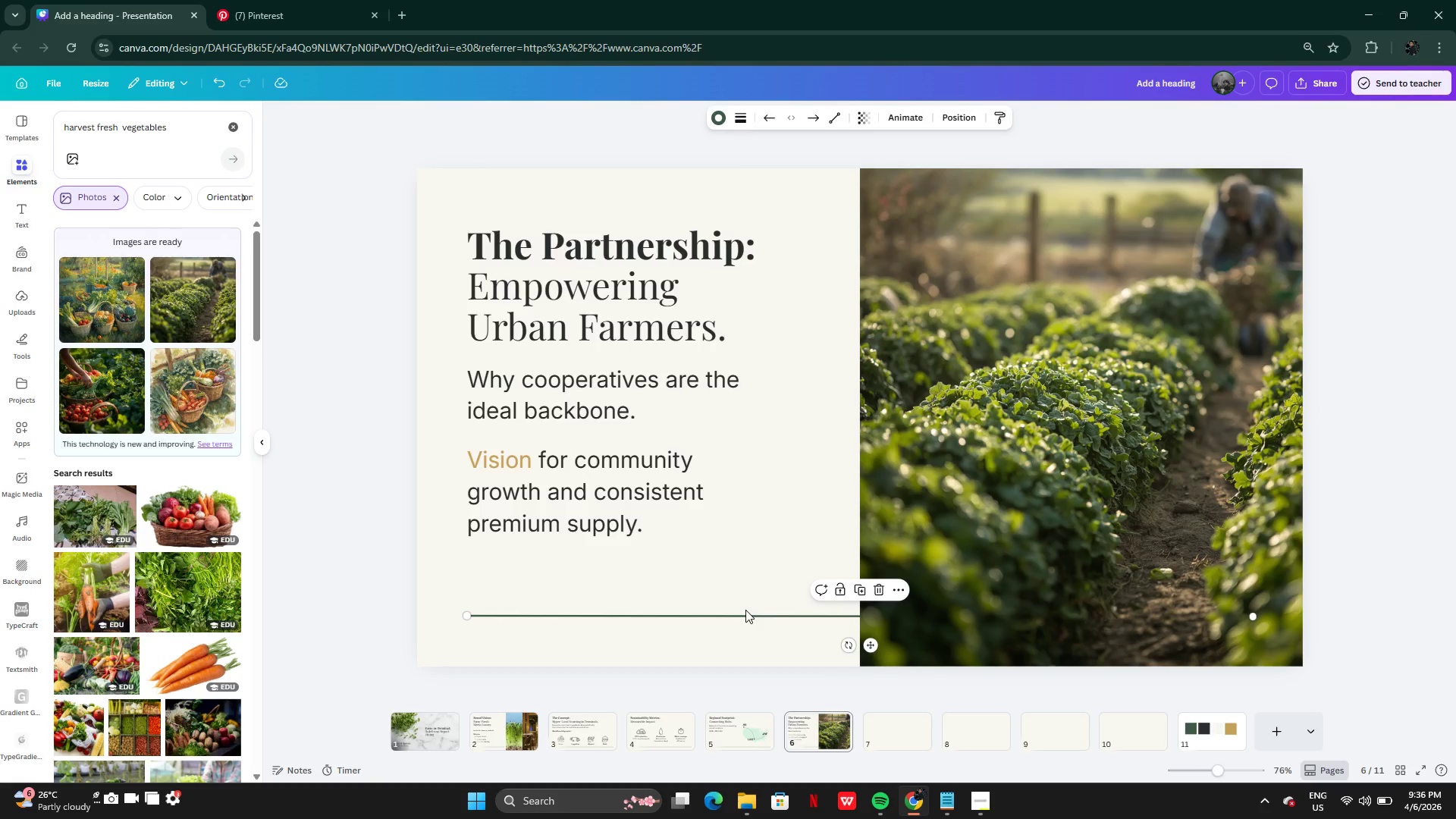 
key(Backspace)
 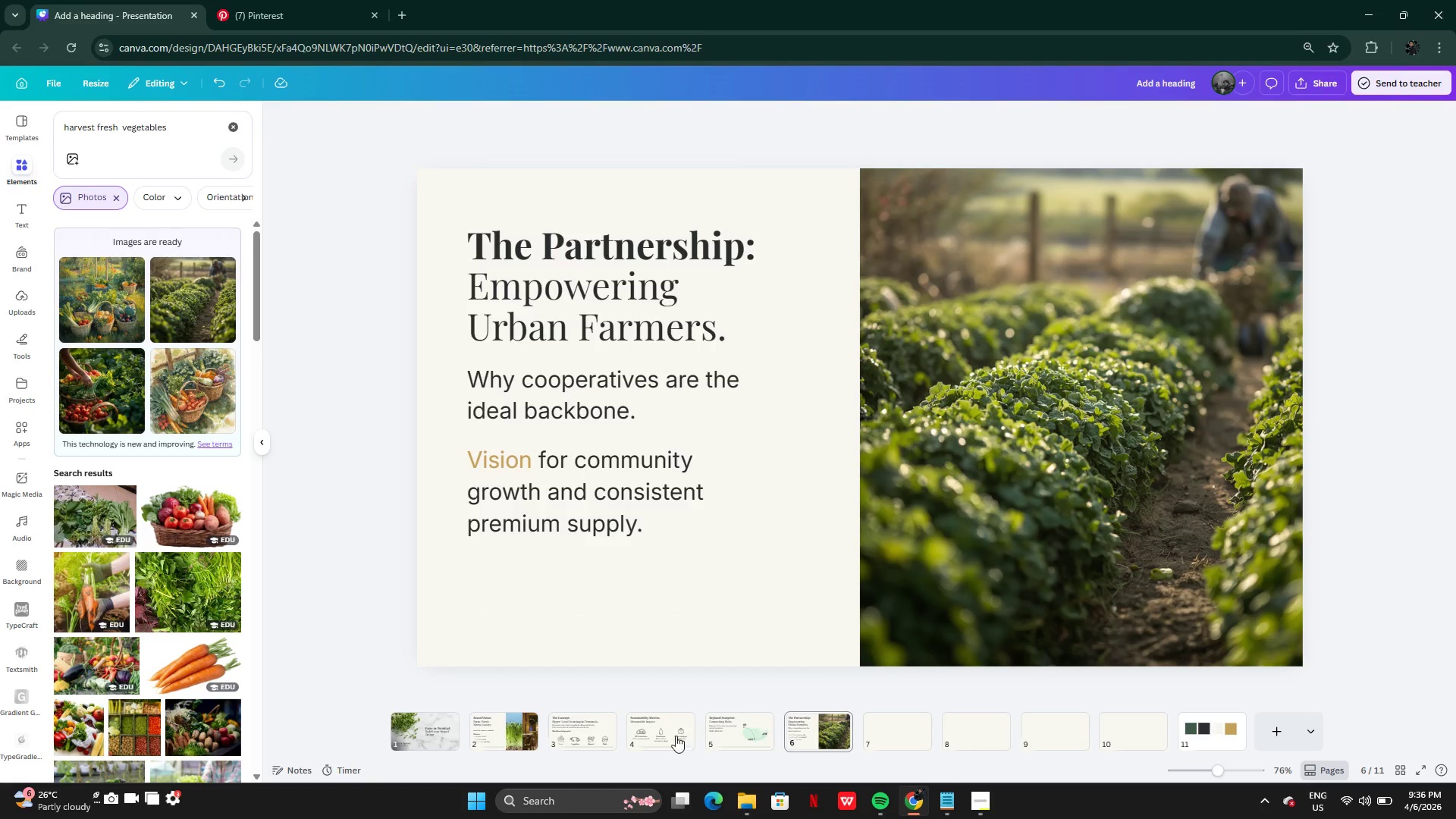 
left_click([648, 740])
 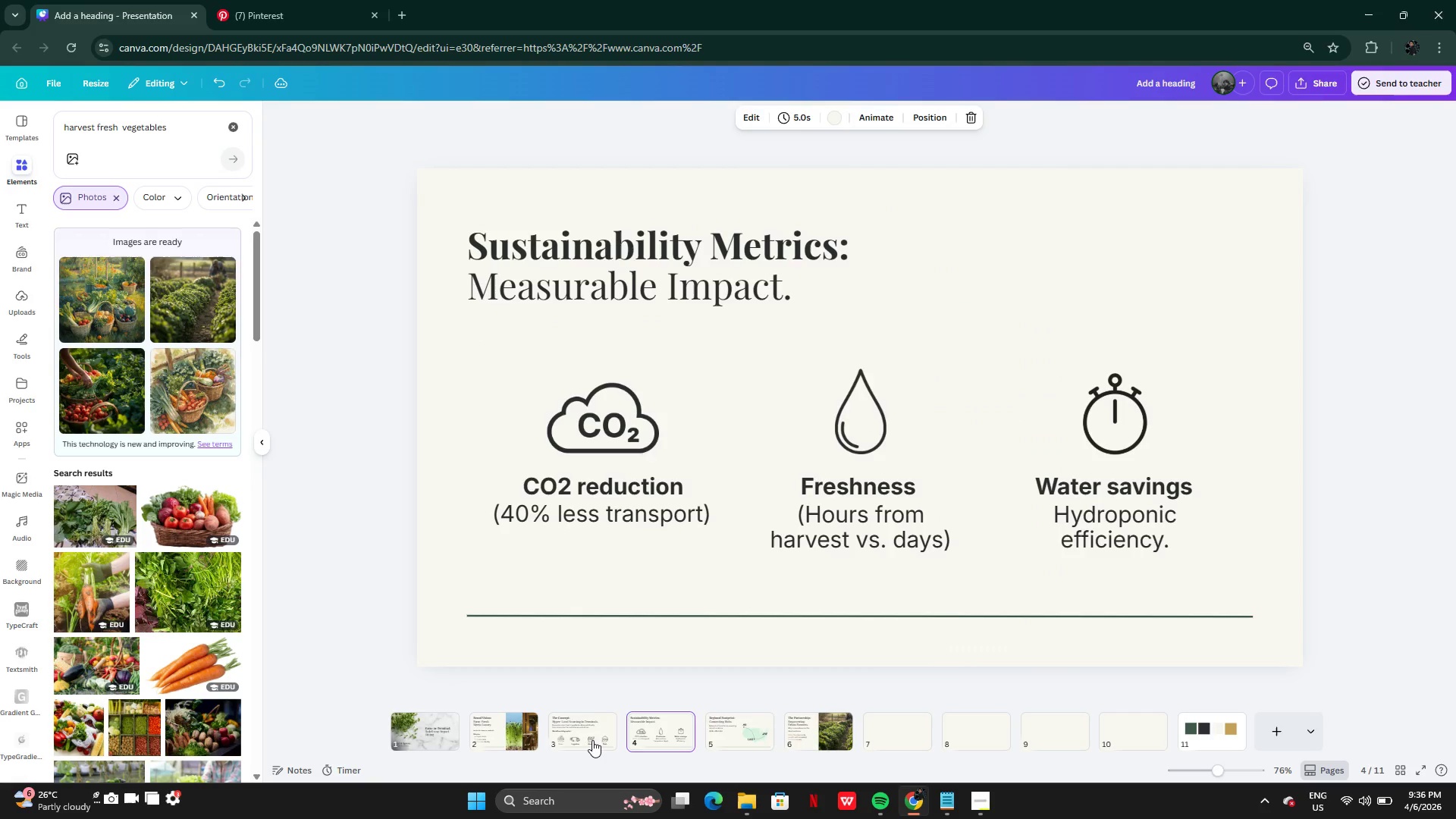 
left_click([592, 739])
 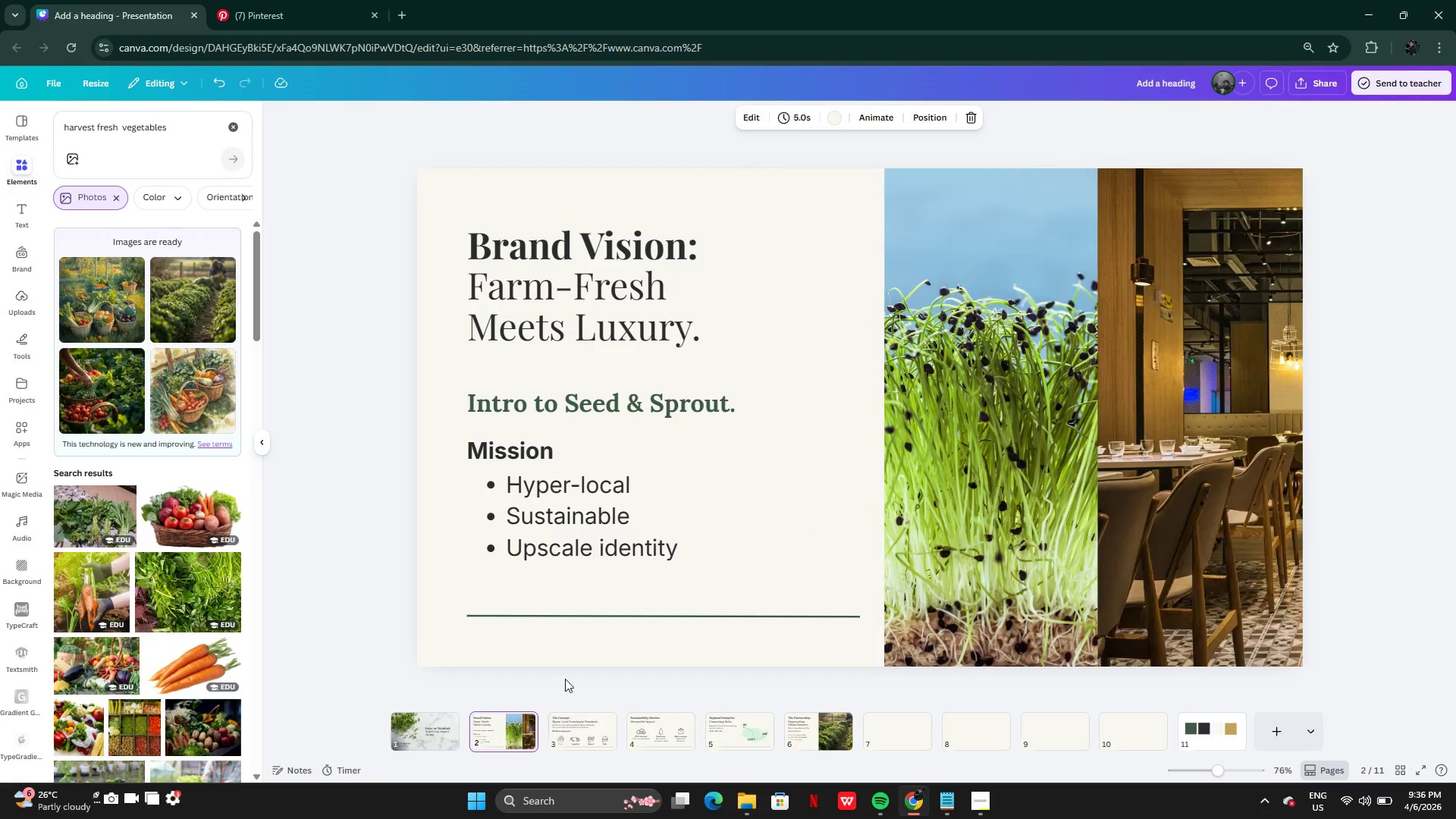 
left_click([598, 617])
 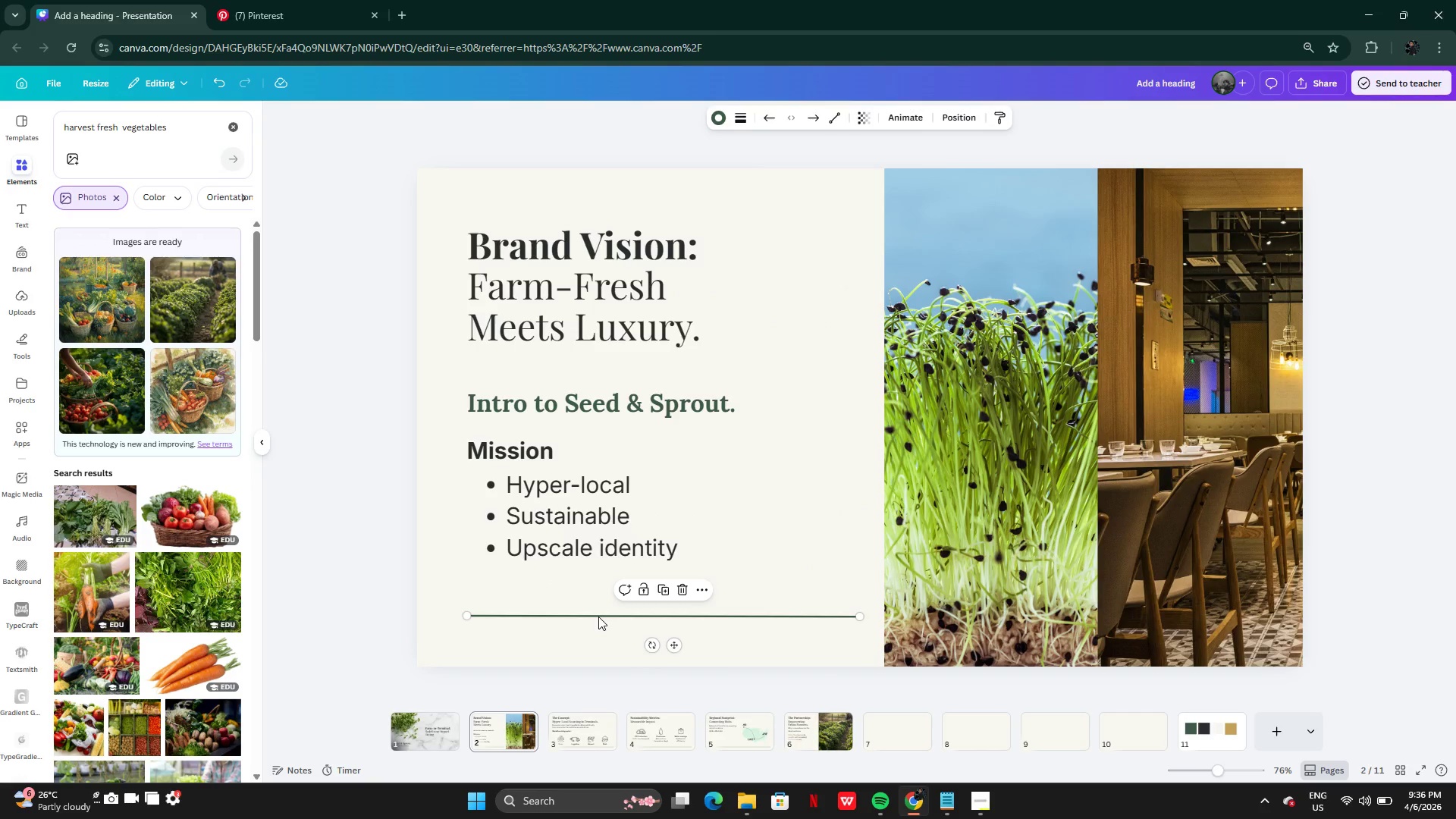 
key(Control+C)
 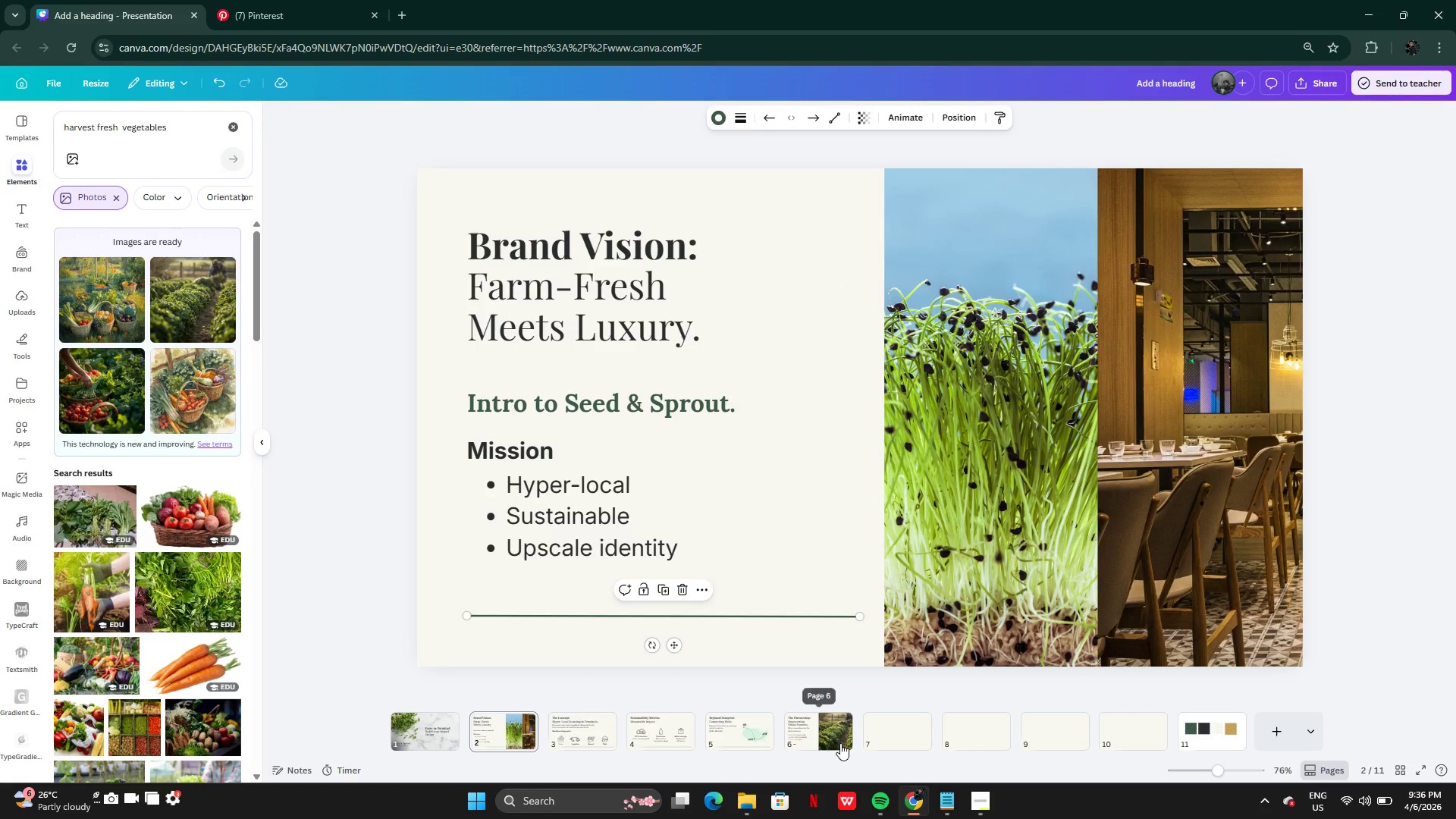 
key(Control+V)
 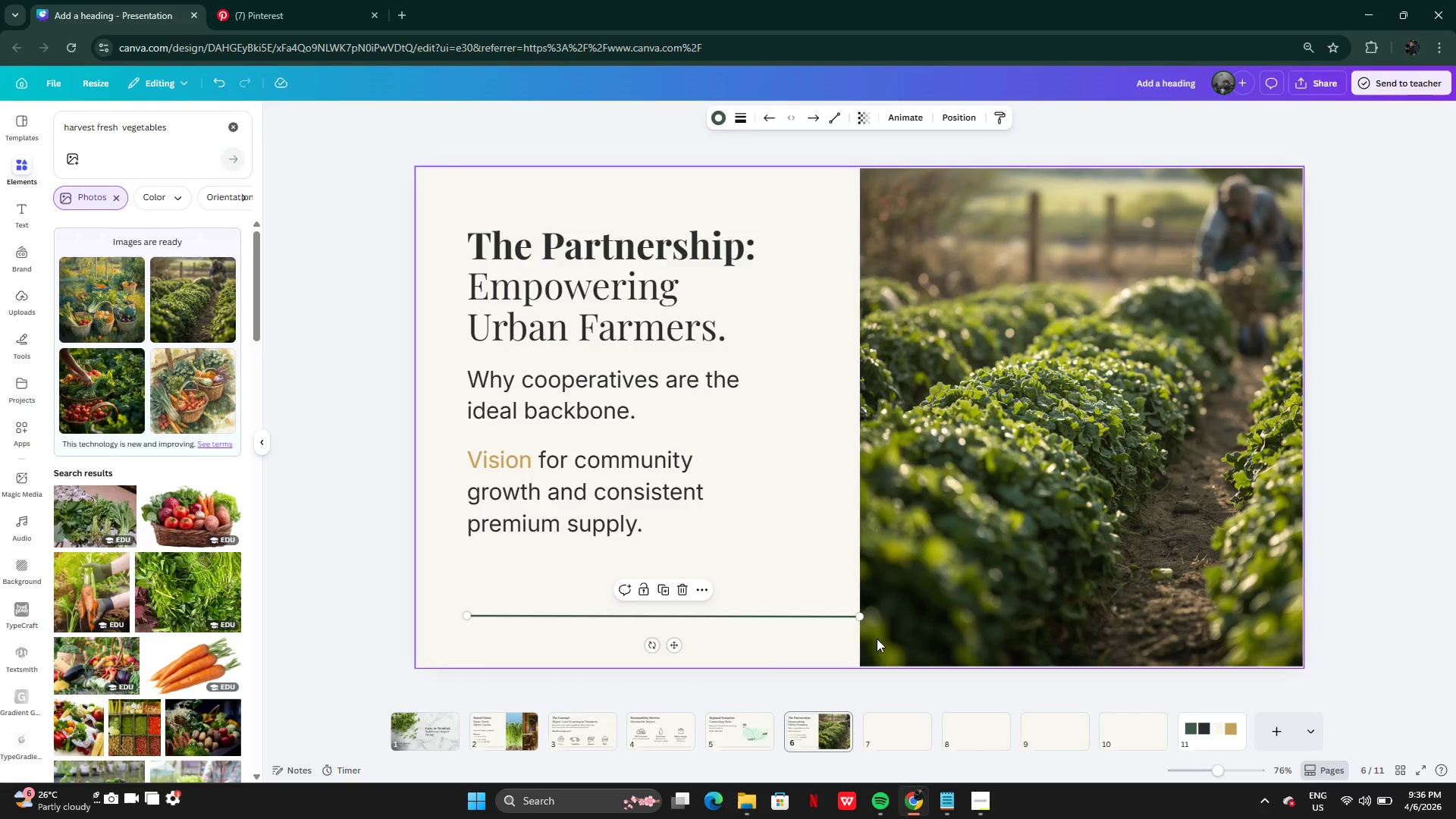 
left_click([941, 578])
 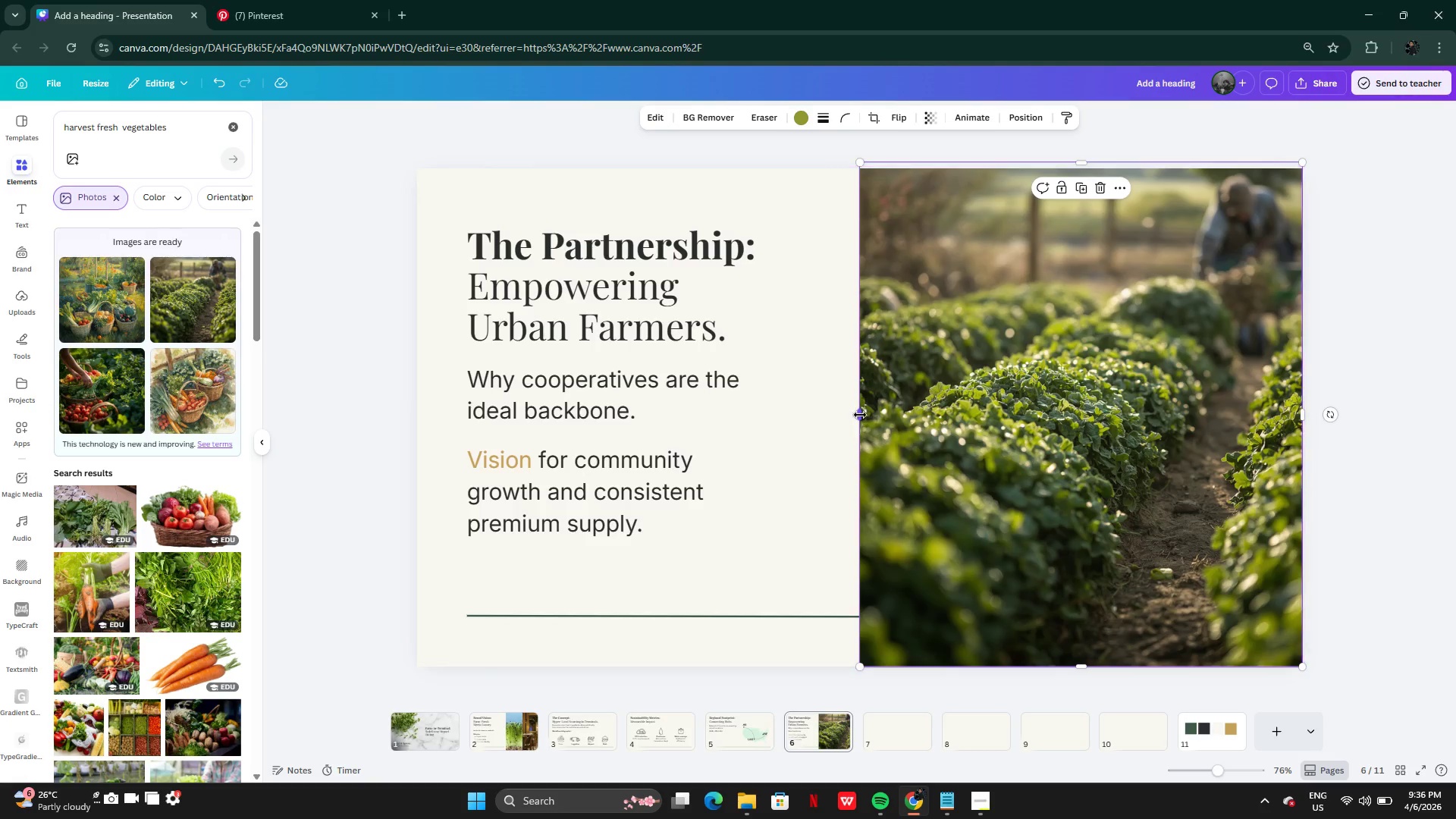 
left_click_drag(start_coordinate=[861, 414], to_coordinate=[877, 422])
 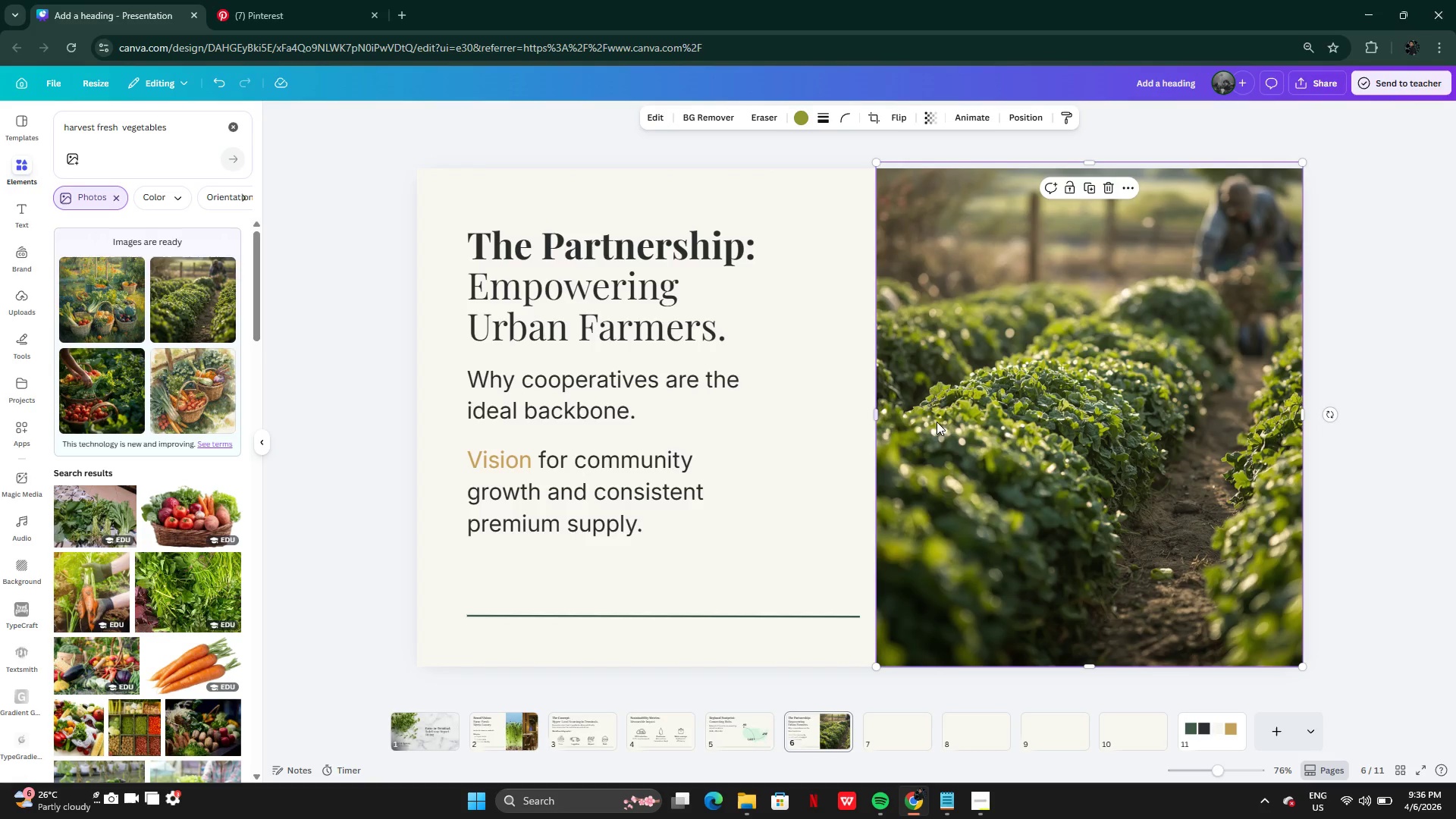 
left_click_drag(start_coordinate=[981, 416], to_coordinate=[966, 415])
 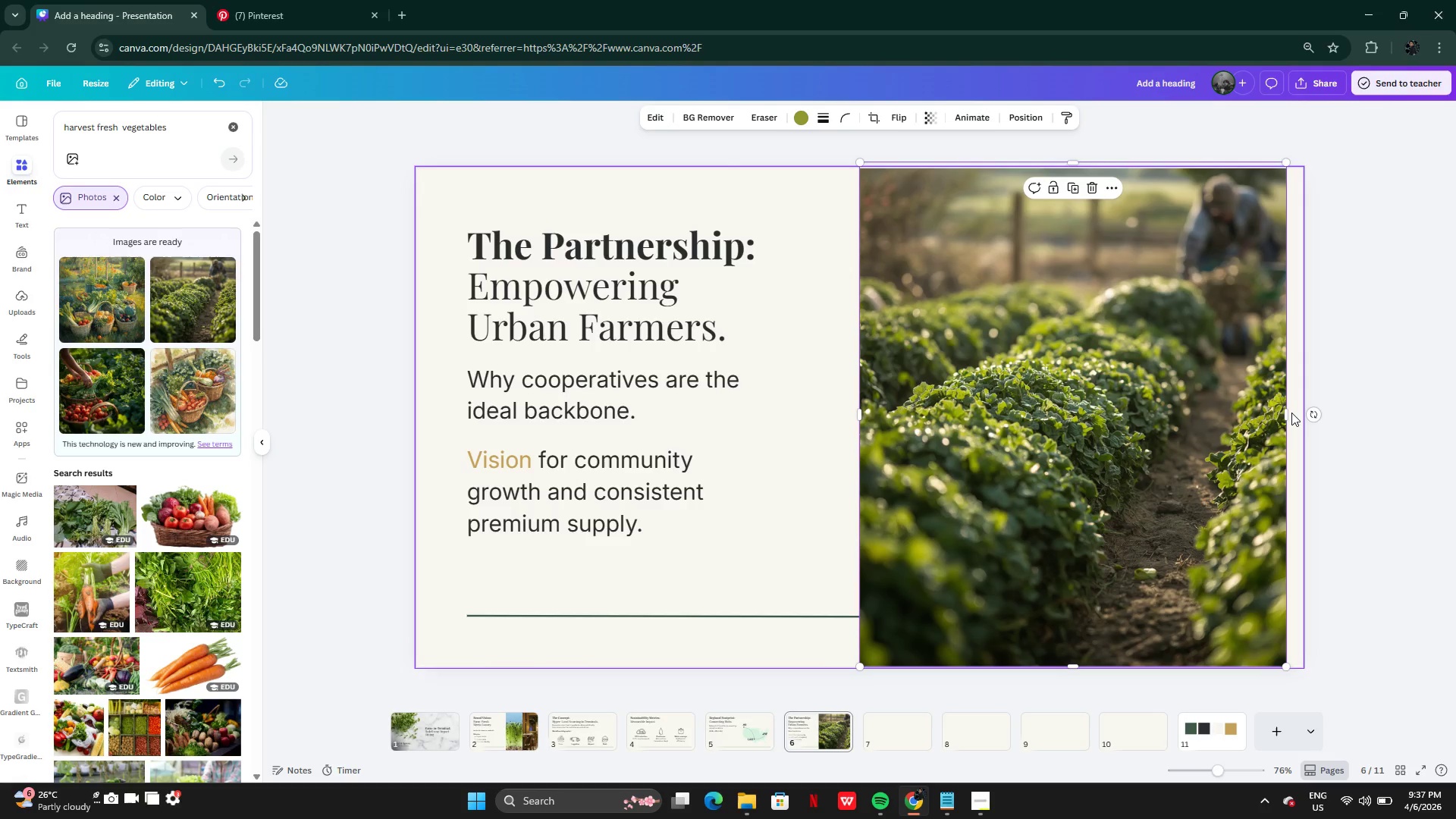 
left_click_drag(start_coordinate=[1289, 416], to_coordinate=[1312, 416])
 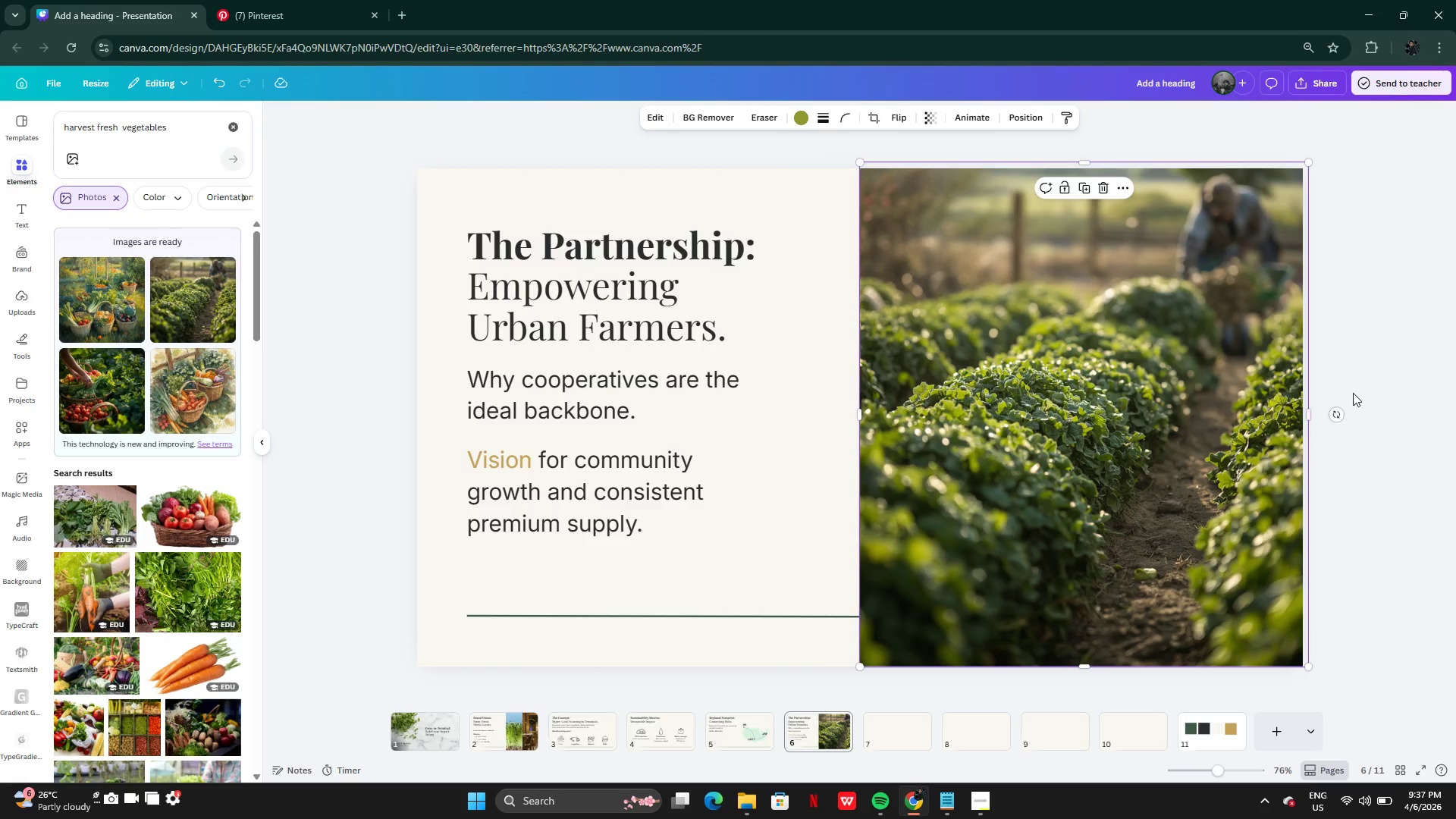 
left_click([1353, 393])
 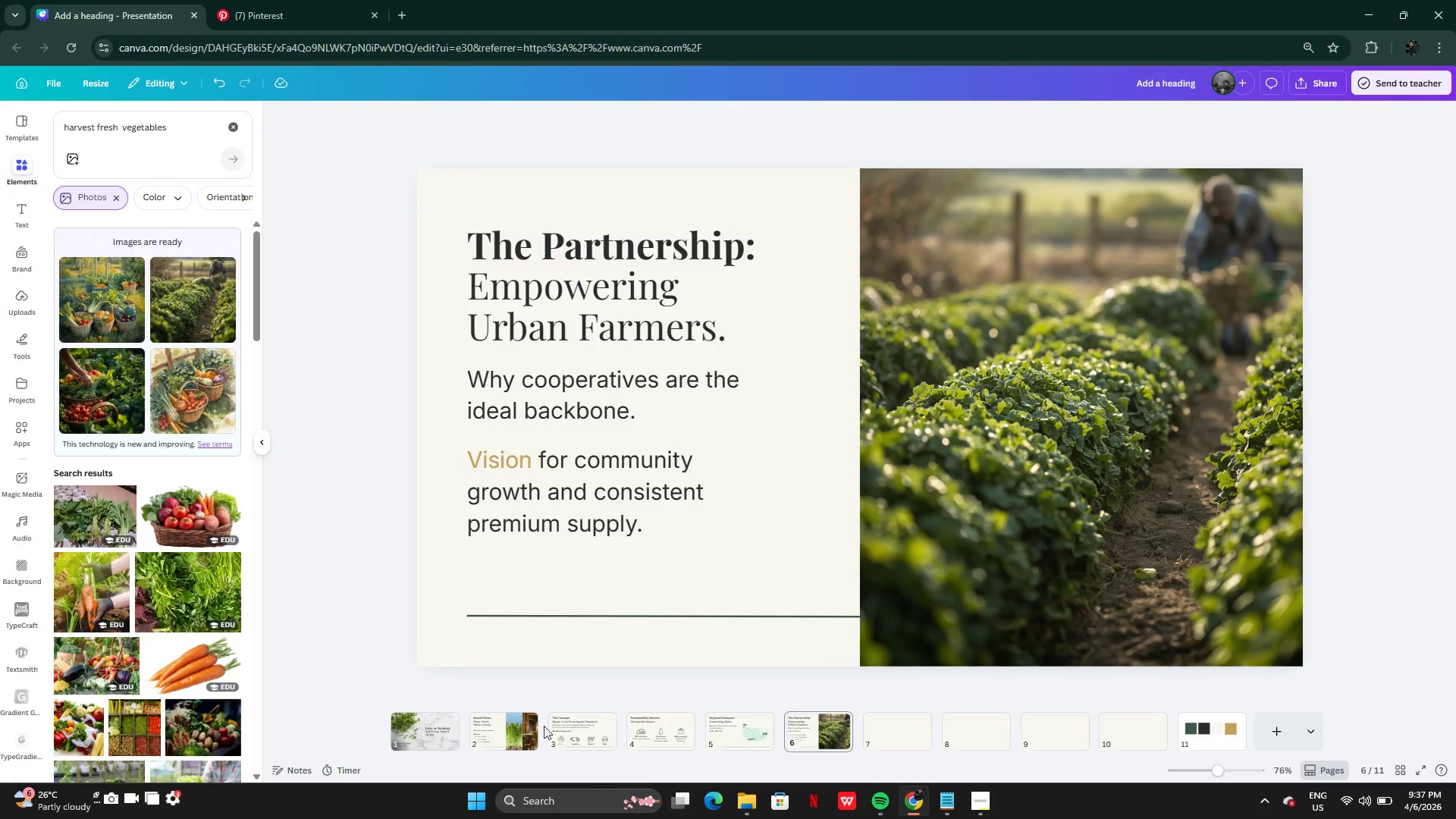 
left_click([542, 721])
 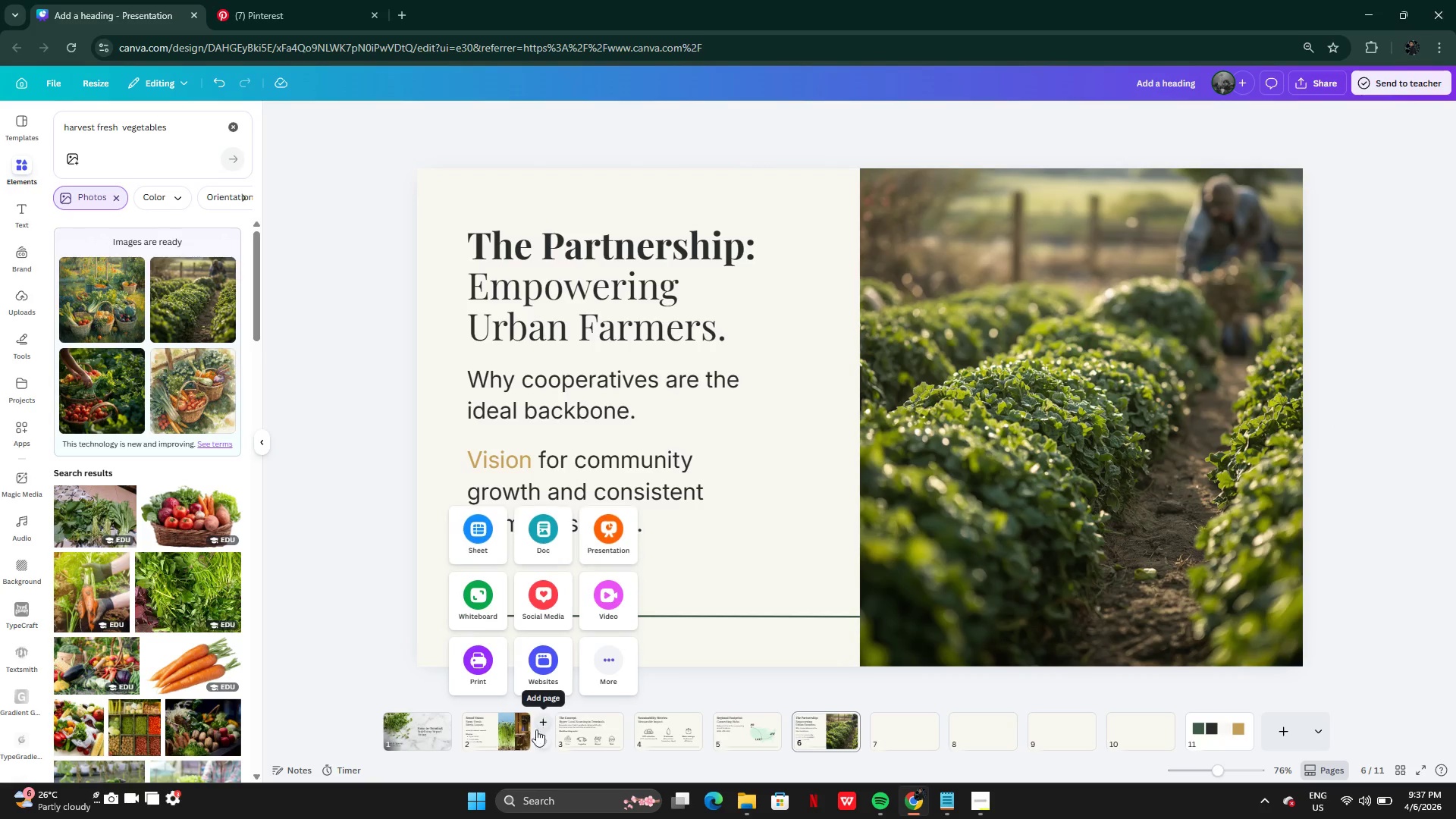 
left_click([510, 736])
 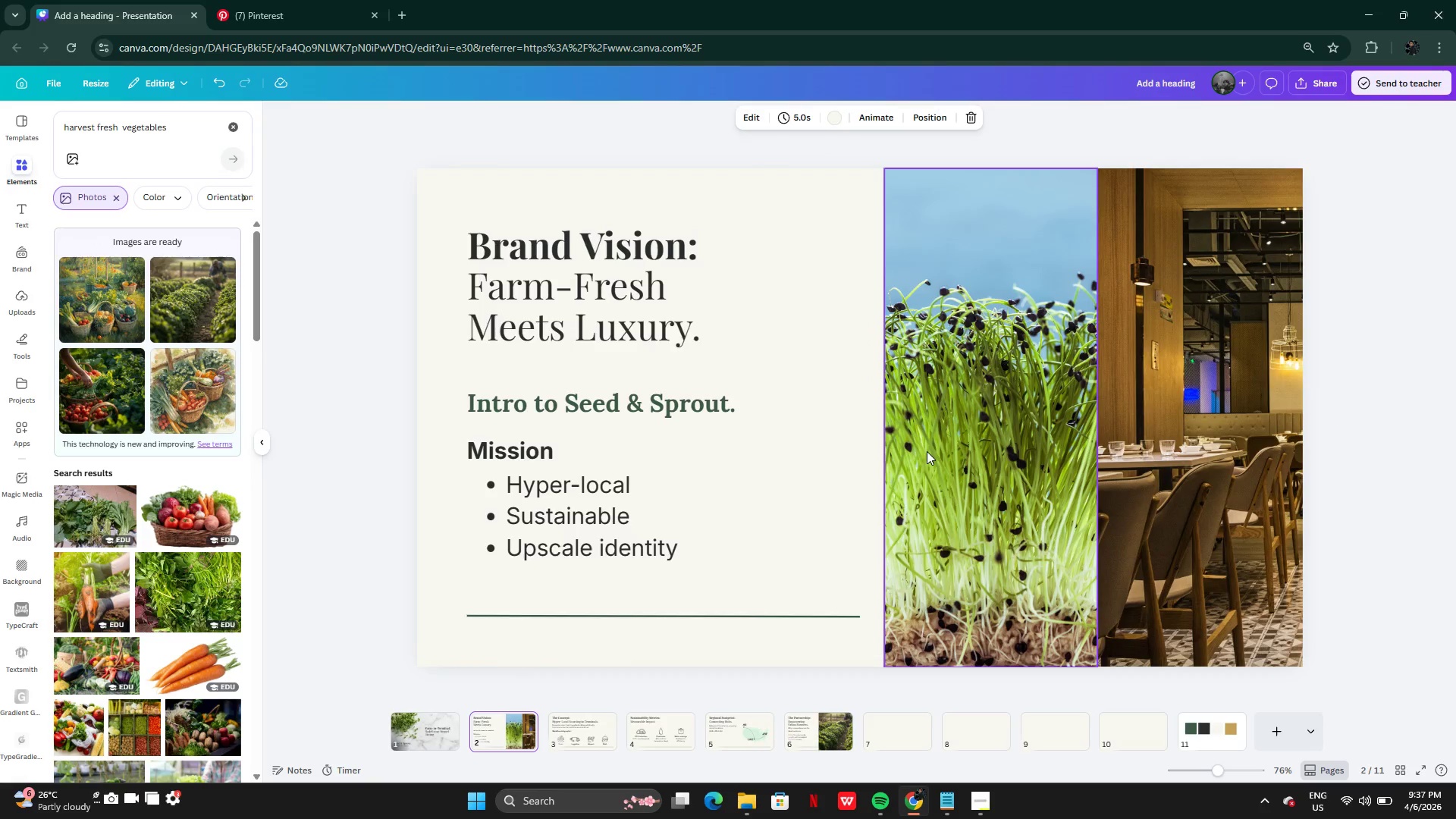 
left_click_drag(start_coordinate=[921, 450], to_coordinate=[904, 448])
 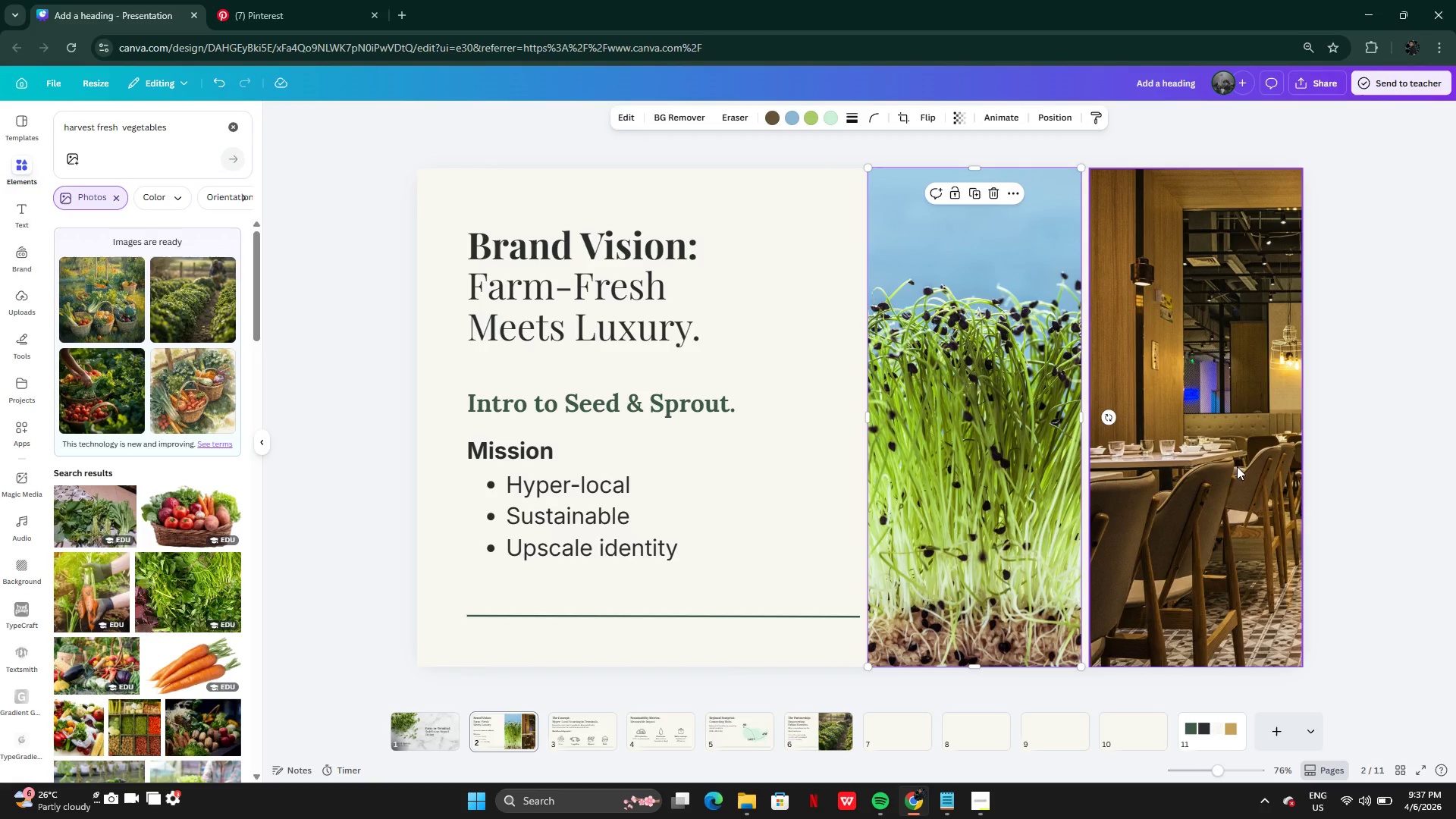 
left_click_drag(start_coordinate=[1227, 468], to_coordinate=[1221, 466])
 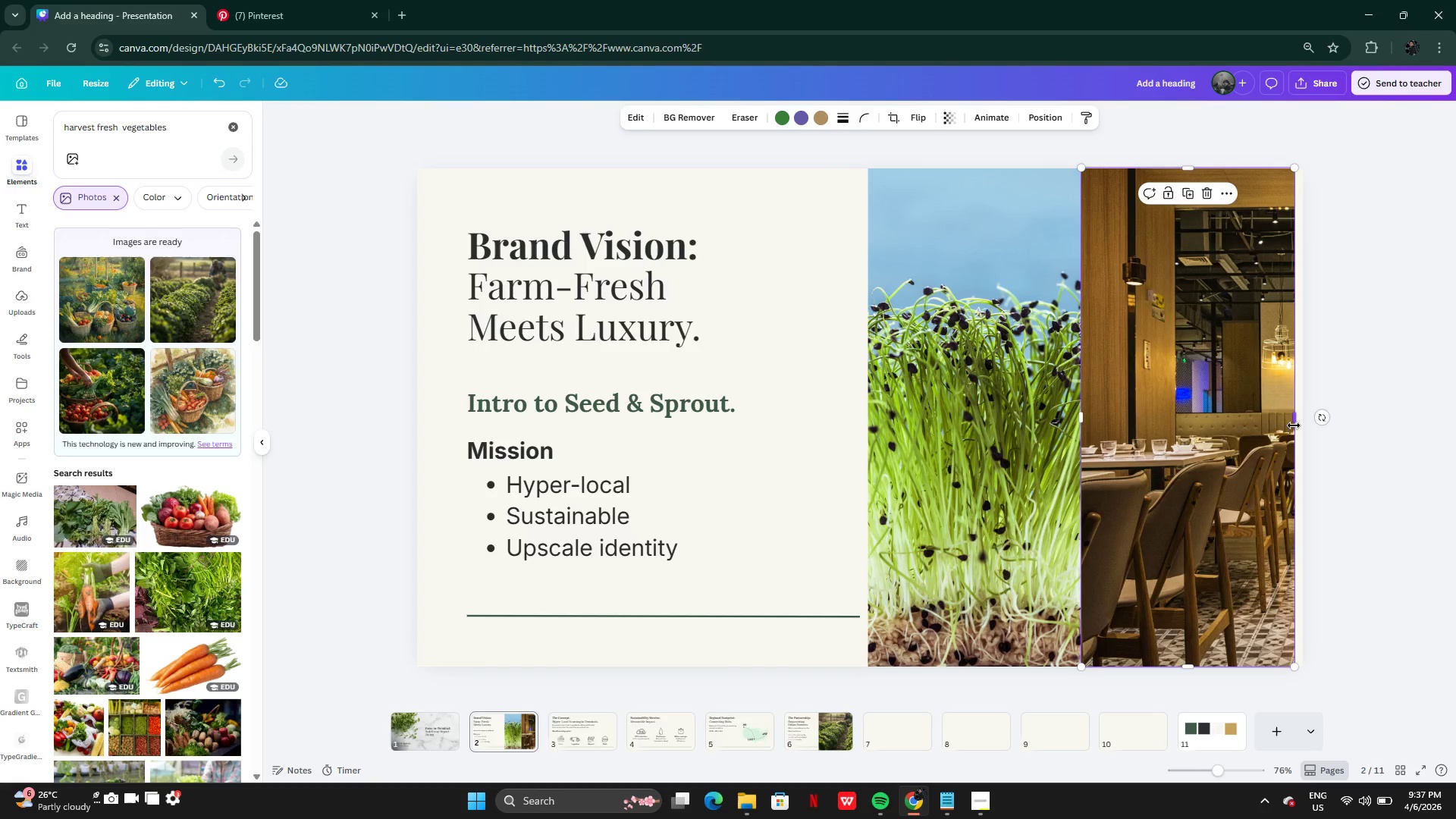 
left_click_drag(start_coordinate=[1294, 425], to_coordinate=[1301, 425])
 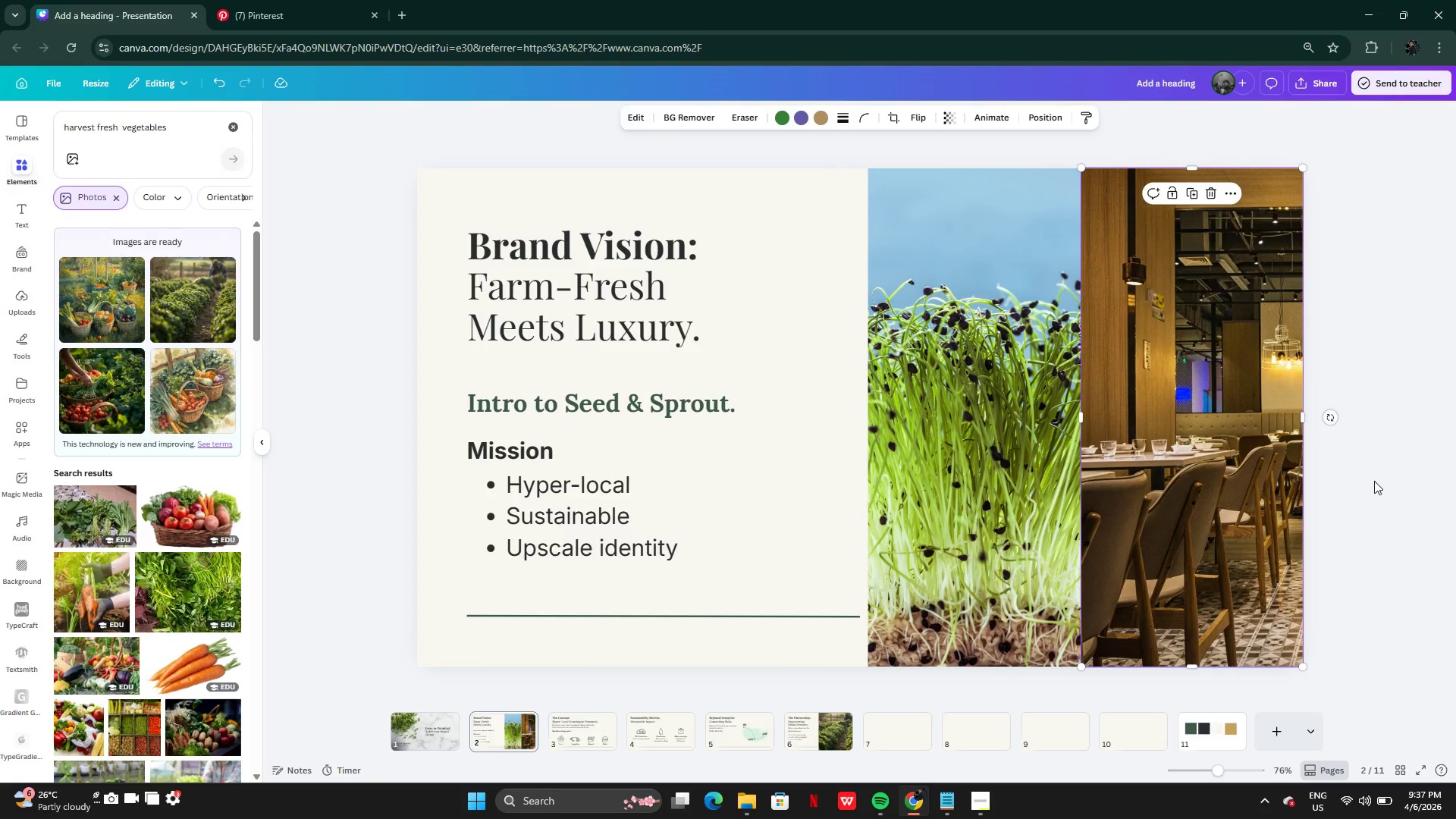 
left_click([1374, 481])
 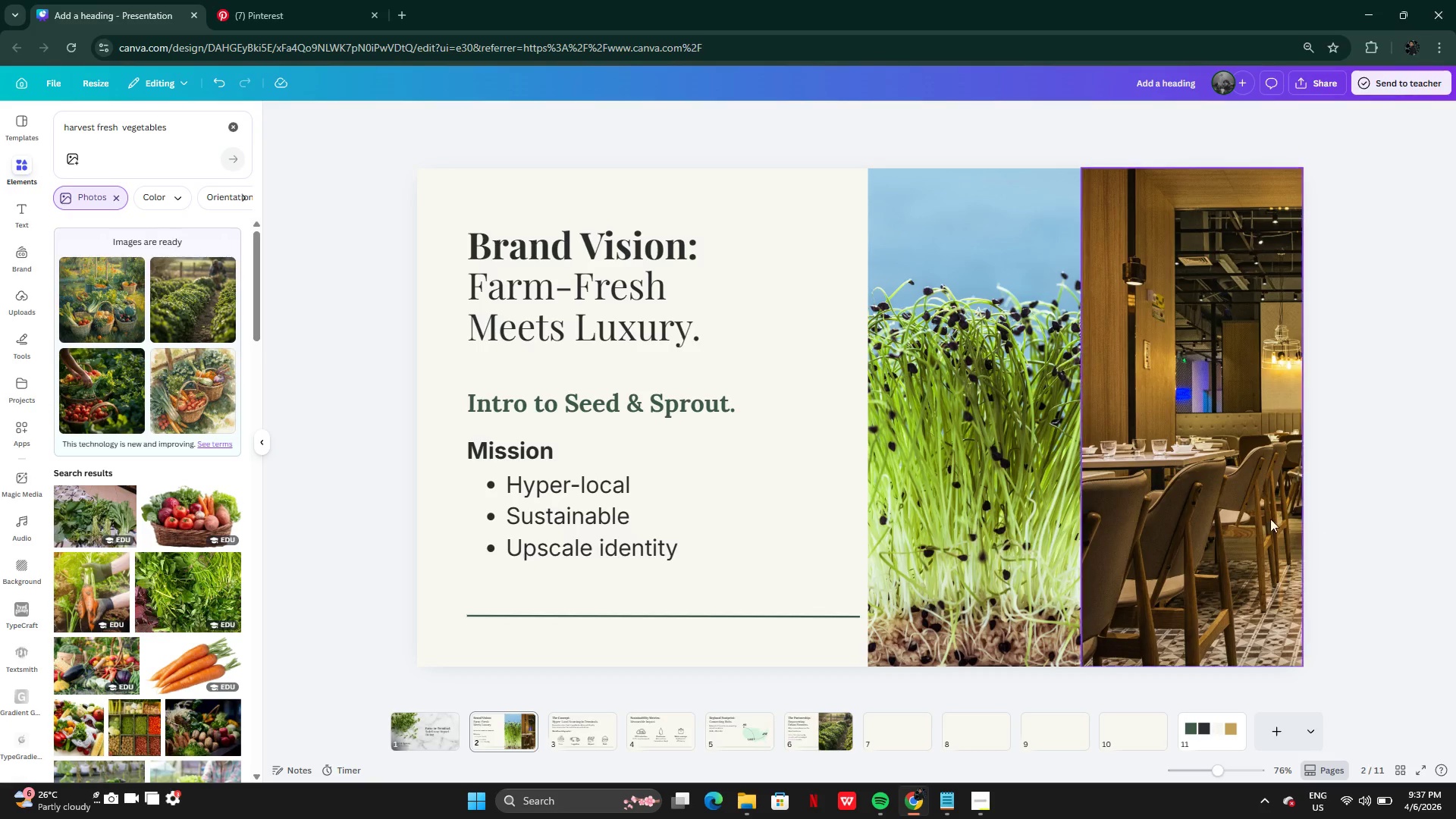 
left_click([1009, 461])
 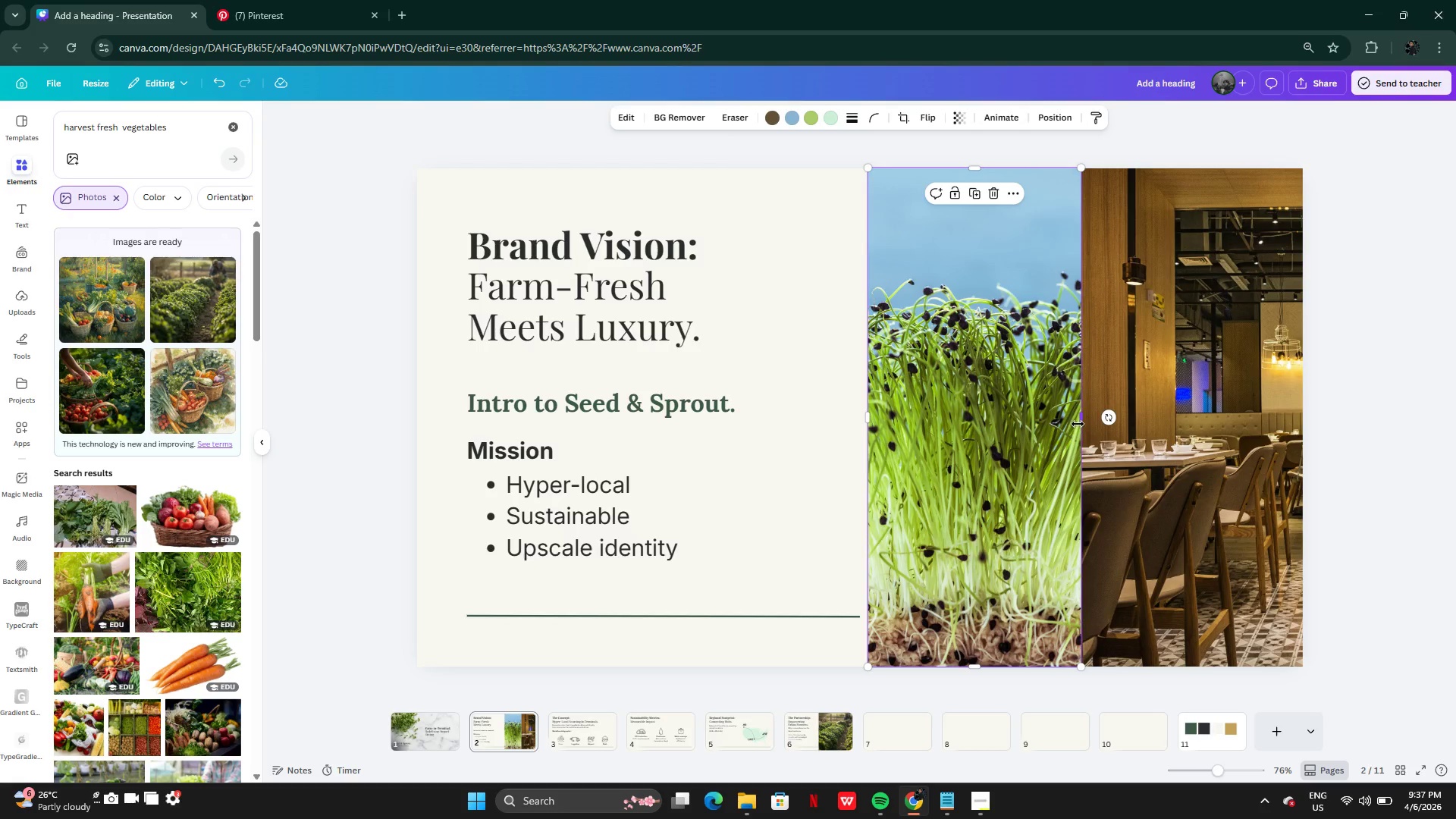 
left_click_drag(start_coordinate=[1078, 424], to_coordinate=[1090, 428])
 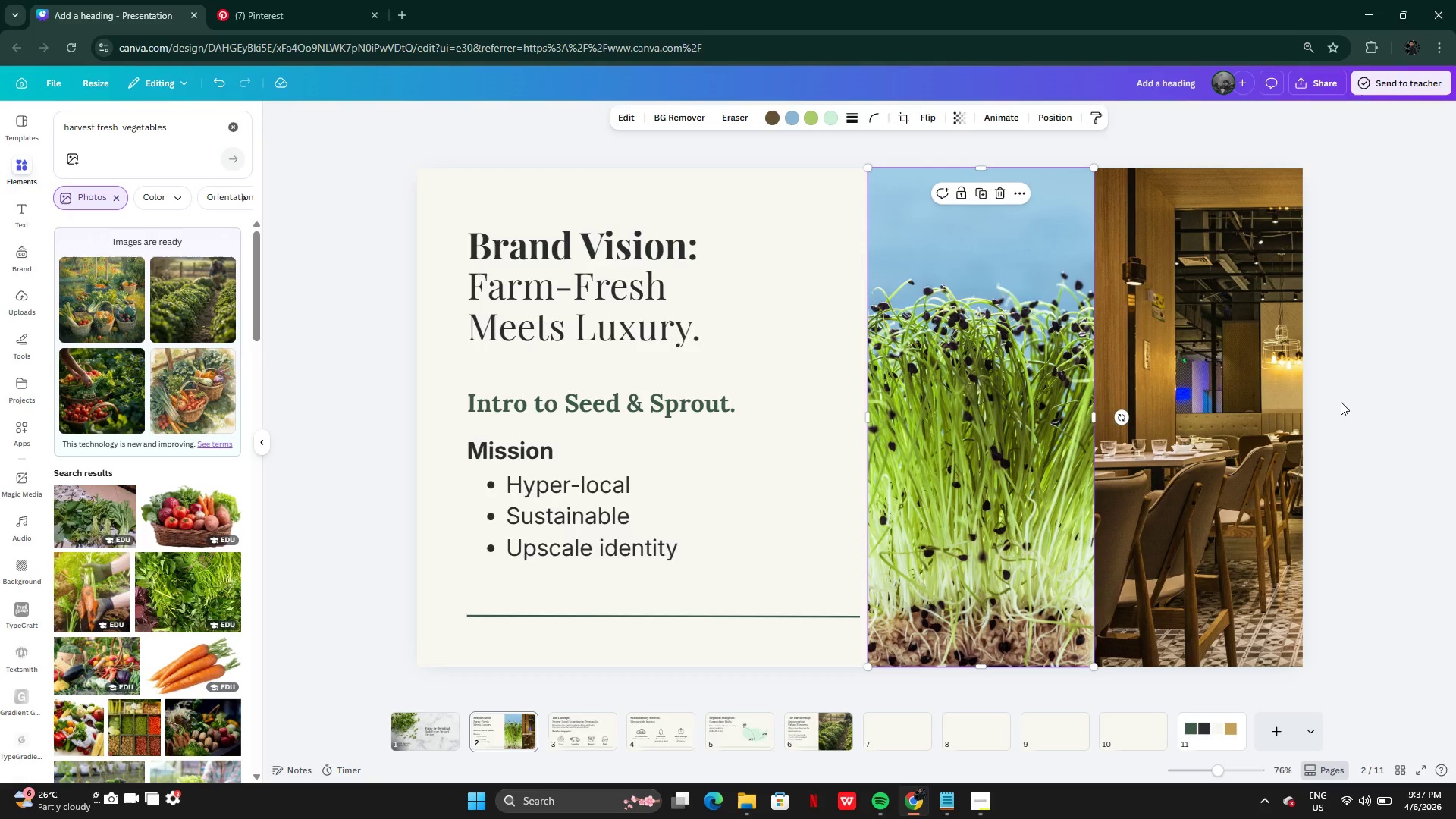 
left_click([1341, 402])
 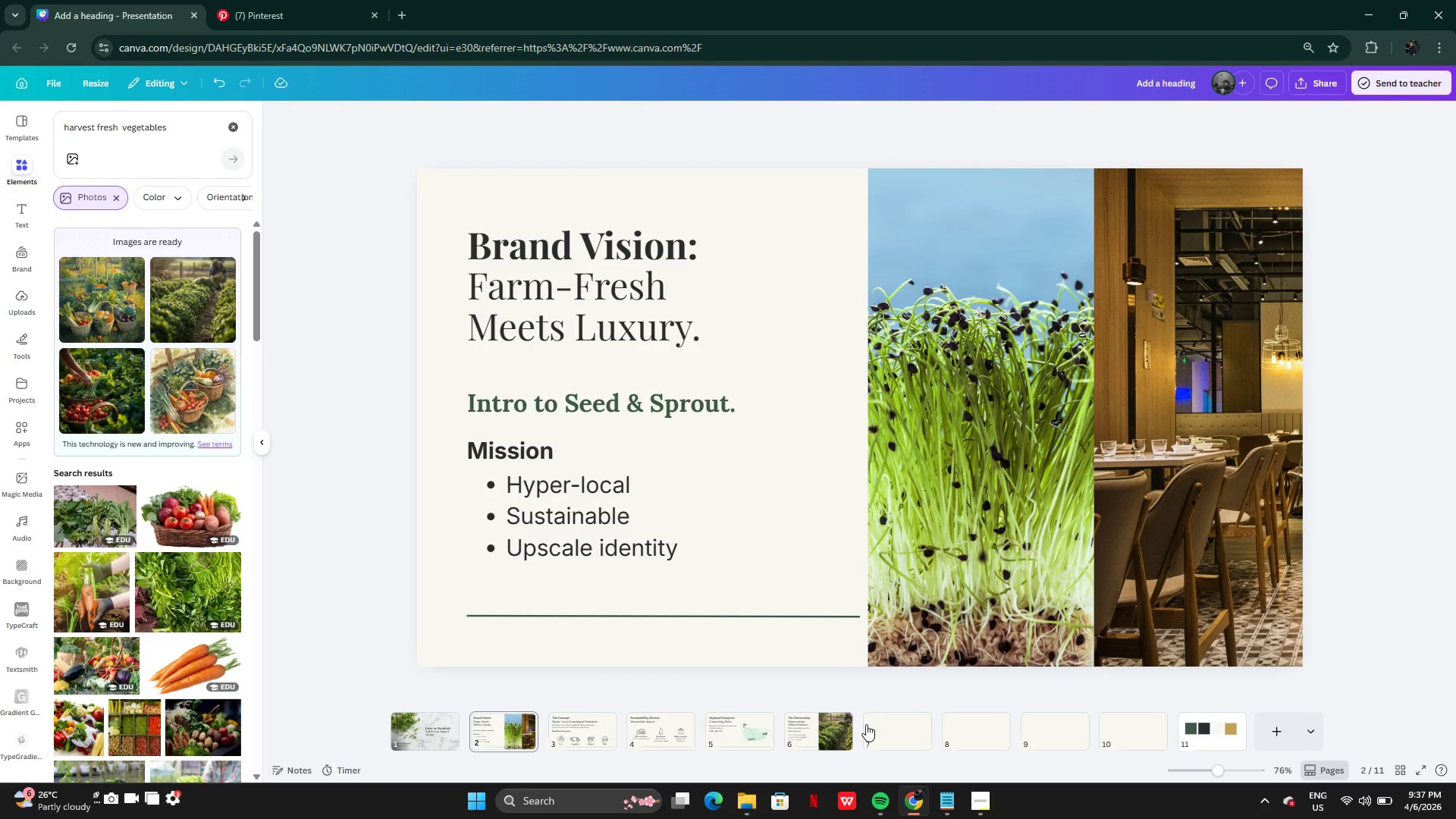 
left_click([835, 742])
 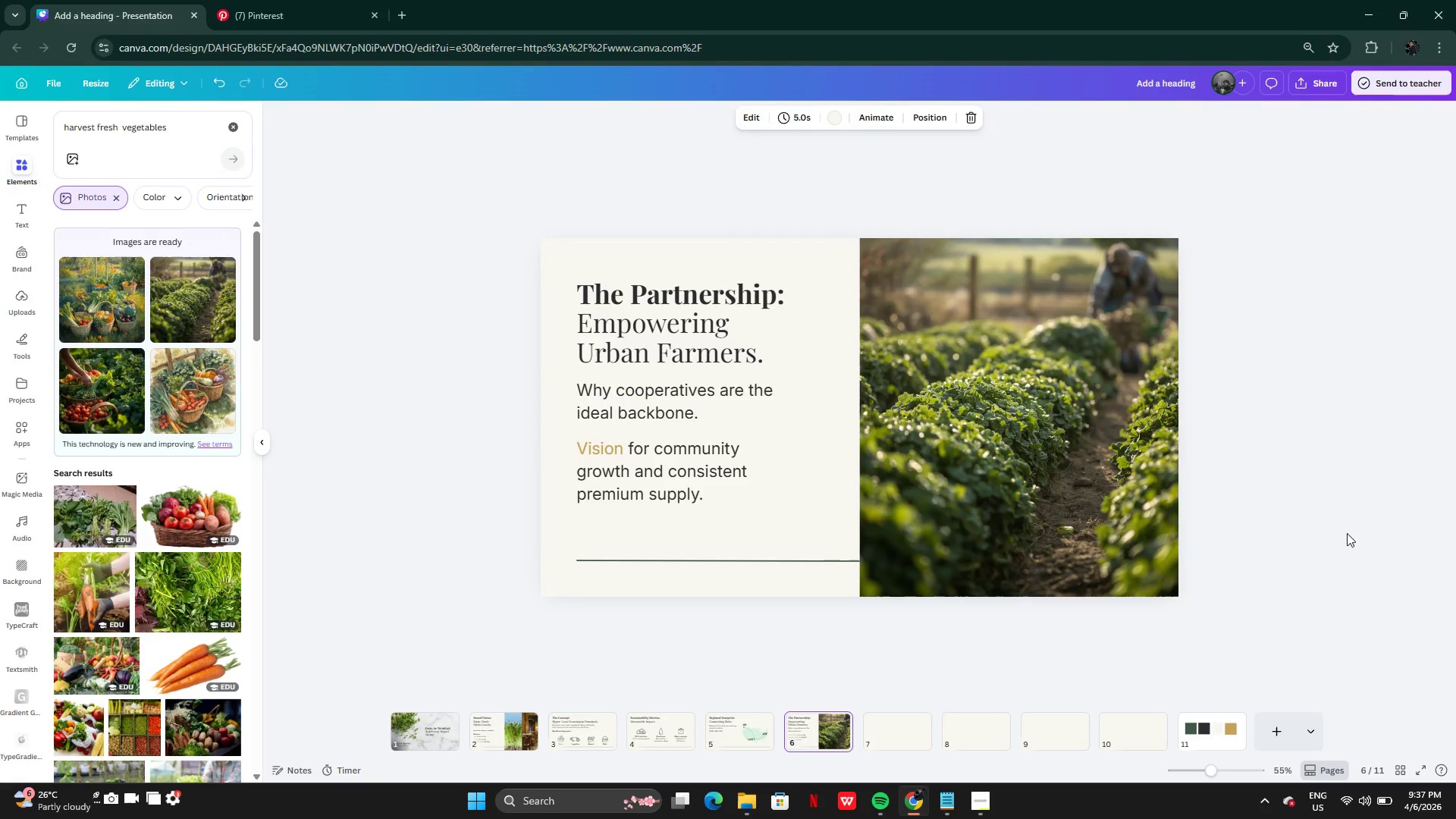 
wait(7.12)
 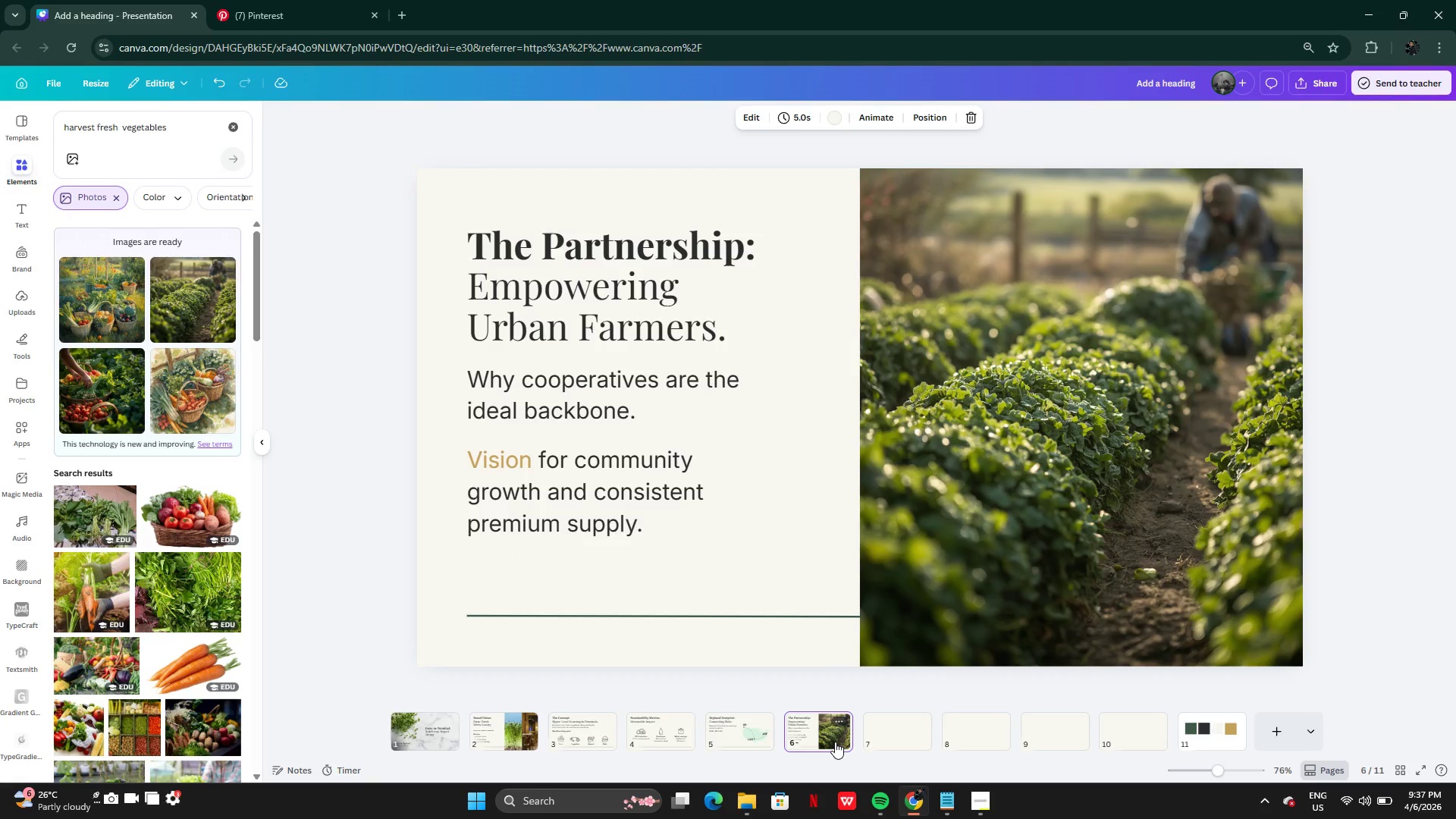 
left_click([810, 620])
 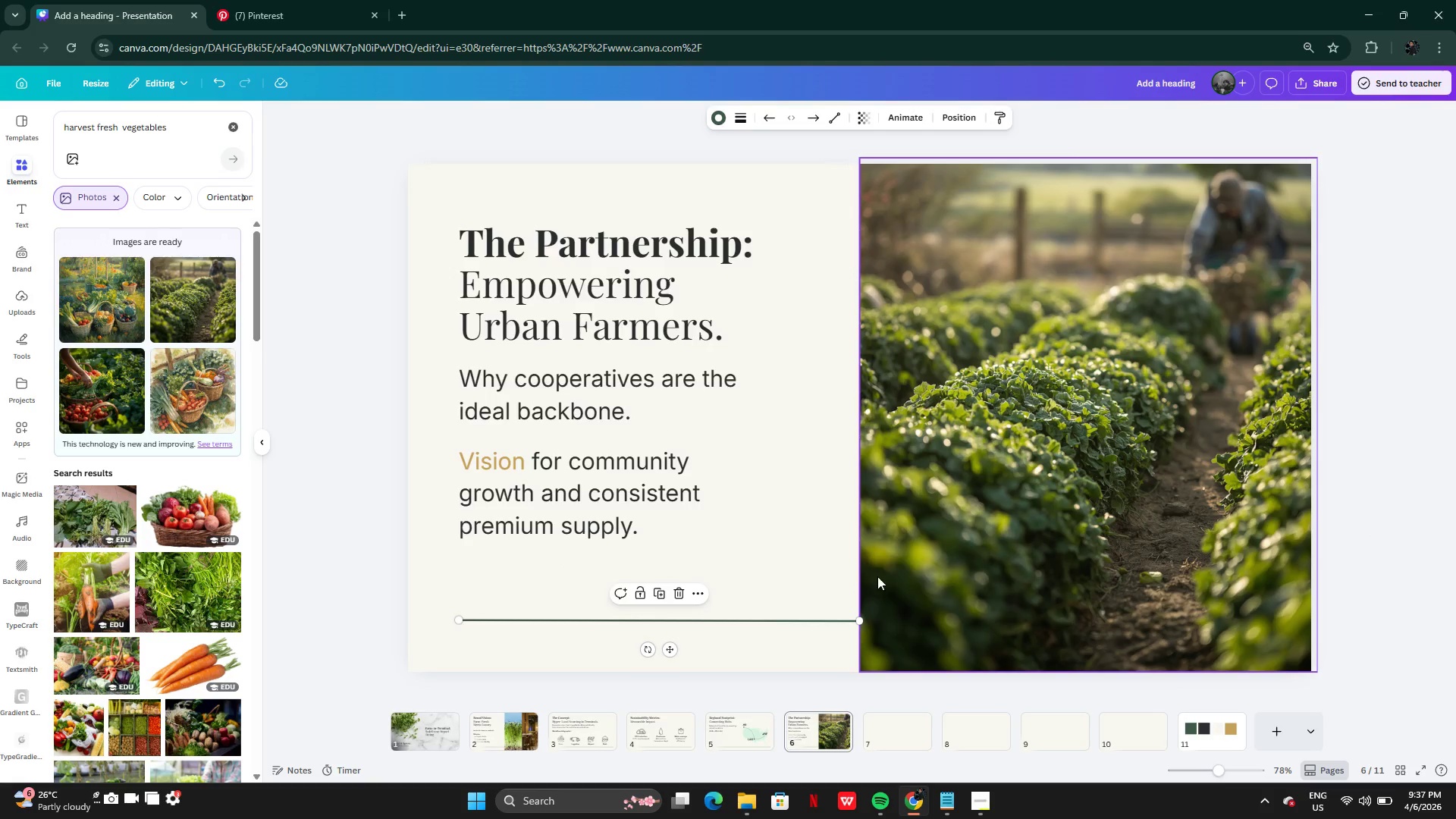 
left_click_drag(start_coordinate=[877, 572], to_coordinate=[897, 572])
 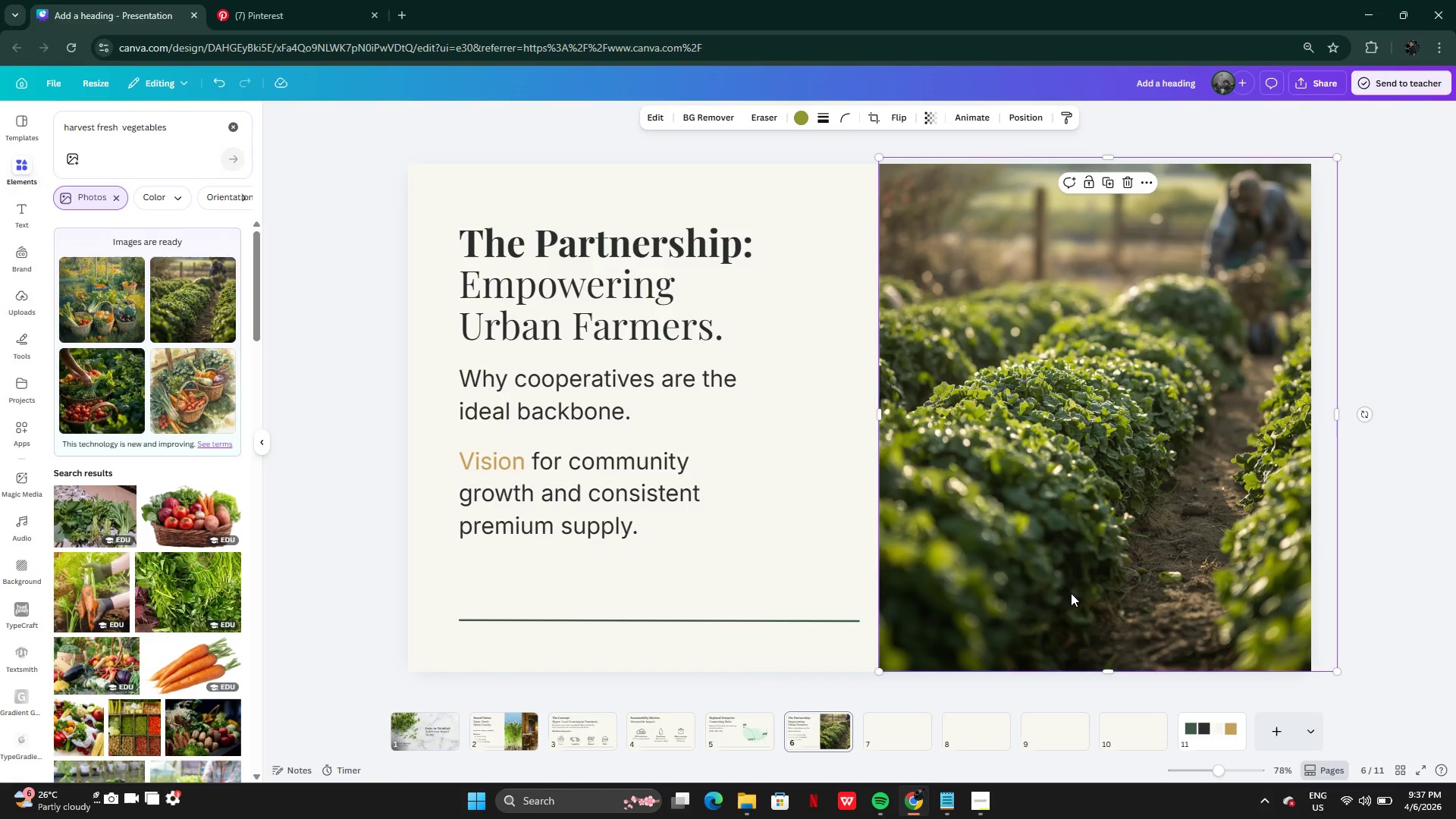 
left_click_drag(start_coordinate=[1095, 576], to_coordinate=[1084, 577])
 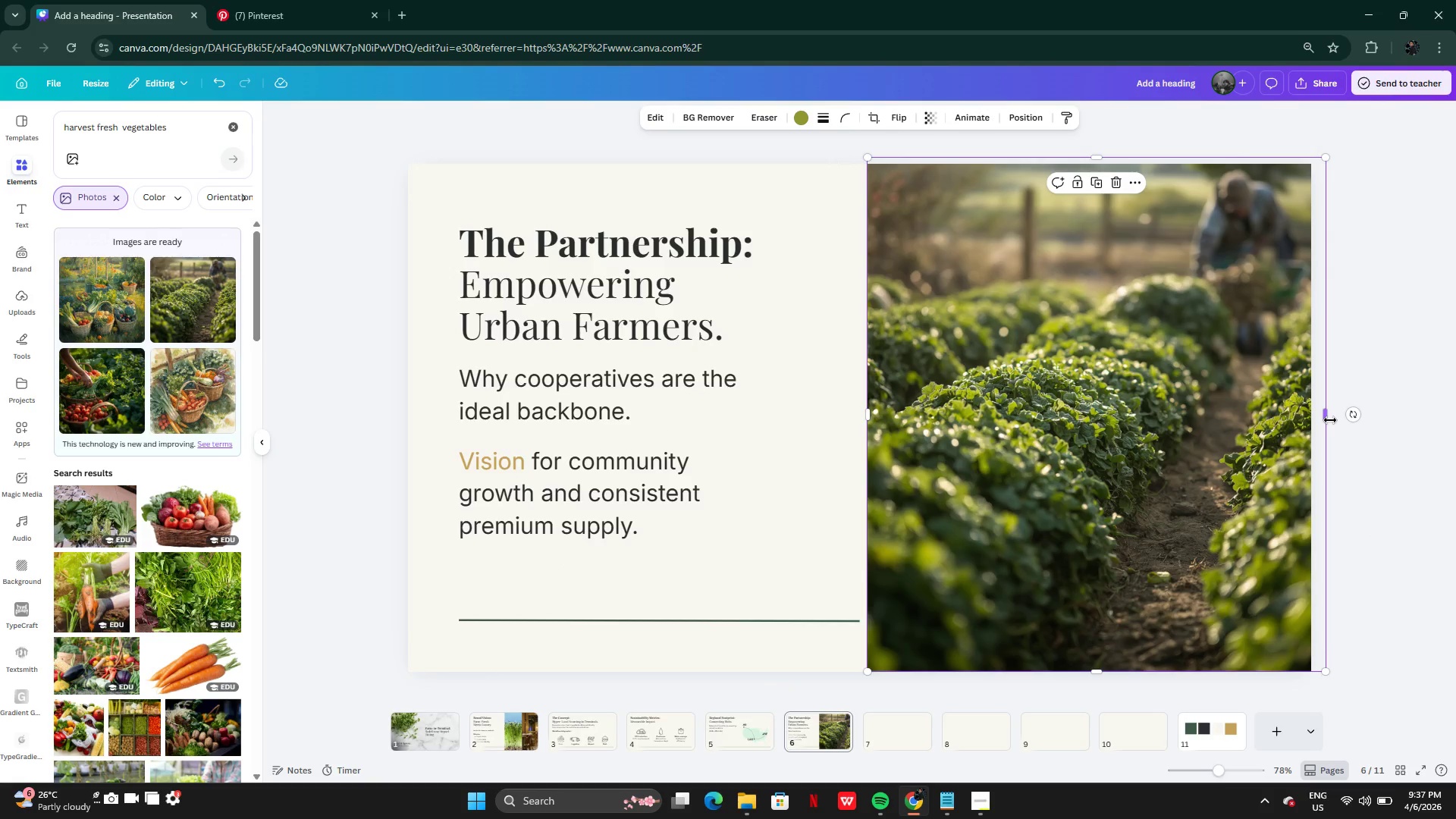 
left_click_drag(start_coordinate=[1329, 420], to_coordinate=[1318, 422])
 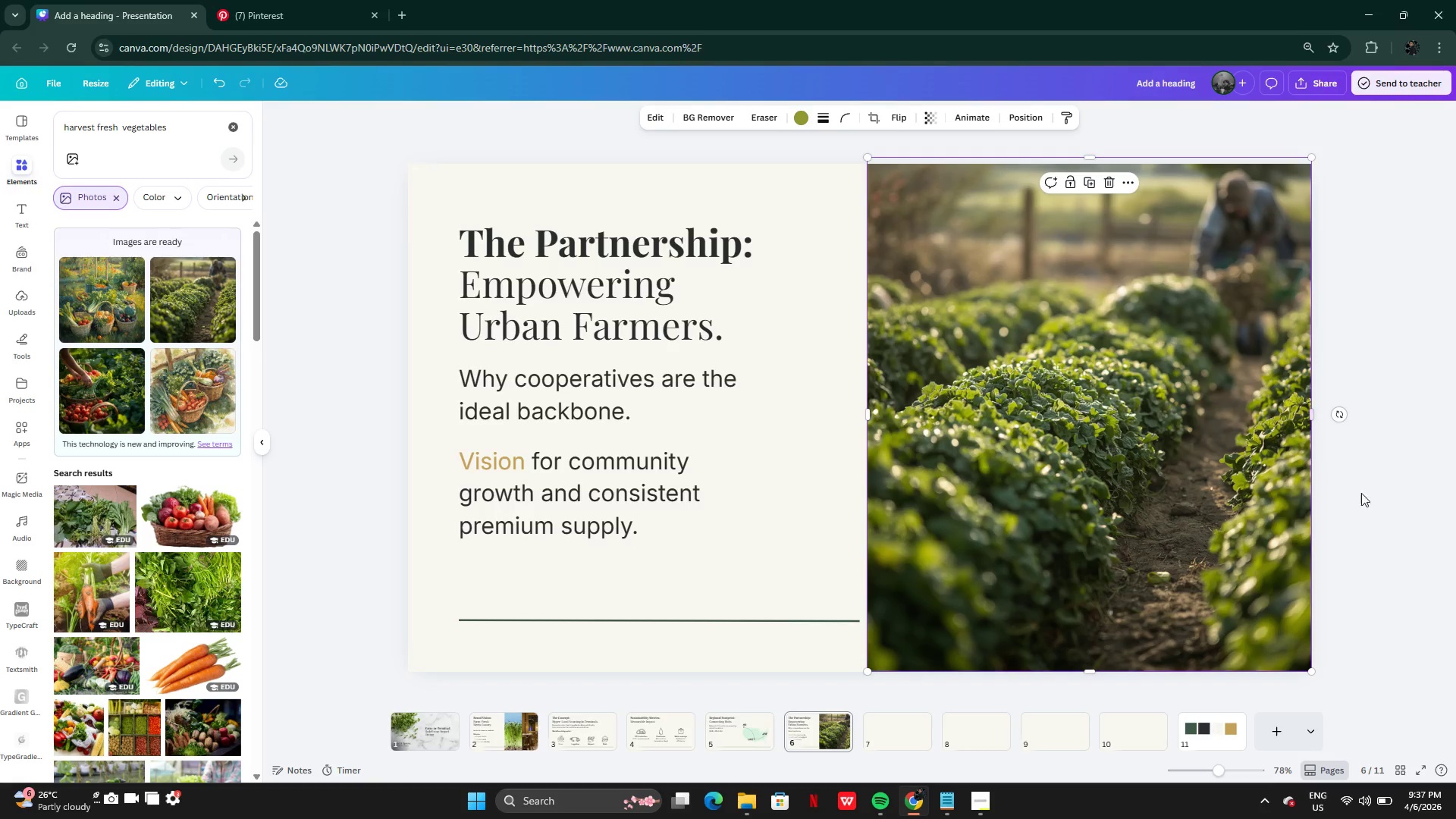 
left_click([1364, 504])
 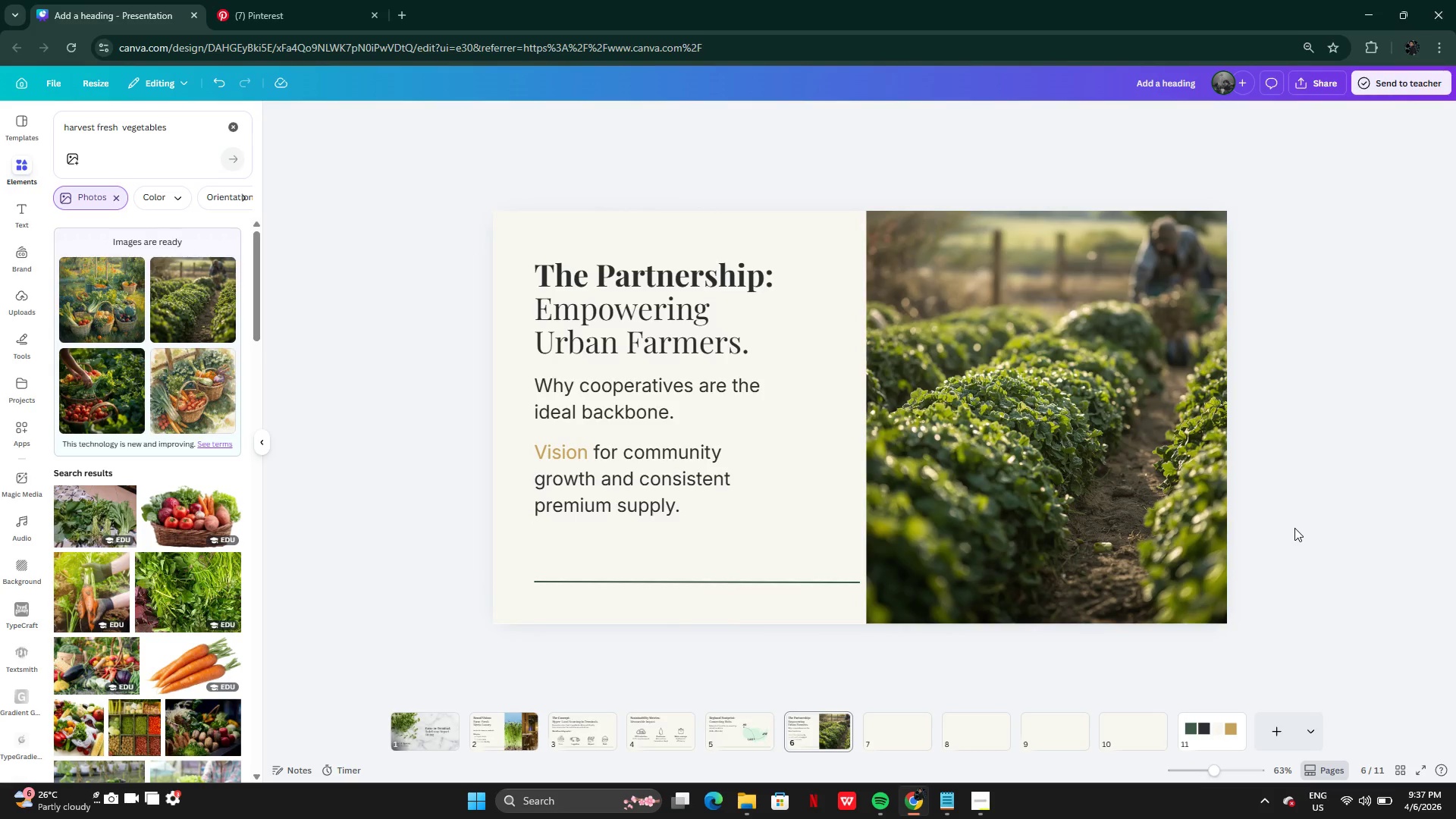 
wait(6.36)
 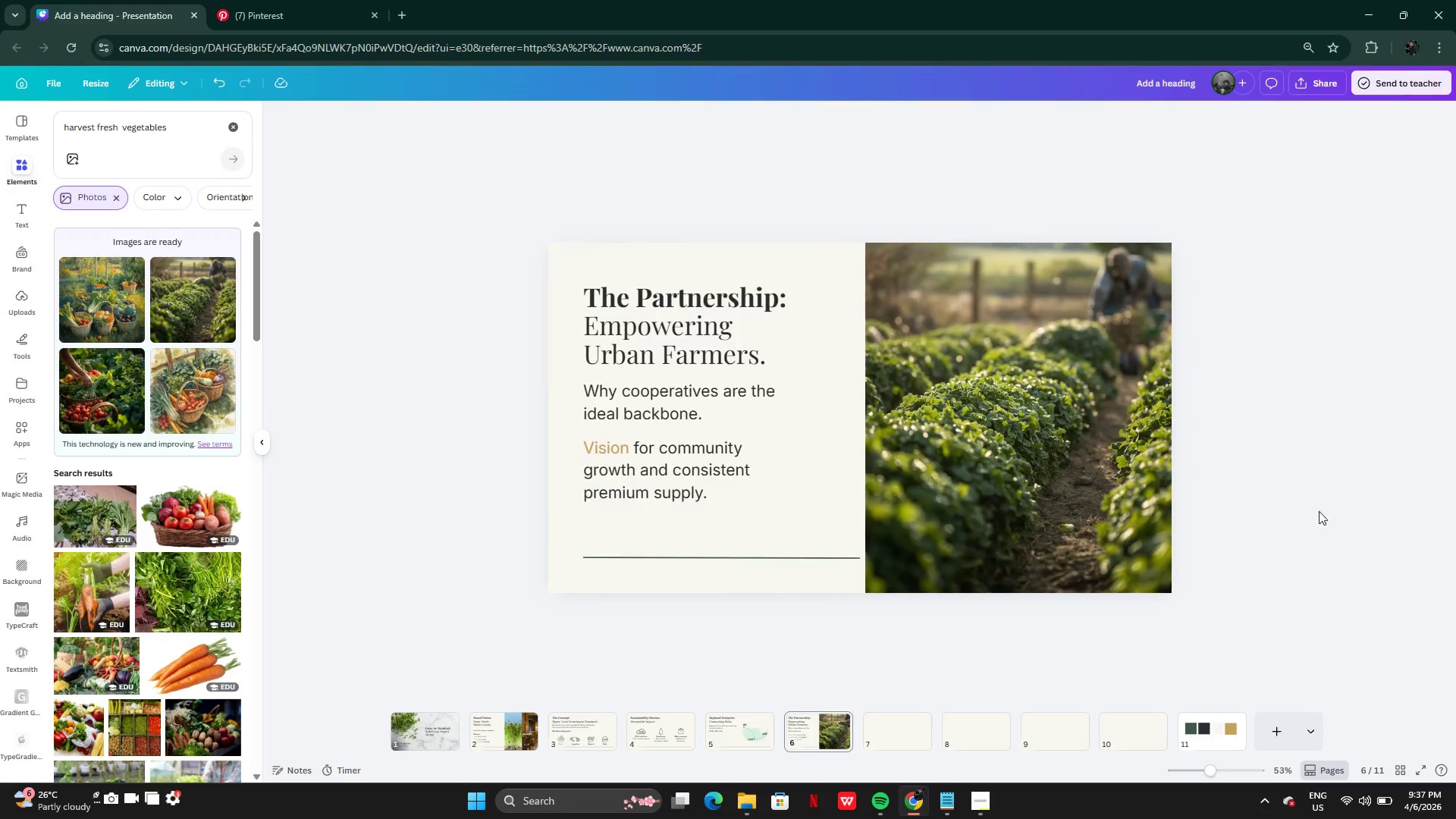 
left_click([733, 737])
 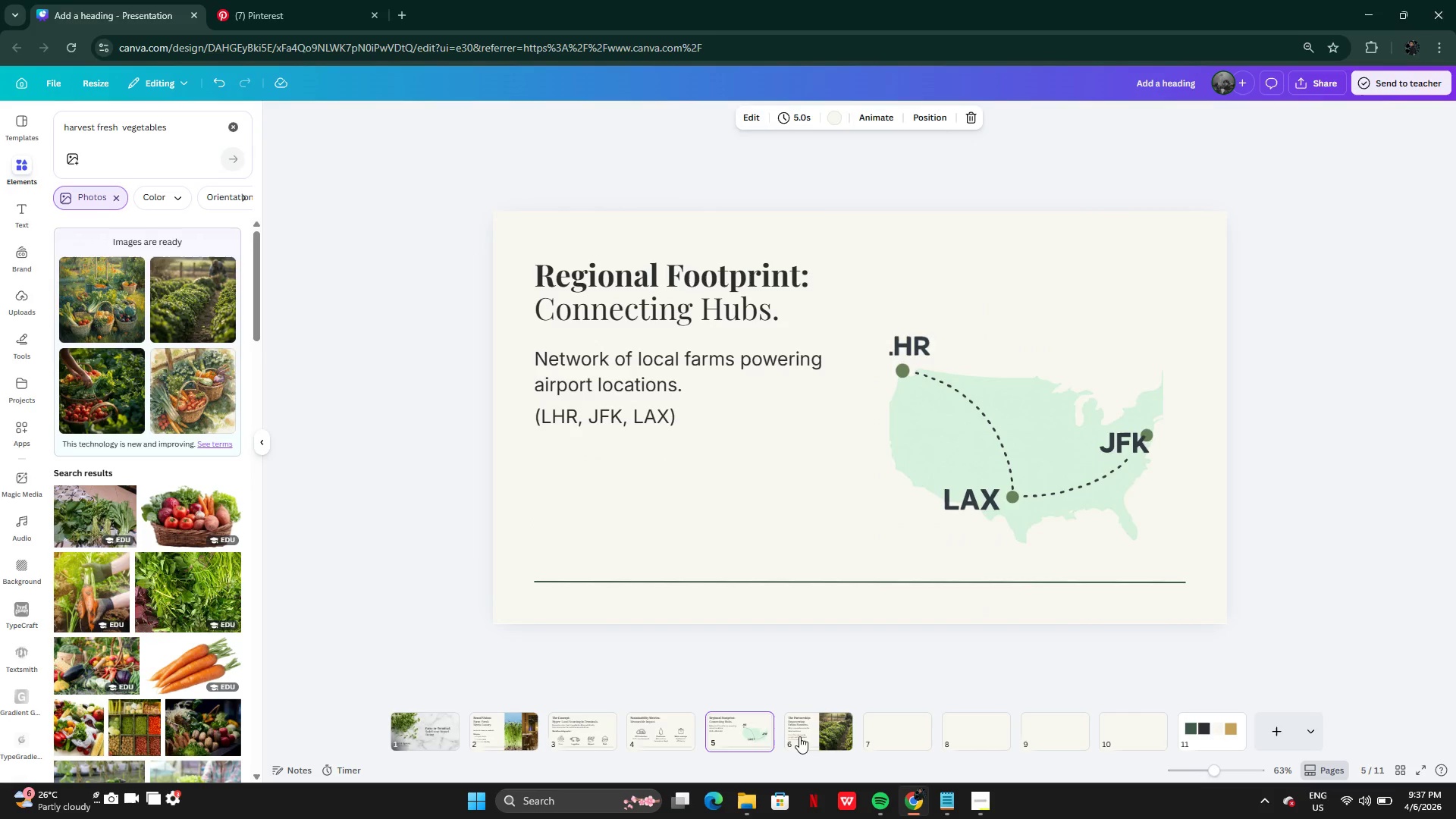 
left_click([811, 736])
 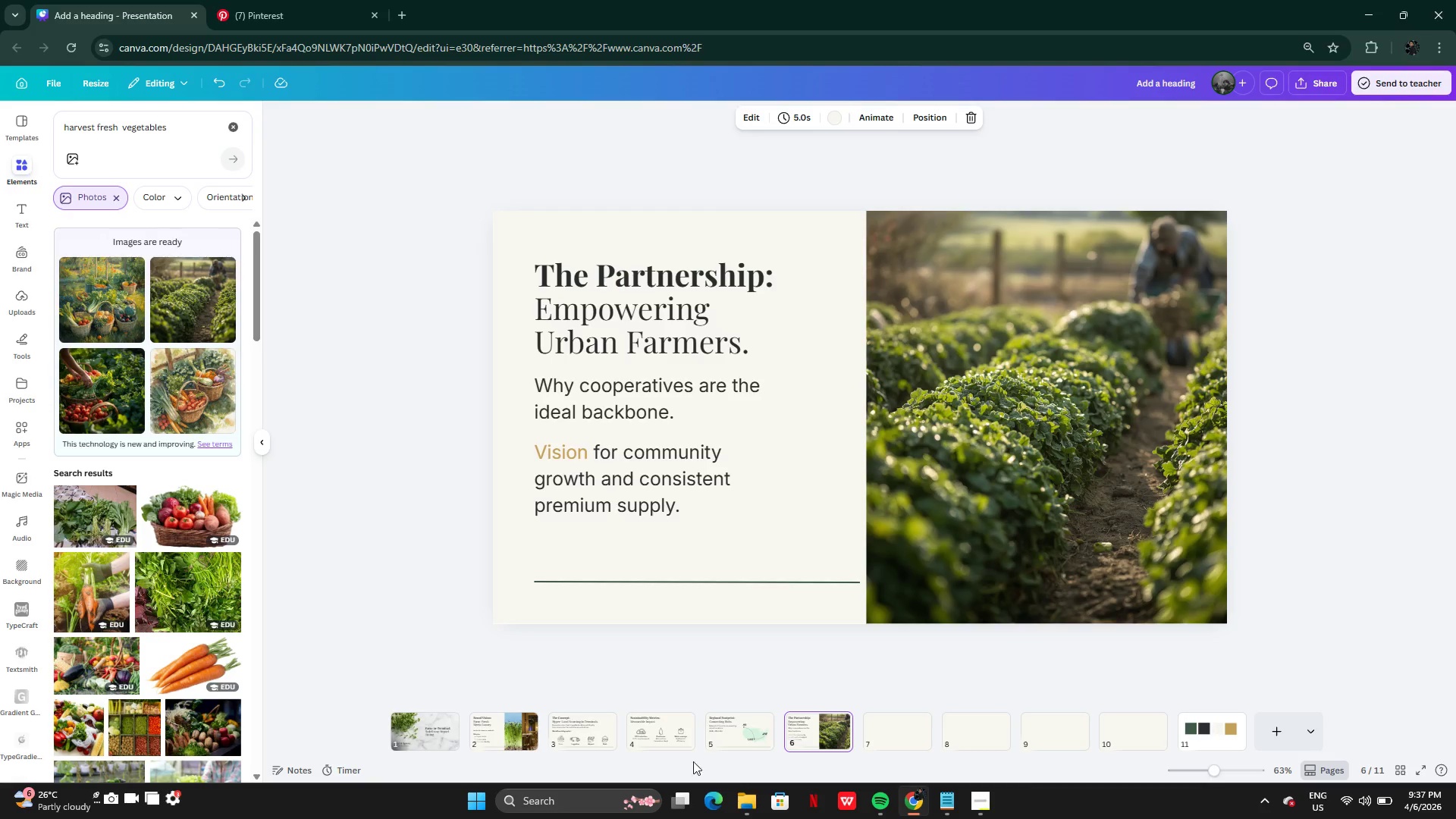 
left_click([519, 737])
 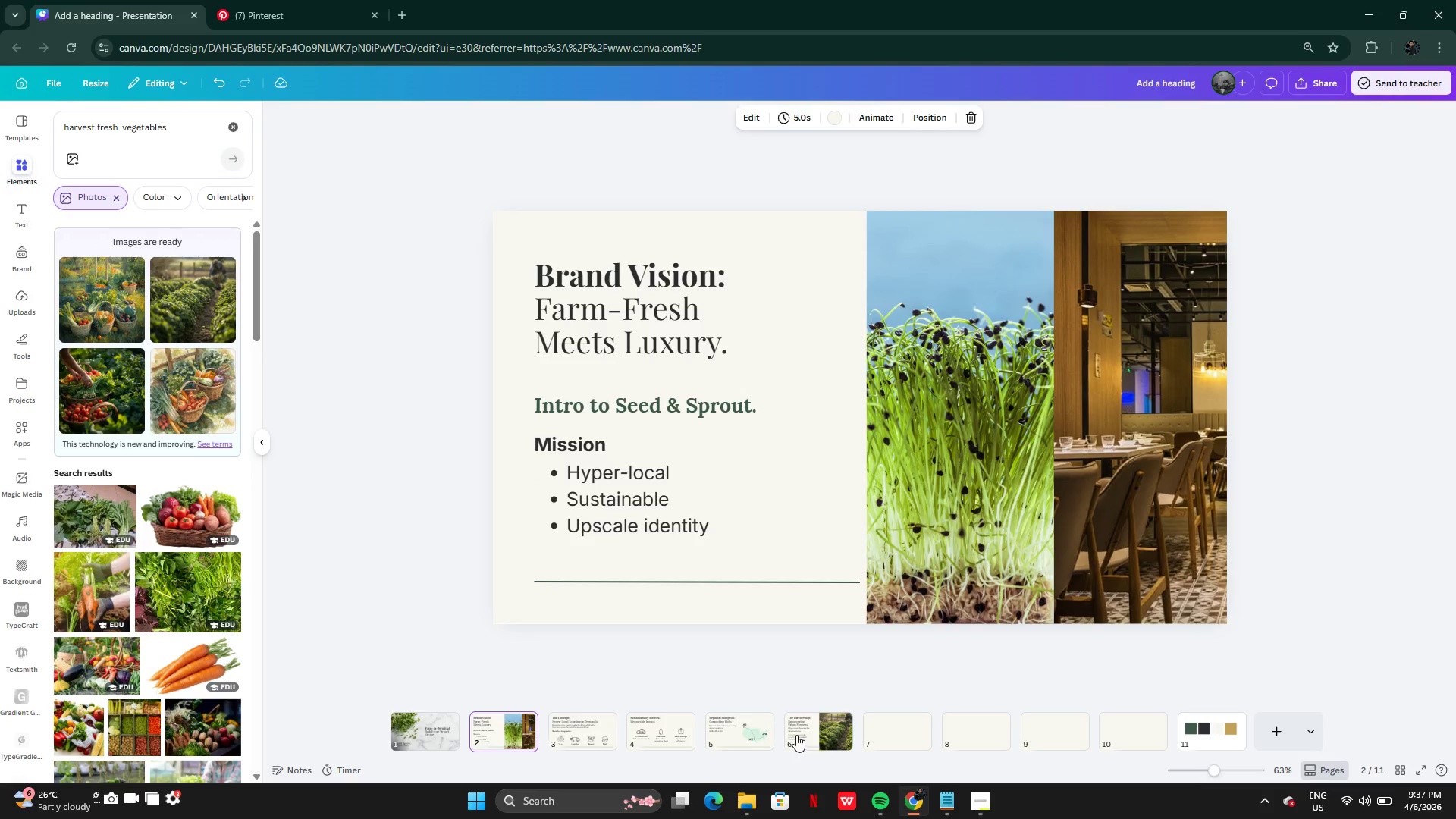 
left_click([798, 735])
 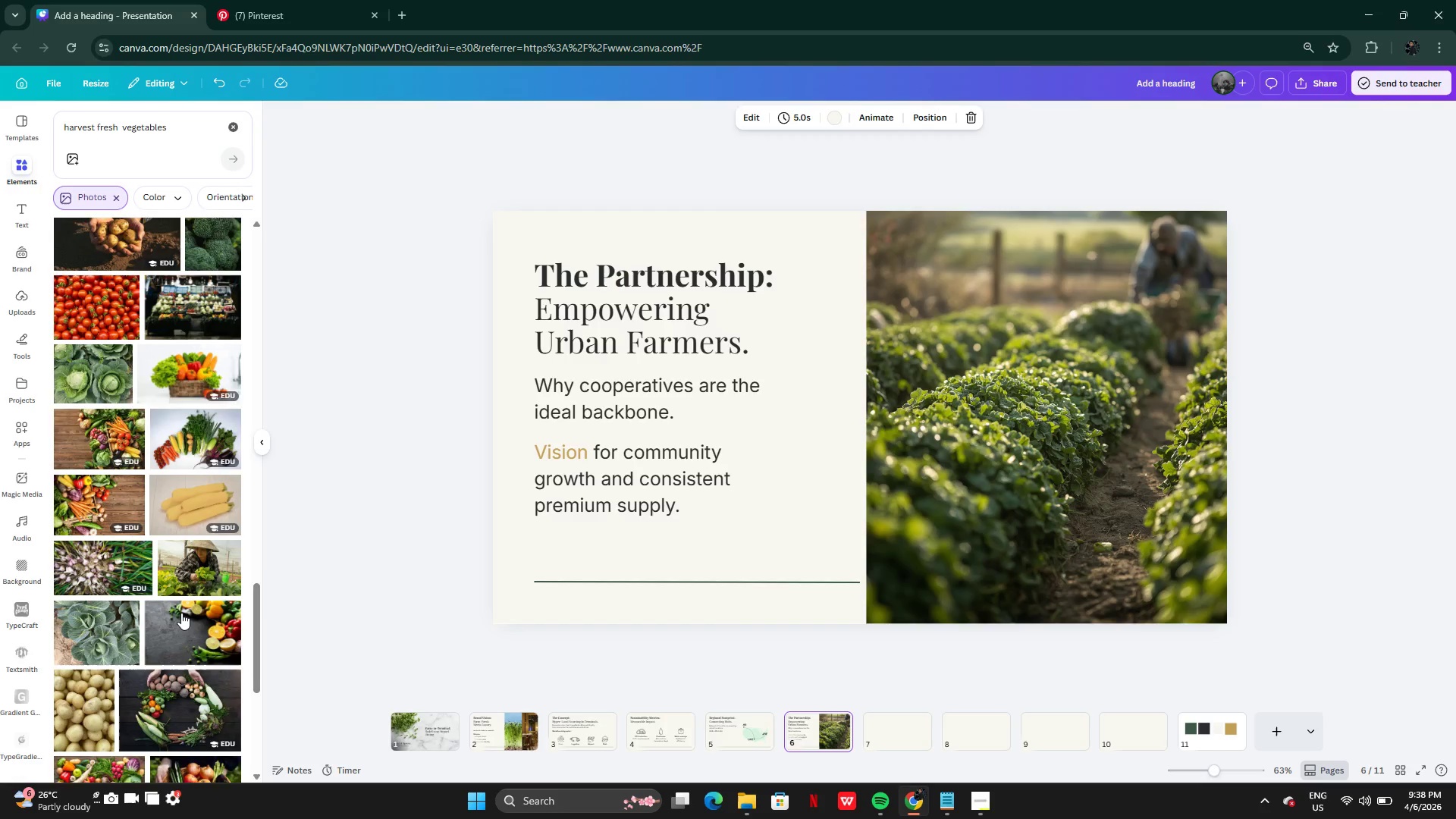 
wait(22.89)
 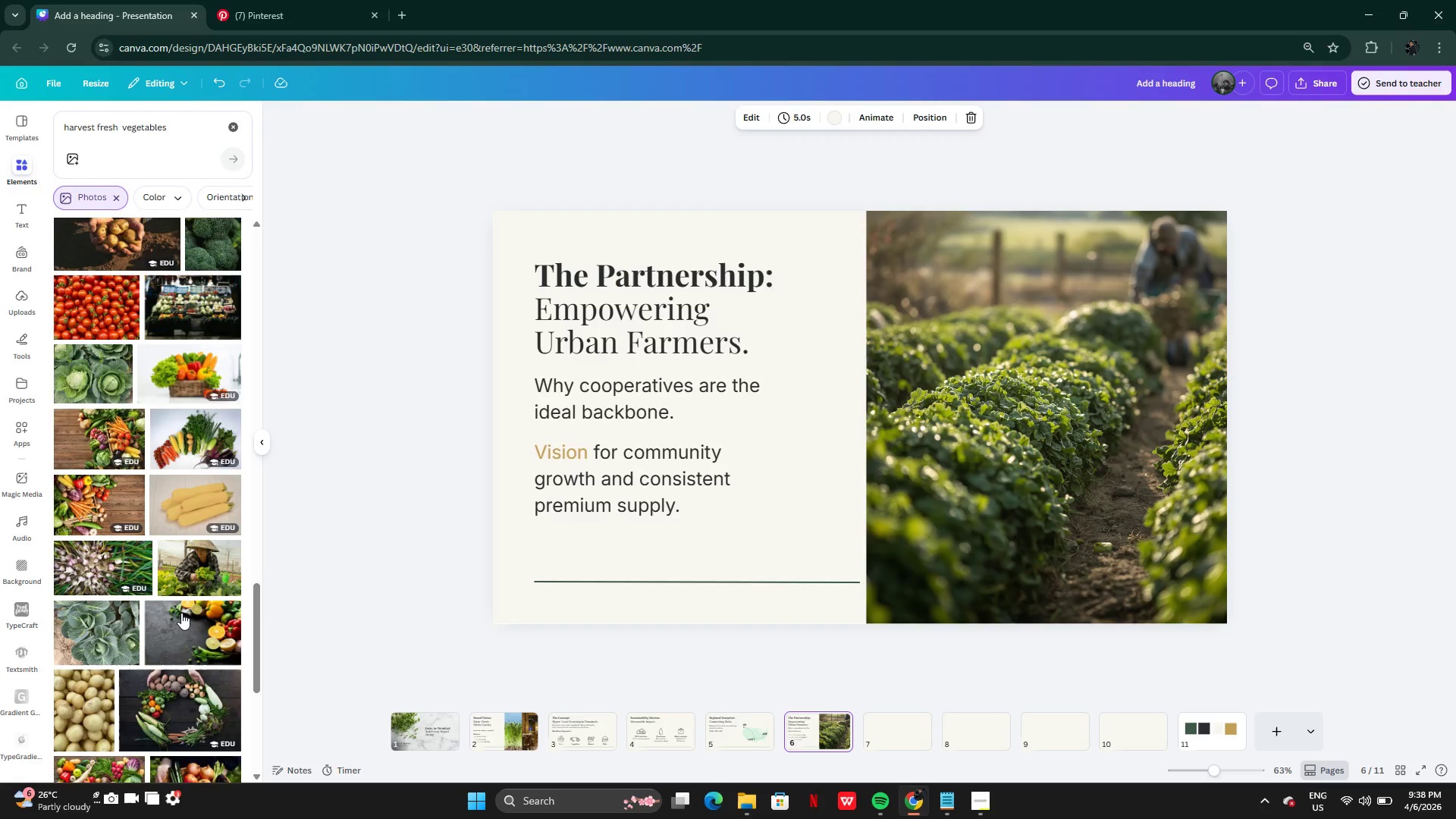 
left_click([1003, 418])
 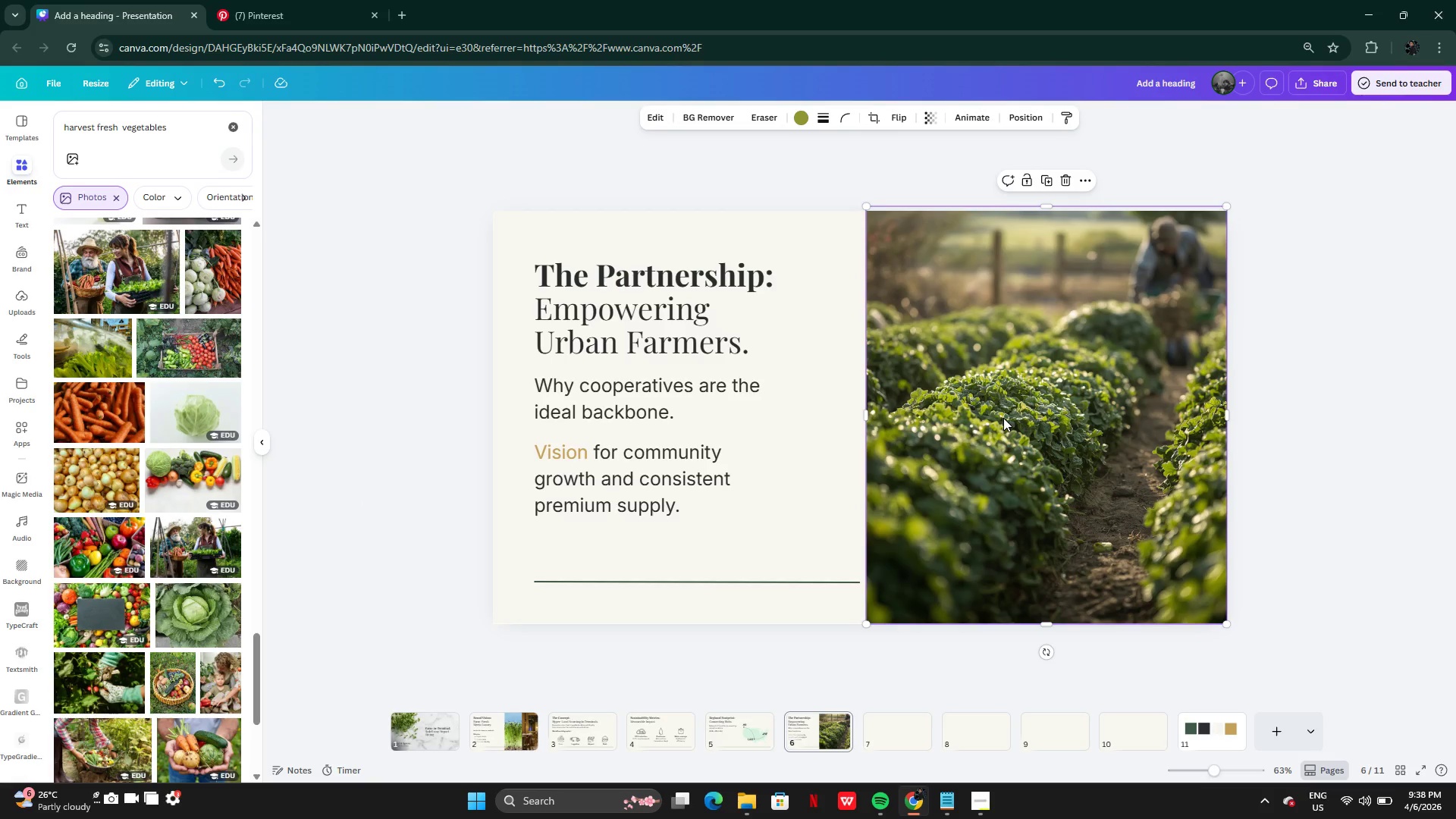 
key(Backspace)
 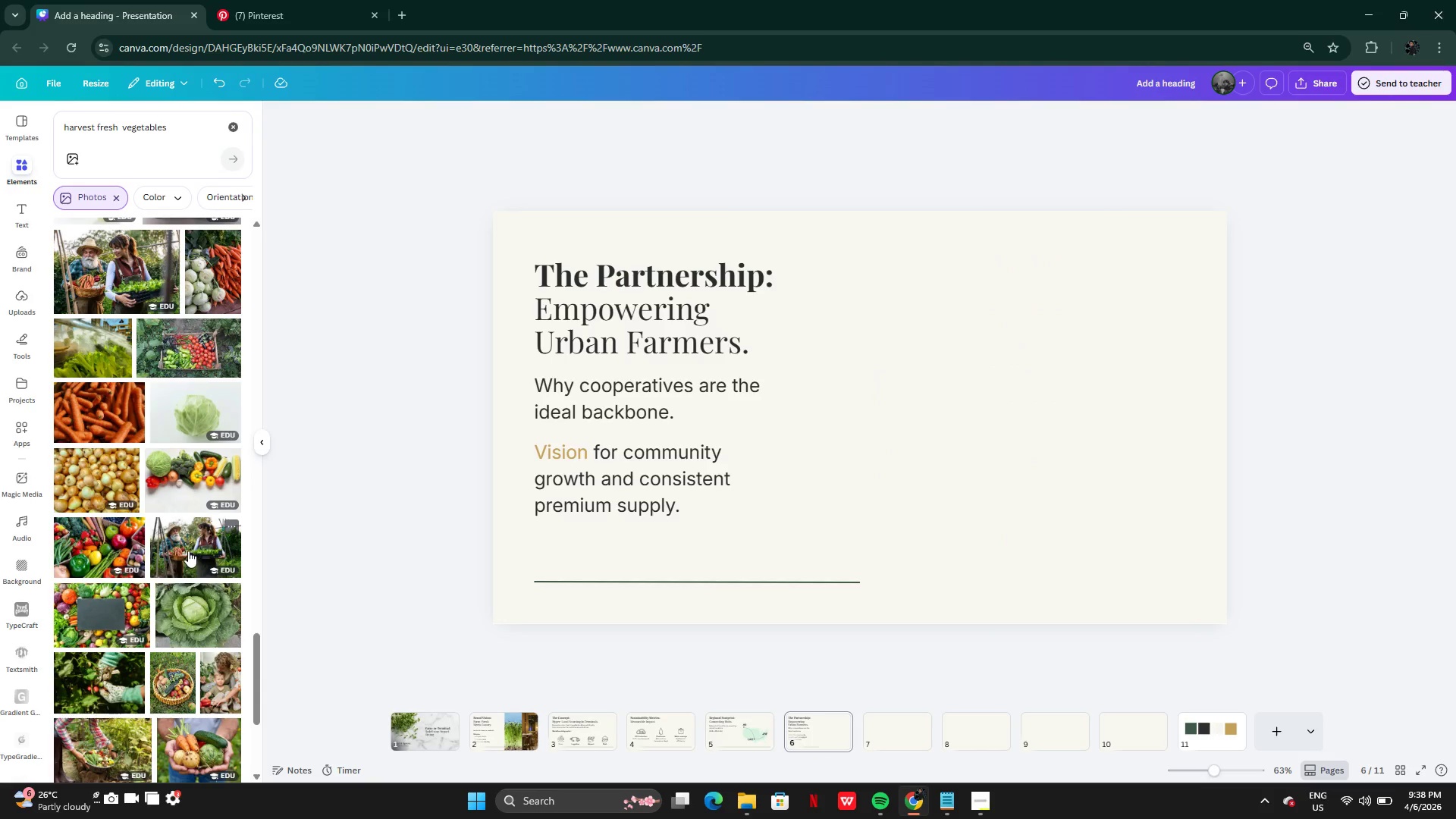 
left_click([188, 551])
 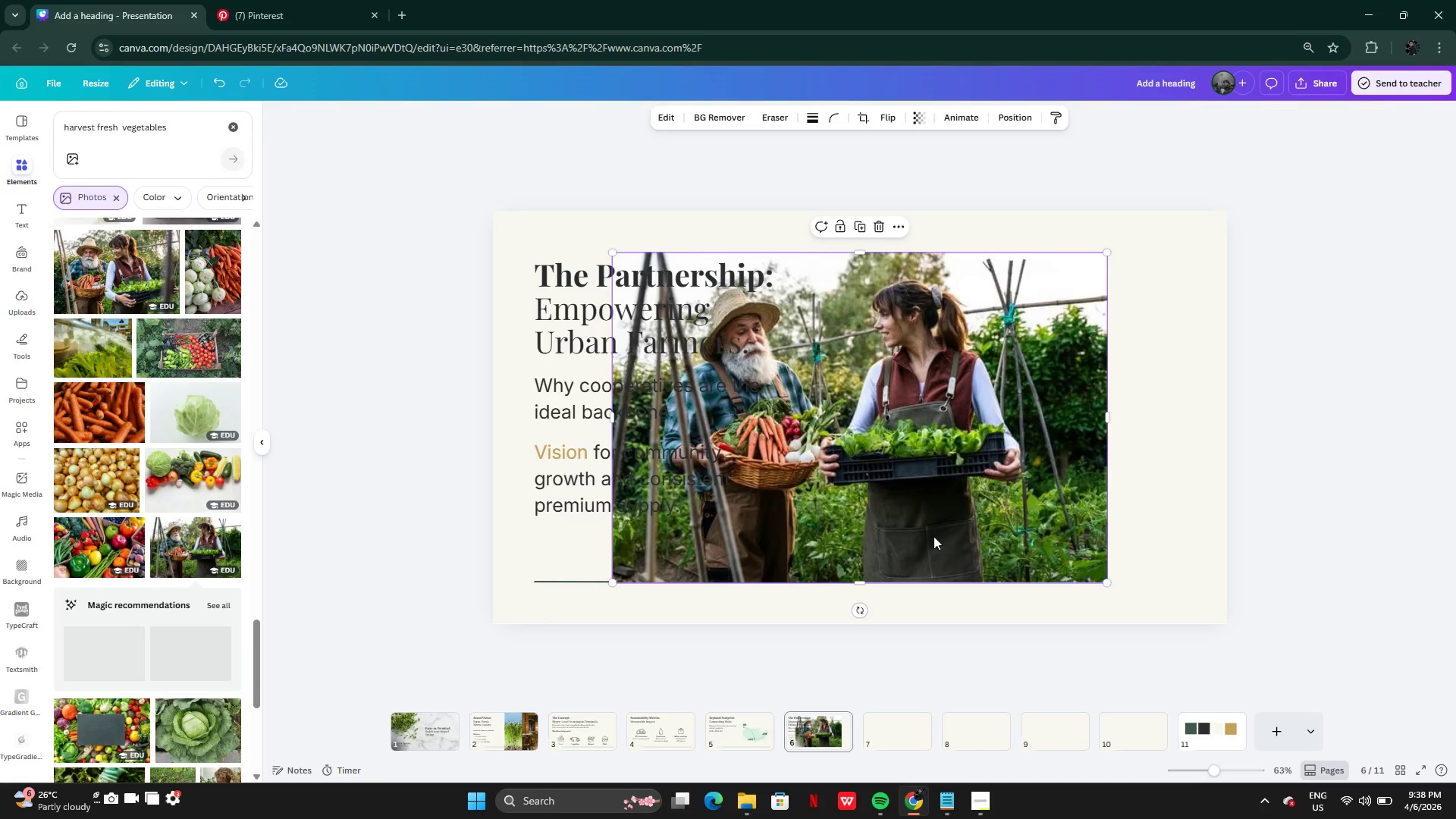 
left_click_drag(start_coordinate=[896, 505], to_coordinate=[1018, 463])
 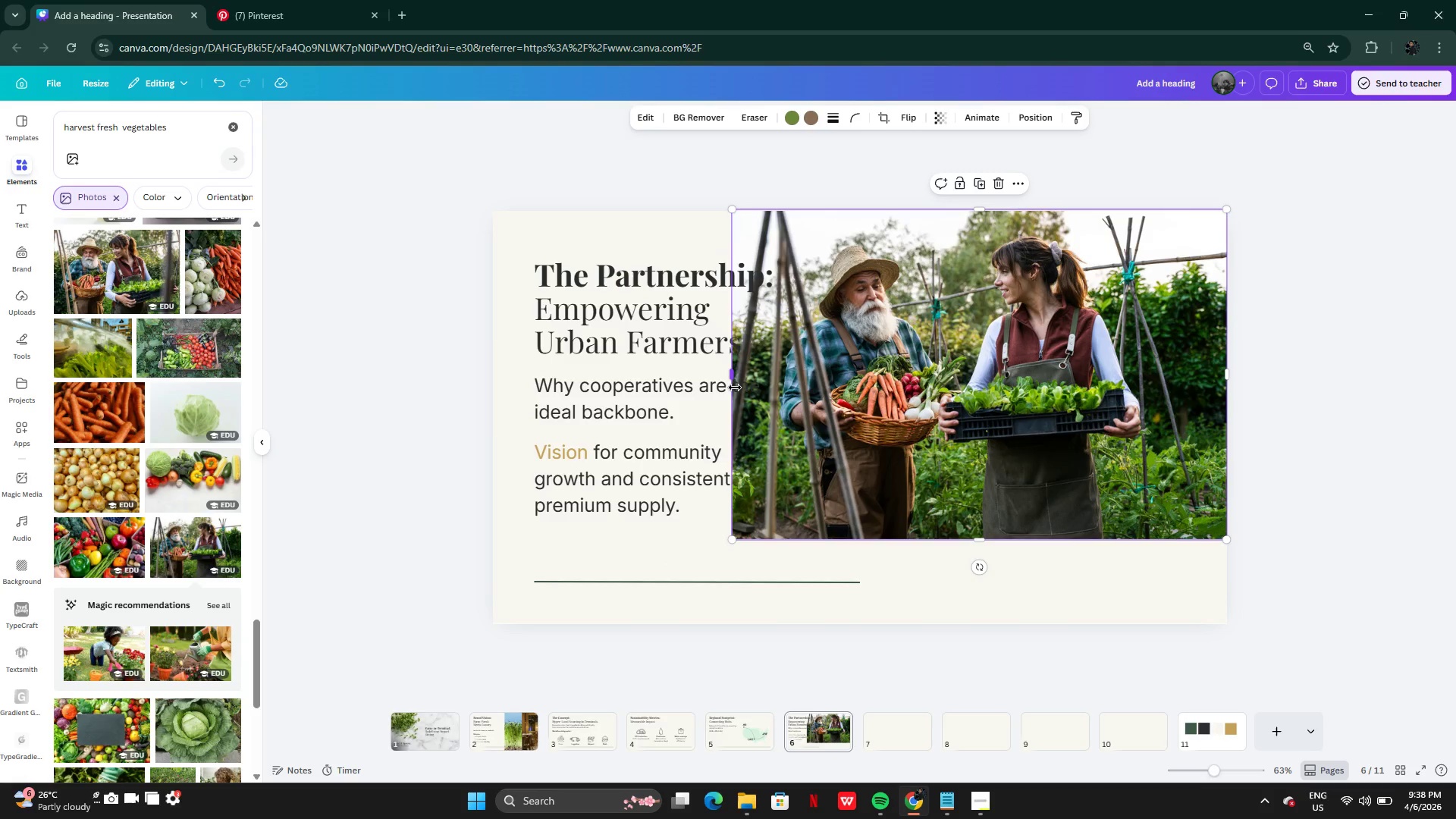 
left_click_drag(start_coordinate=[733, 384], to_coordinate=[880, 412])
 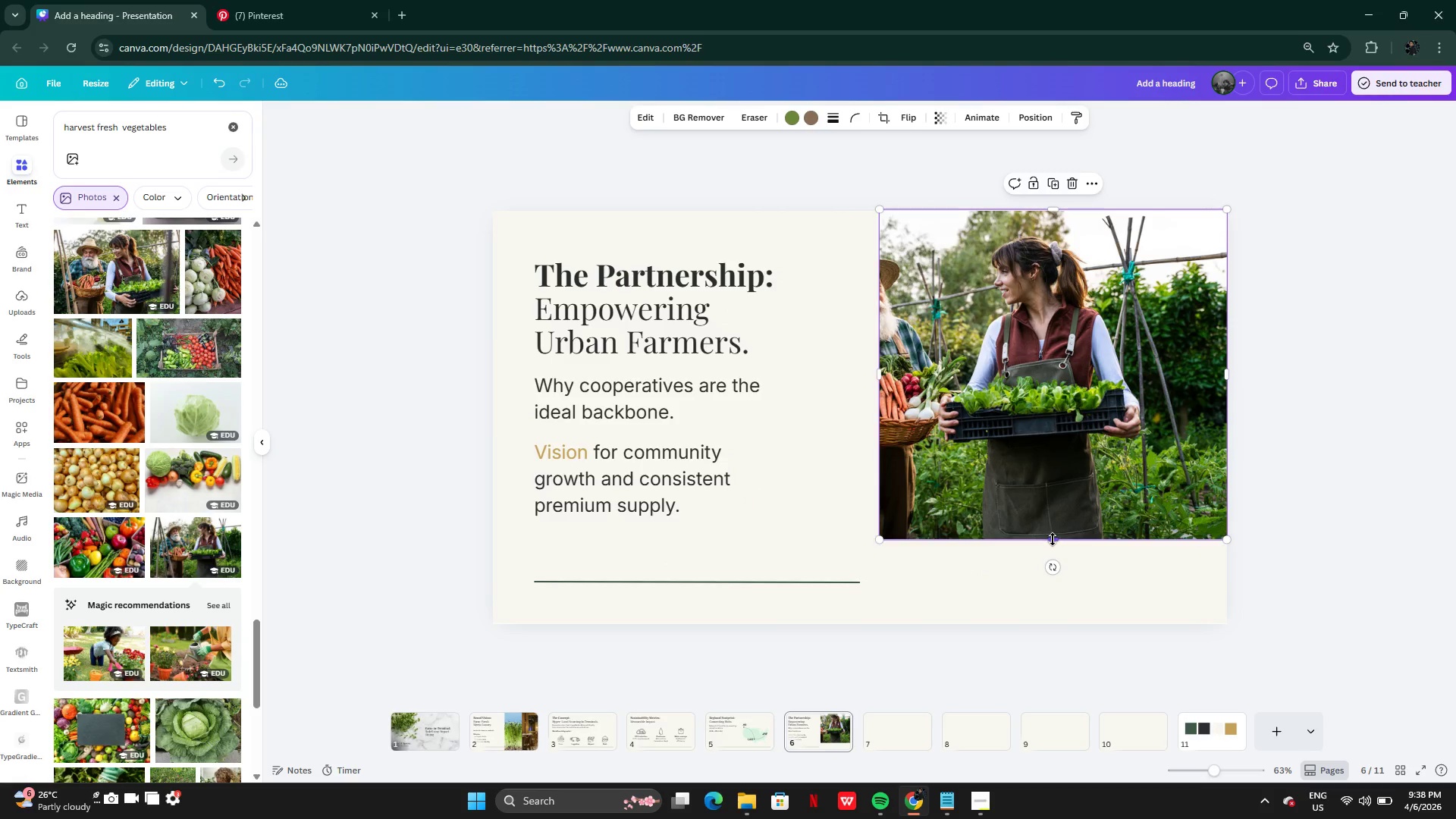 
left_click_drag(start_coordinate=[1053, 540], to_coordinate=[1066, 624])
 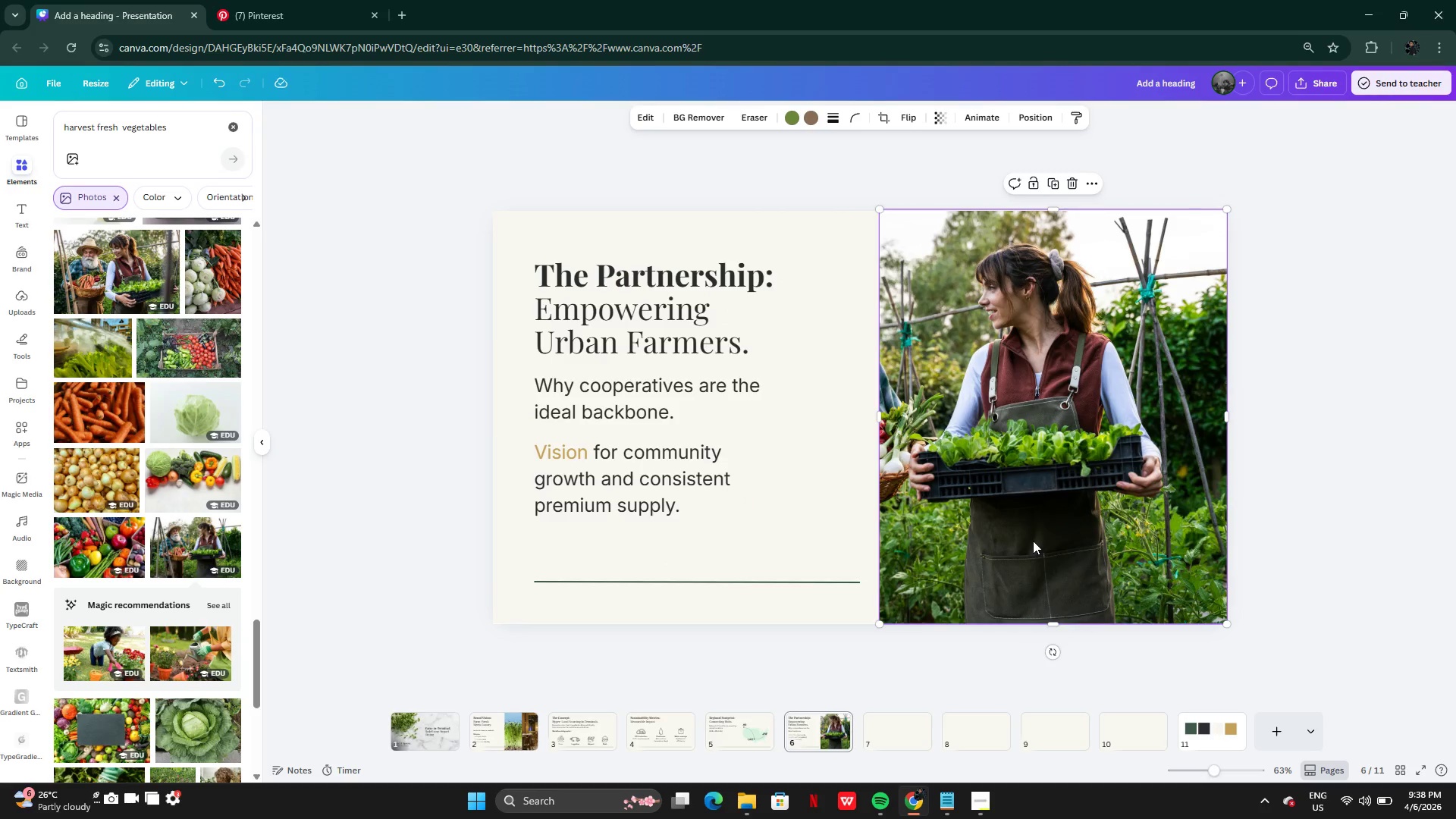 
double_click([1034, 541])
 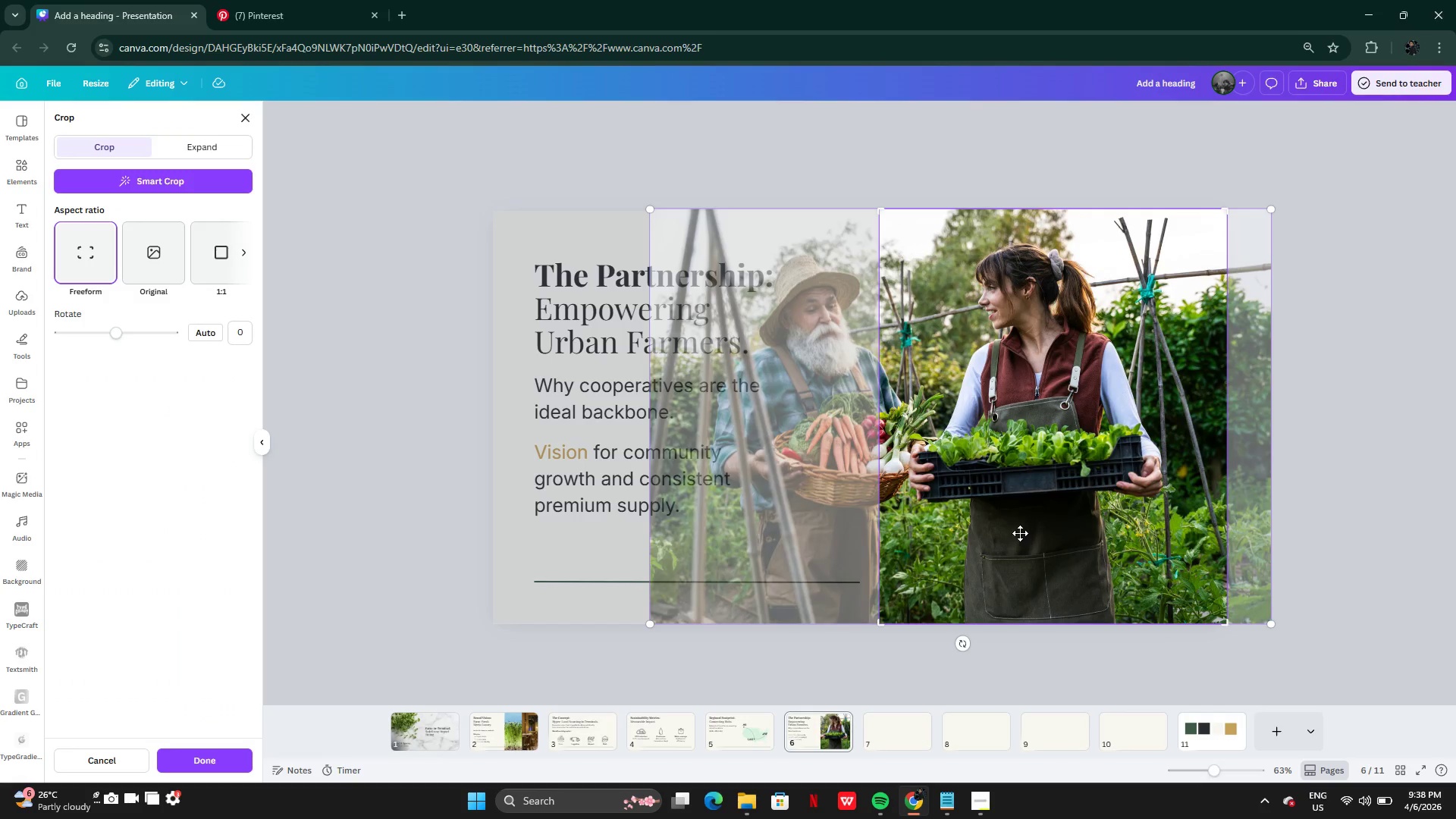 
left_click_drag(start_coordinate=[1020, 533], to_coordinate=[1150, 533])
 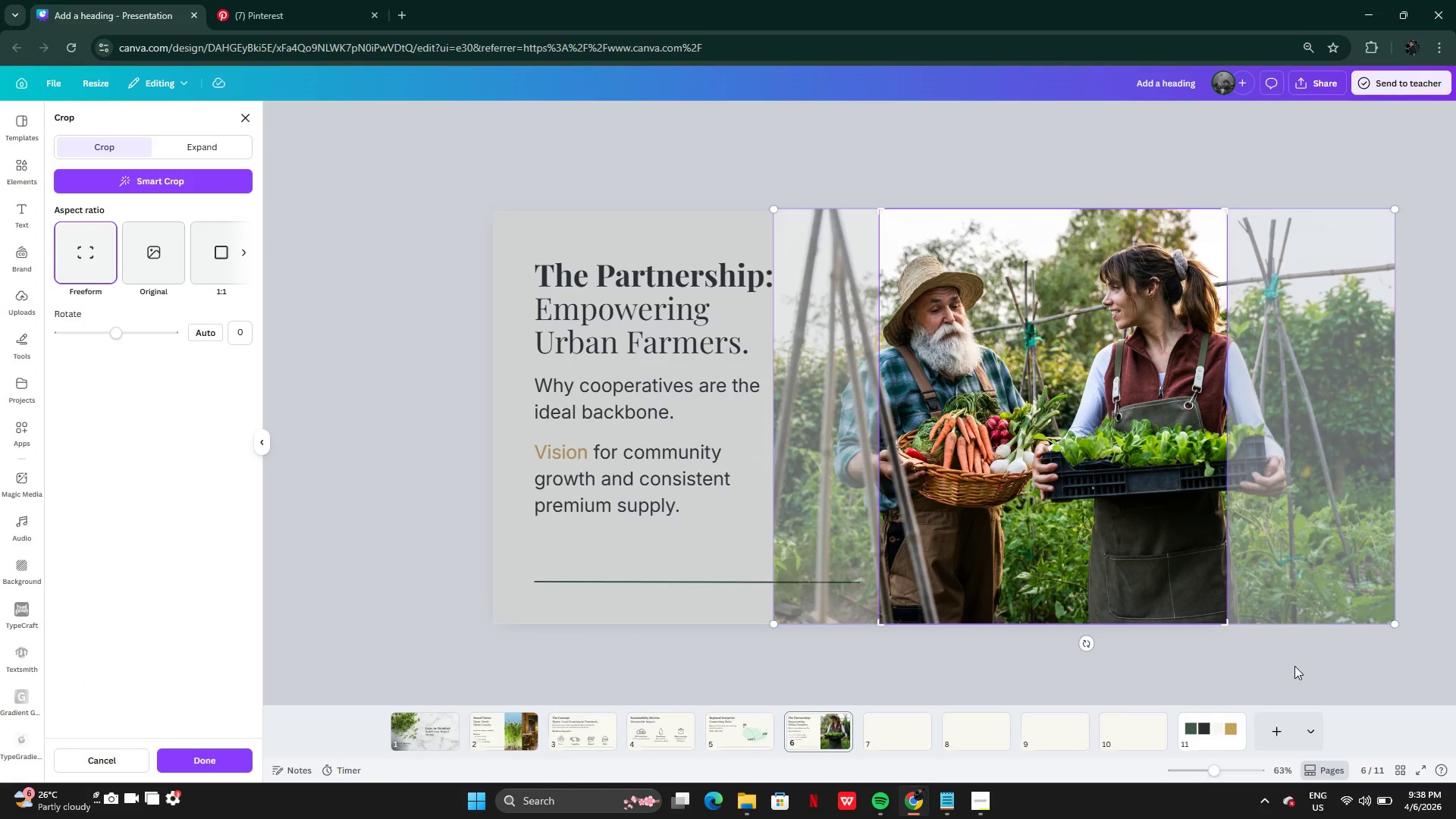 
left_click([1294, 666])
 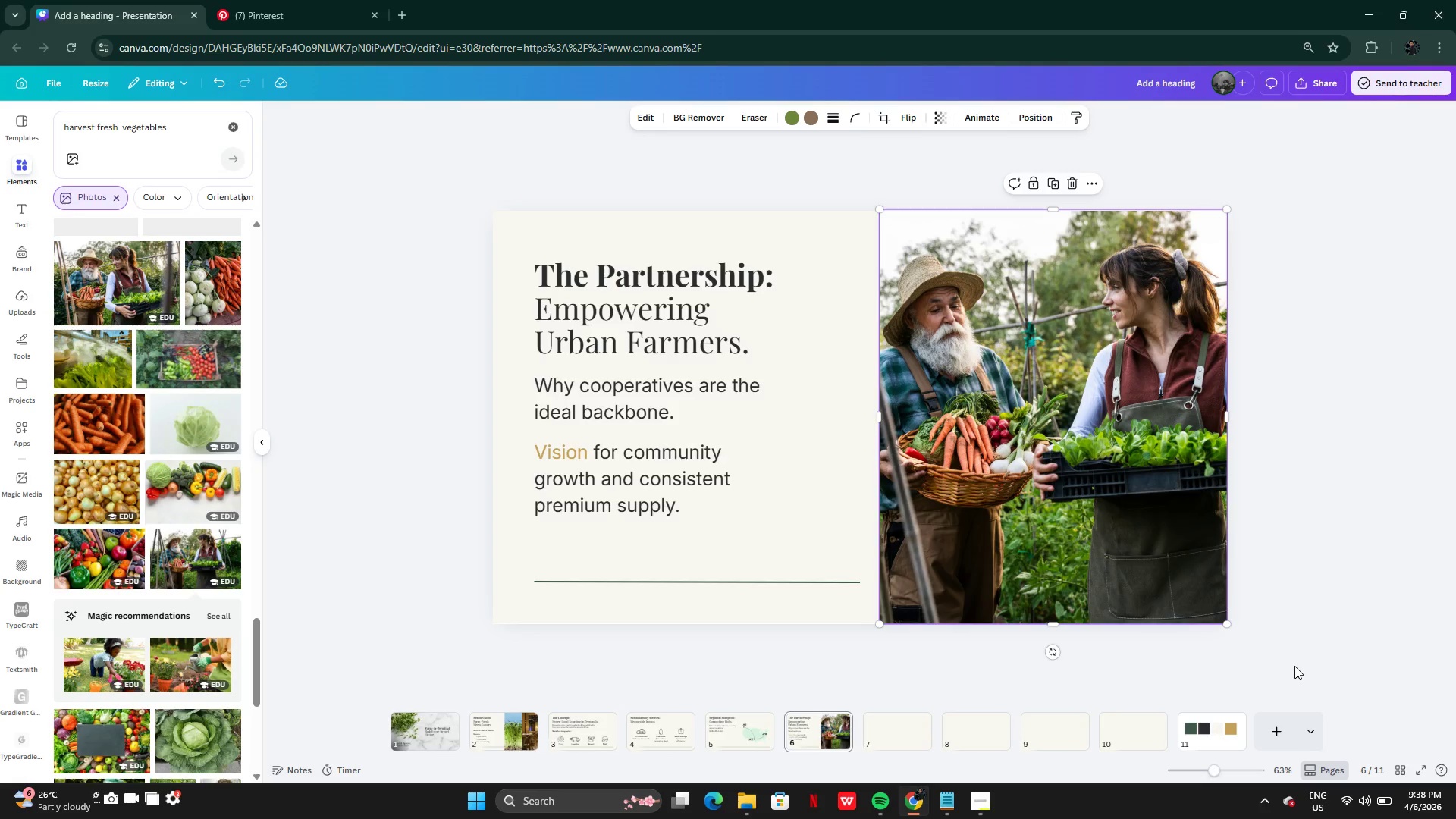 
left_click([1294, 666])
 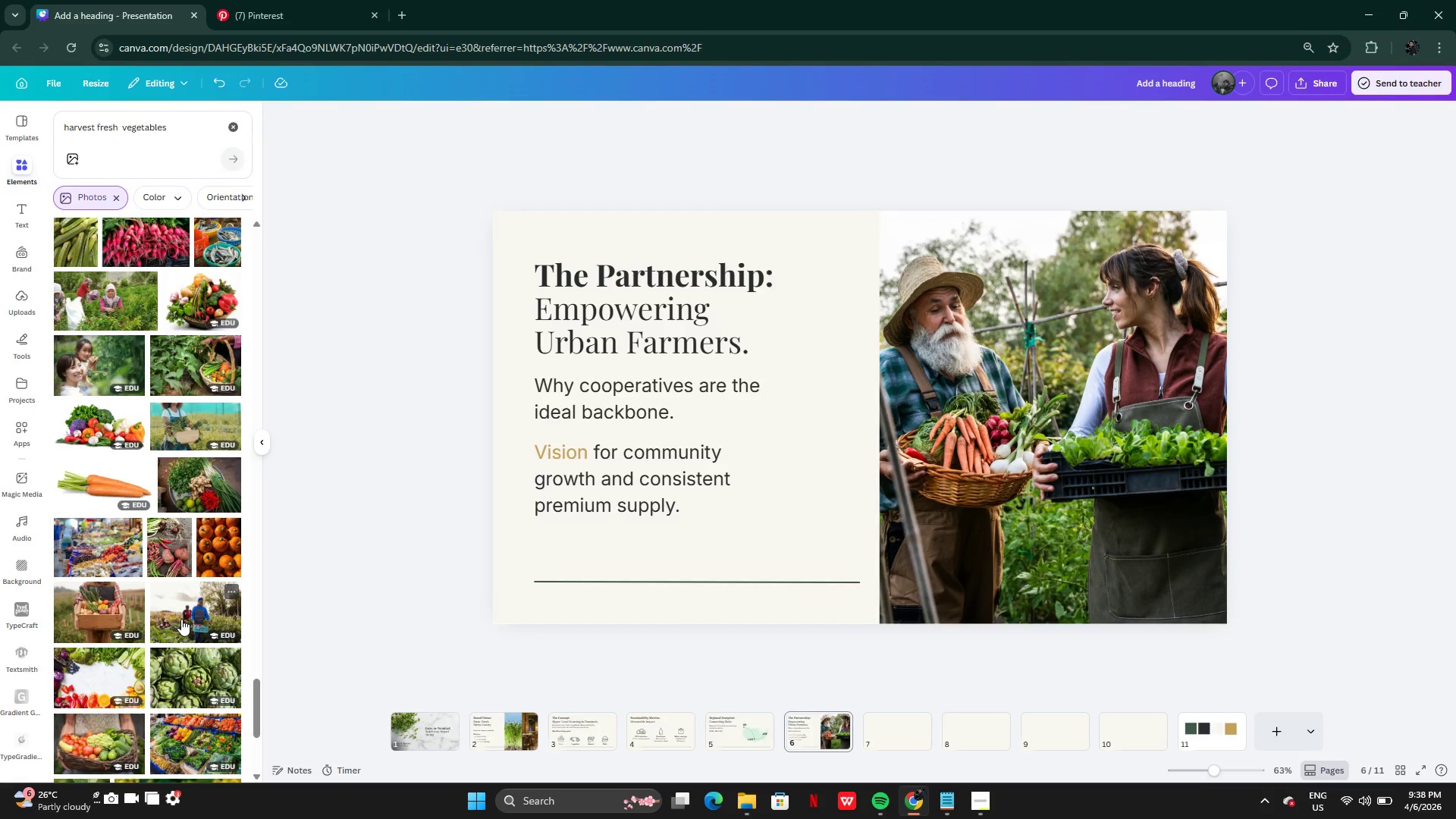 
wait(20.98)
 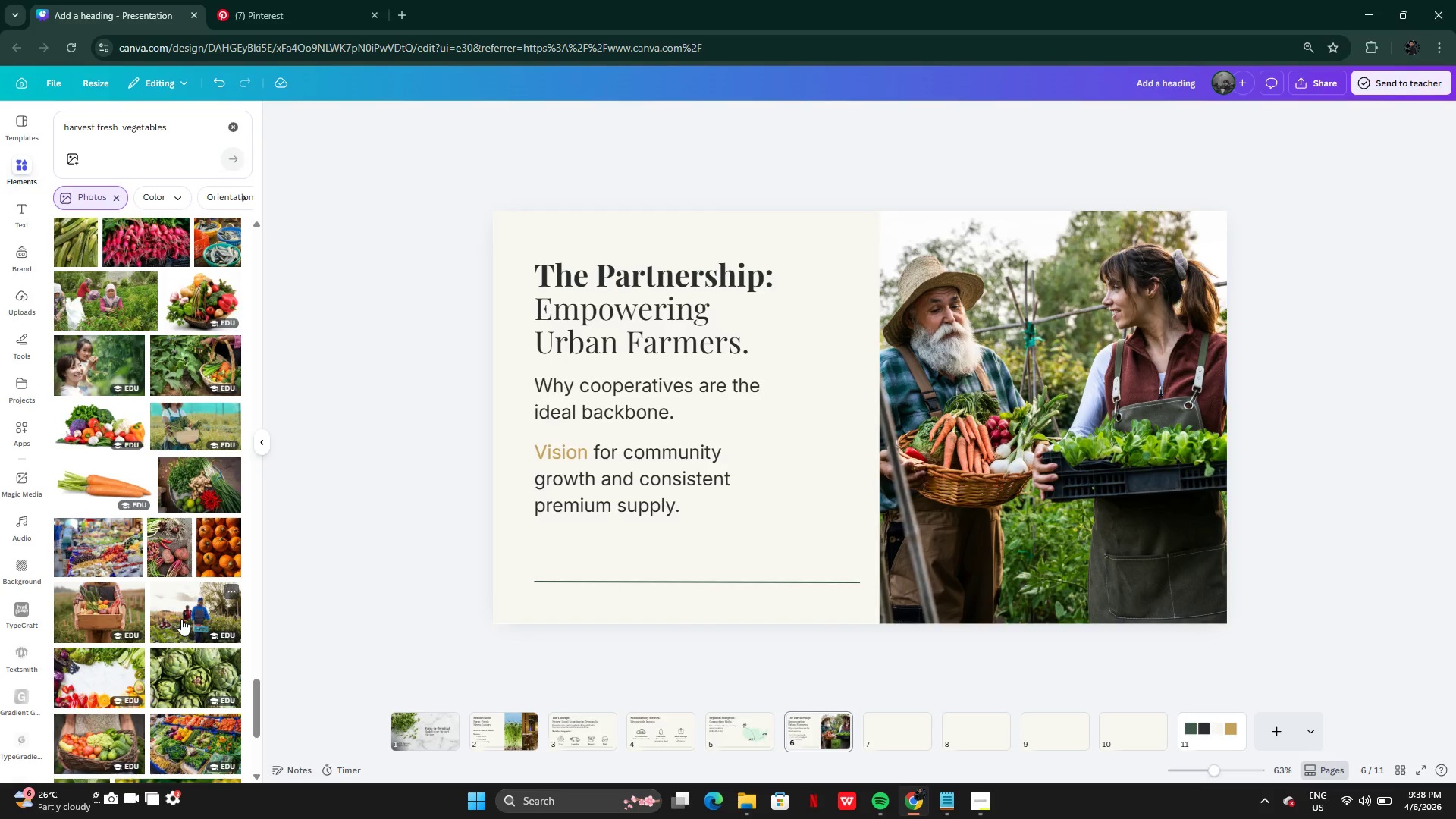 
left_click([184, 436])
 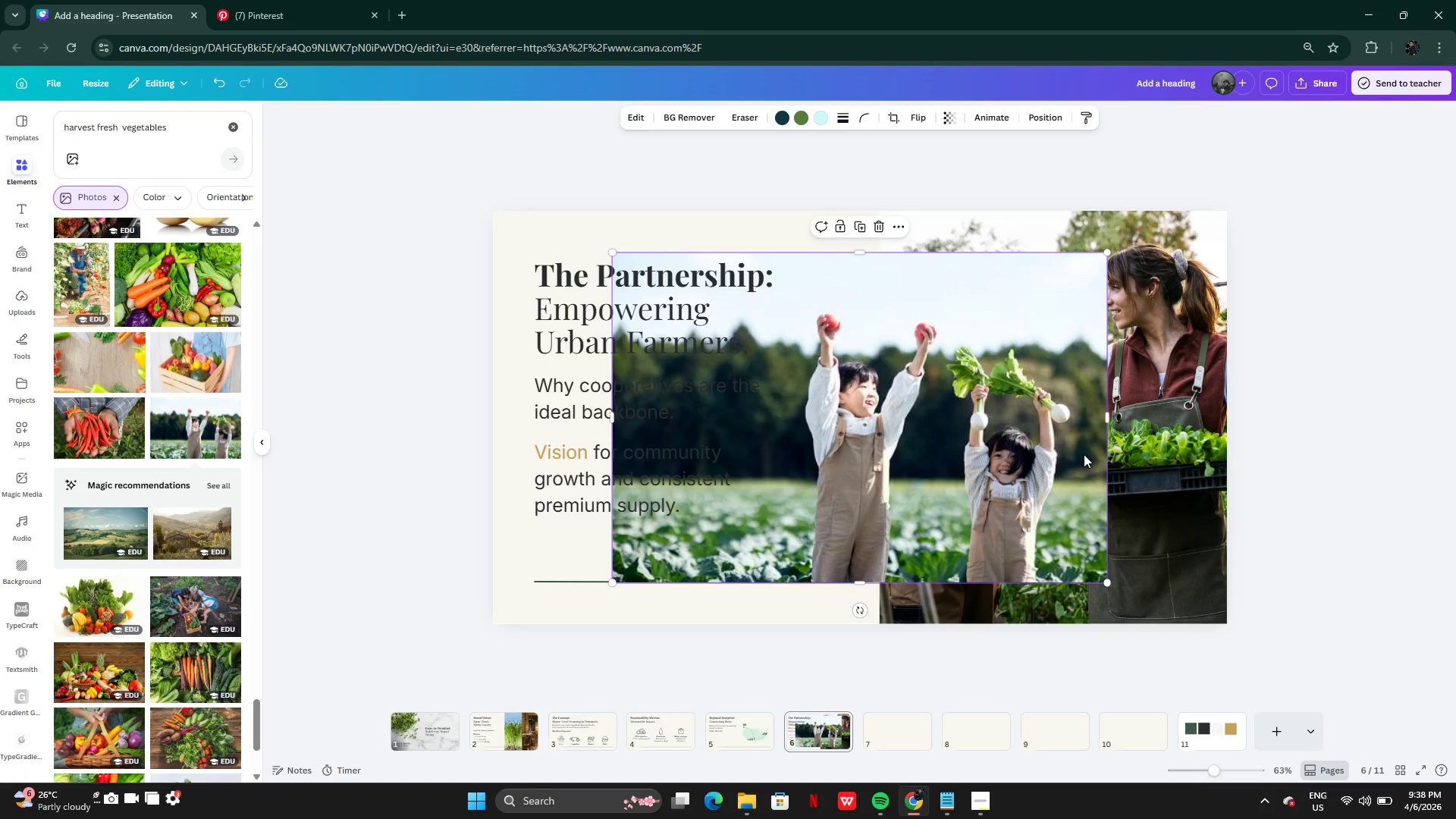 
key(Backspace)
 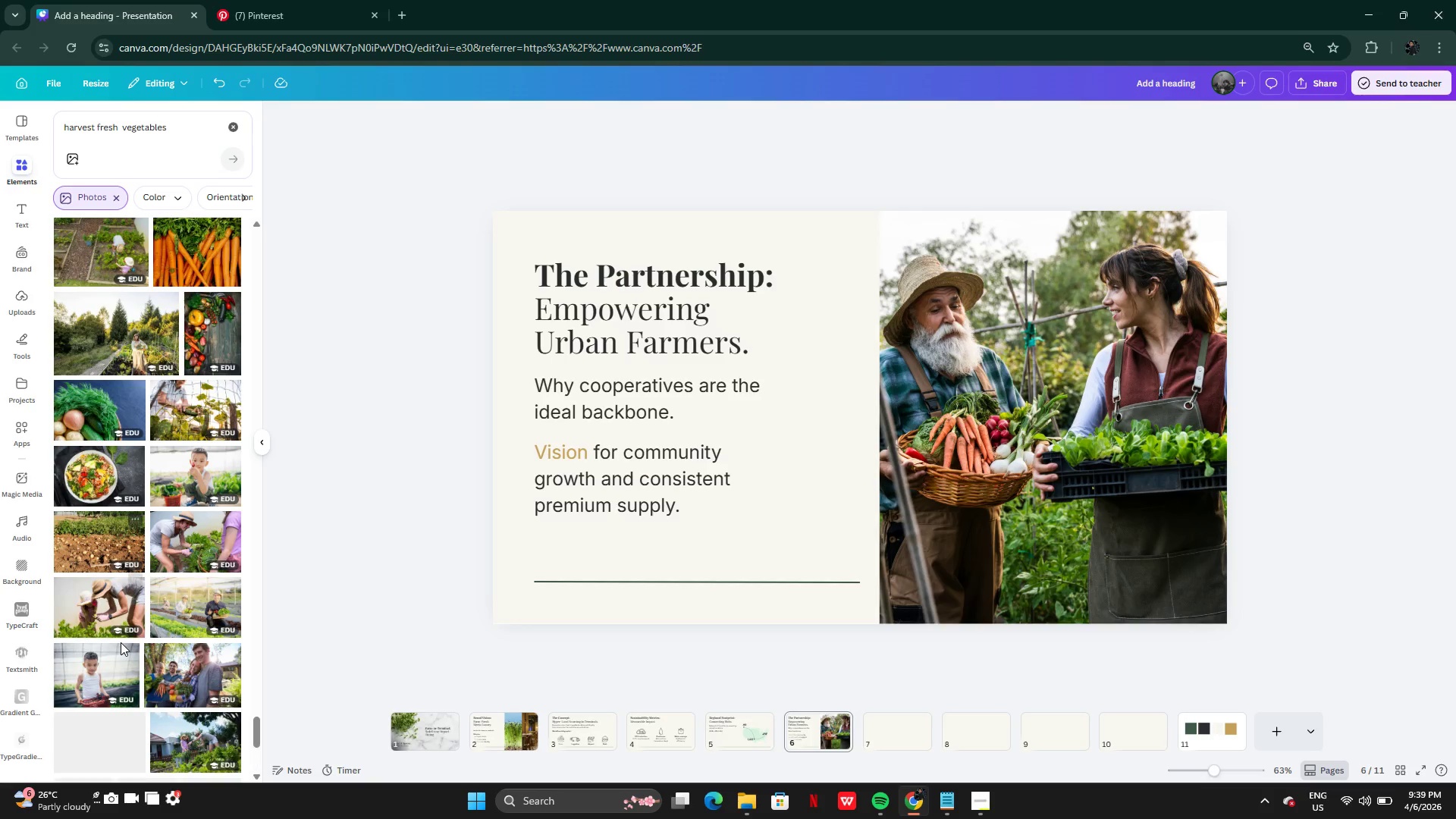 
wait(23.42)
 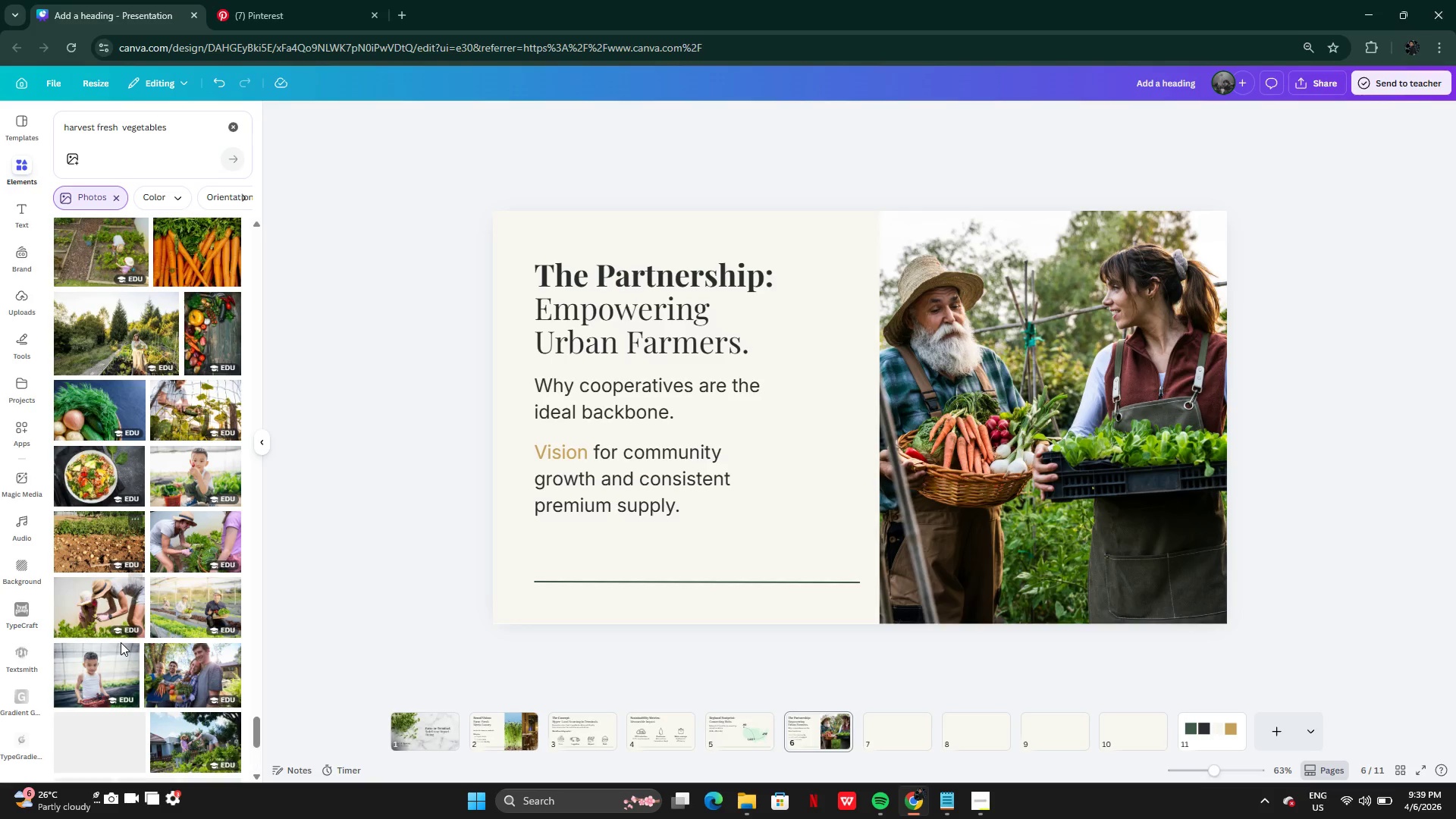 
double_click([1053, 509])
 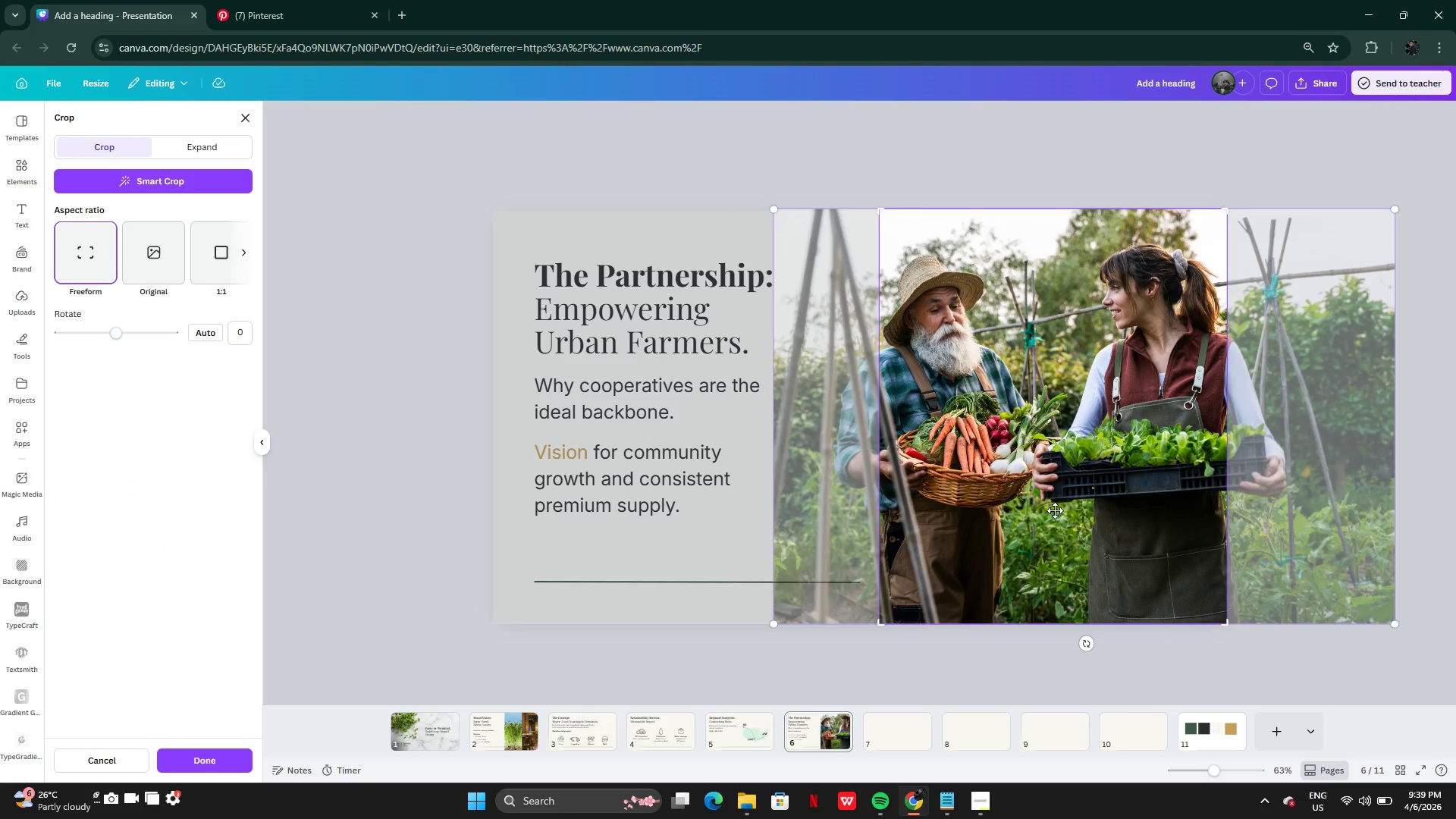 
left_click_drag(start_coordinate=[1055, 510], to_coordinate=[1072, 512])
 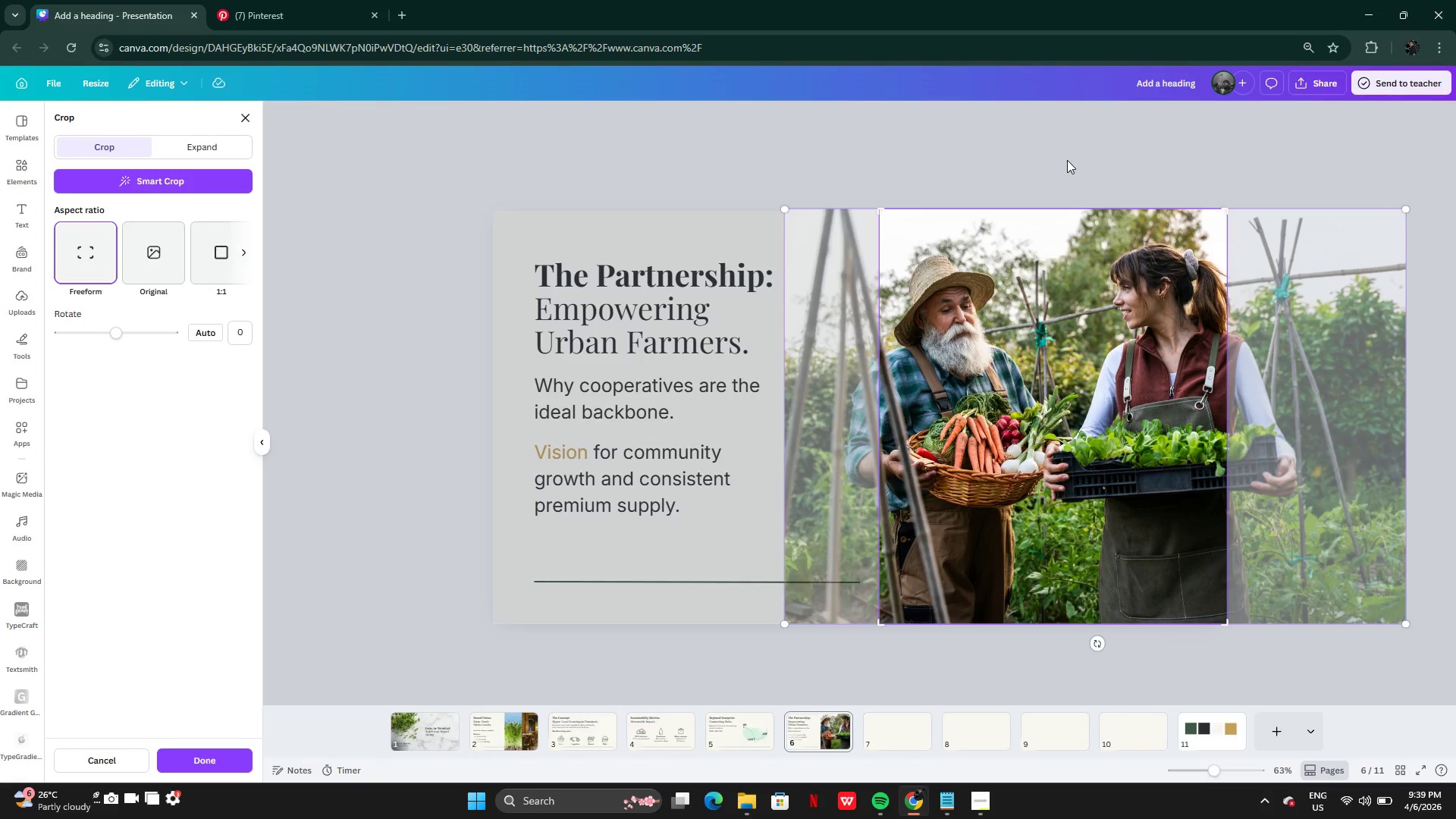 
left_click([1067, 160])
 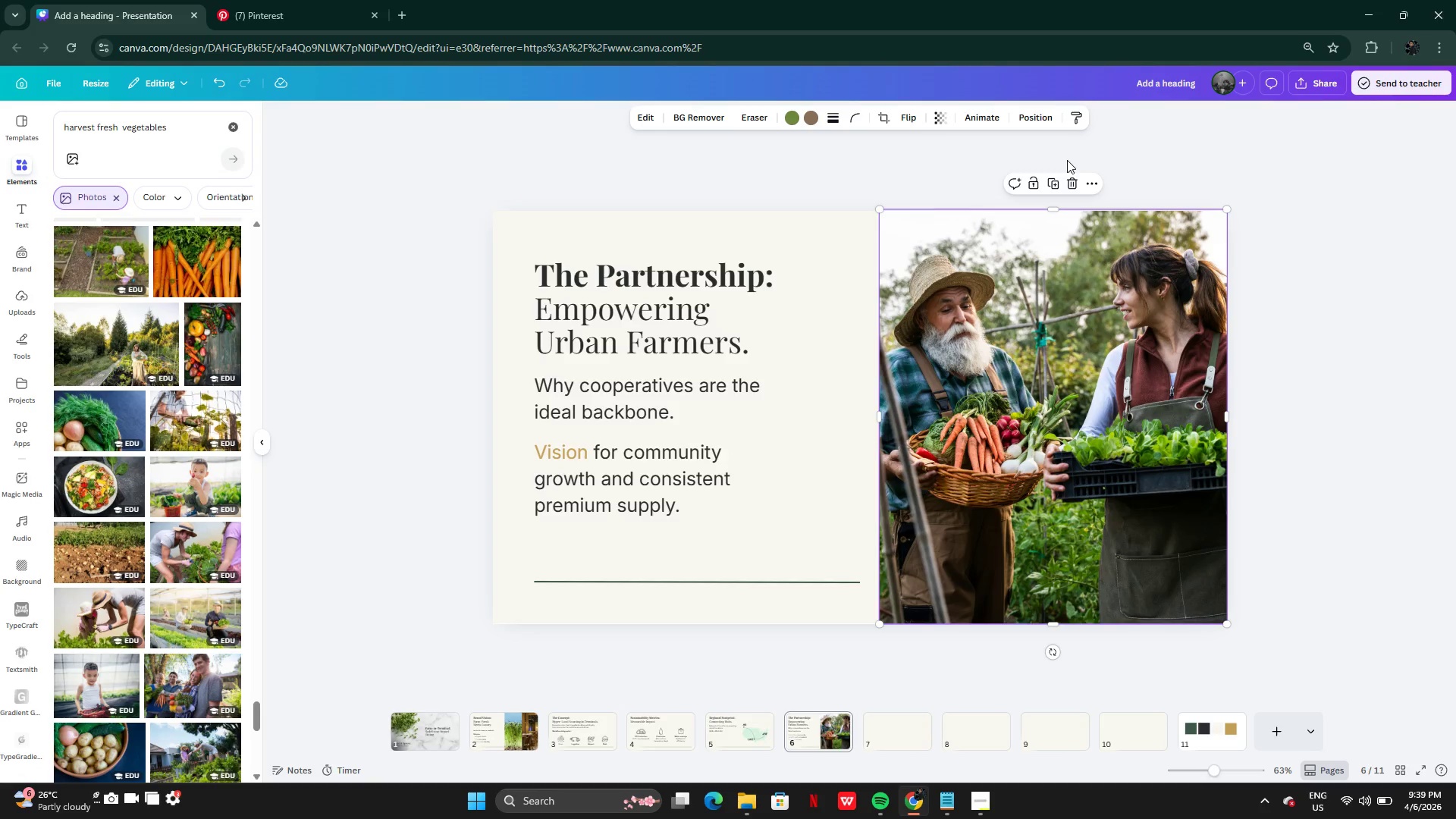 
left_click([1067, 160])
 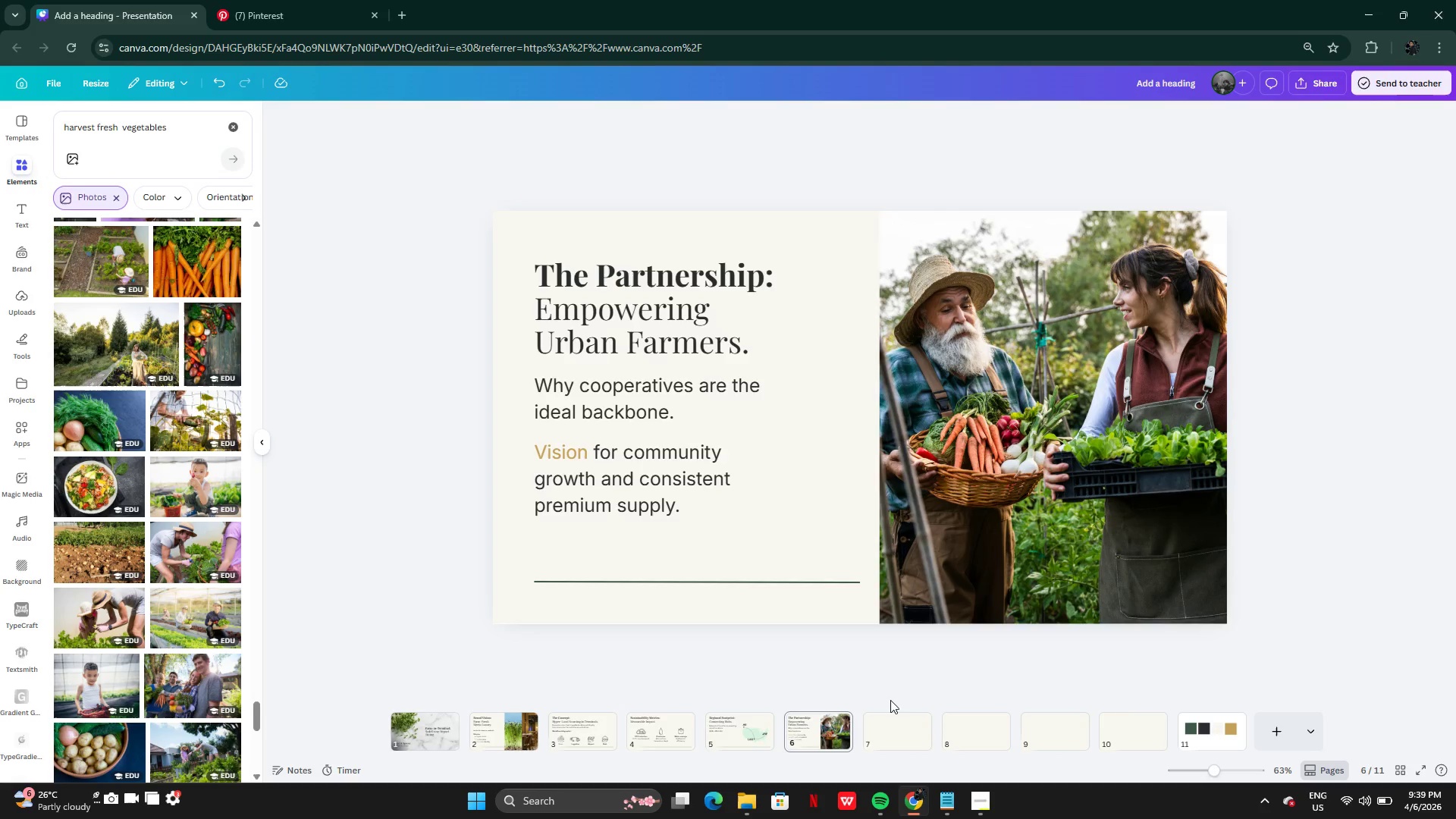 
left_click([514, 737])
 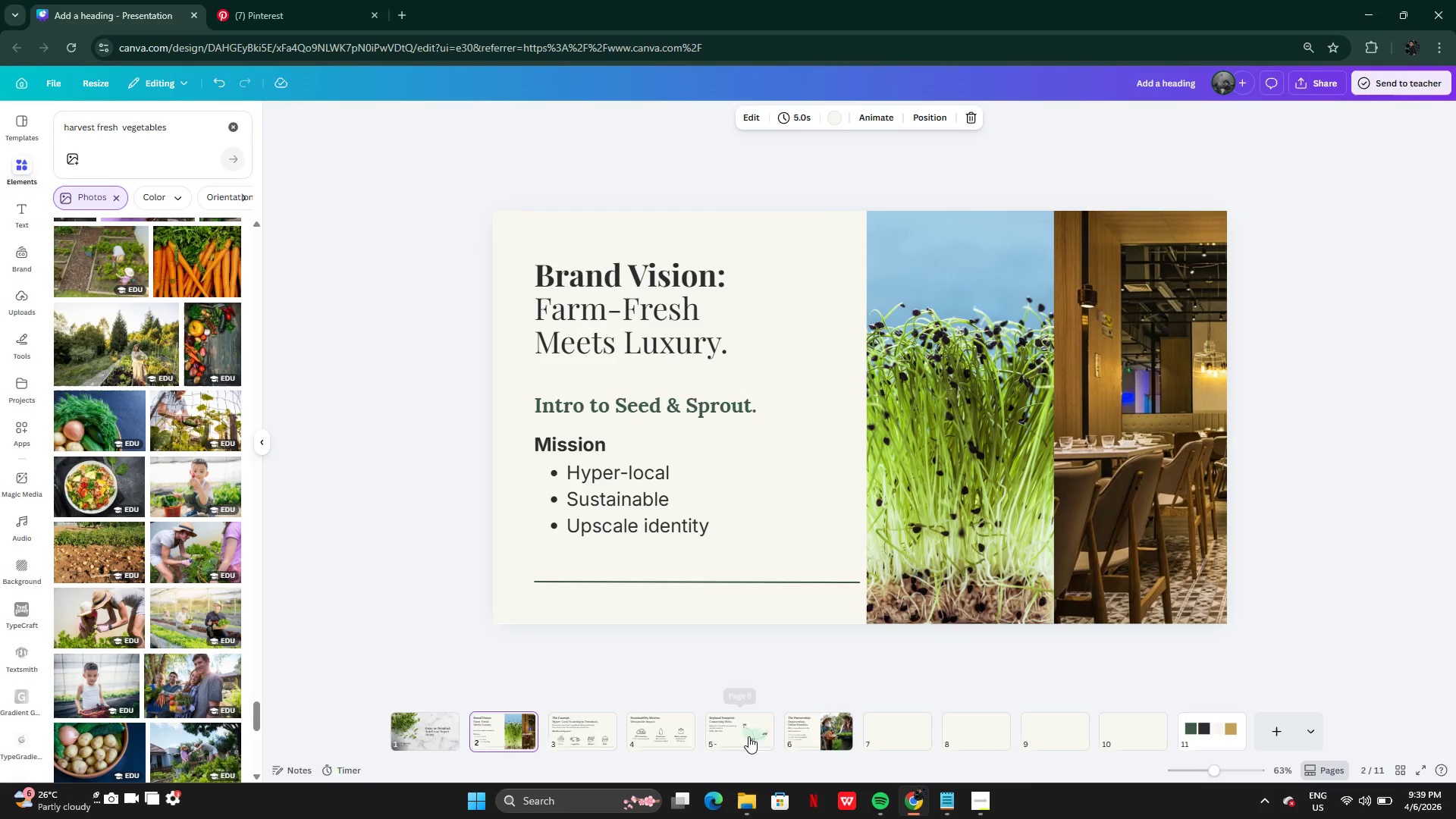 
left_click([824, 735])
 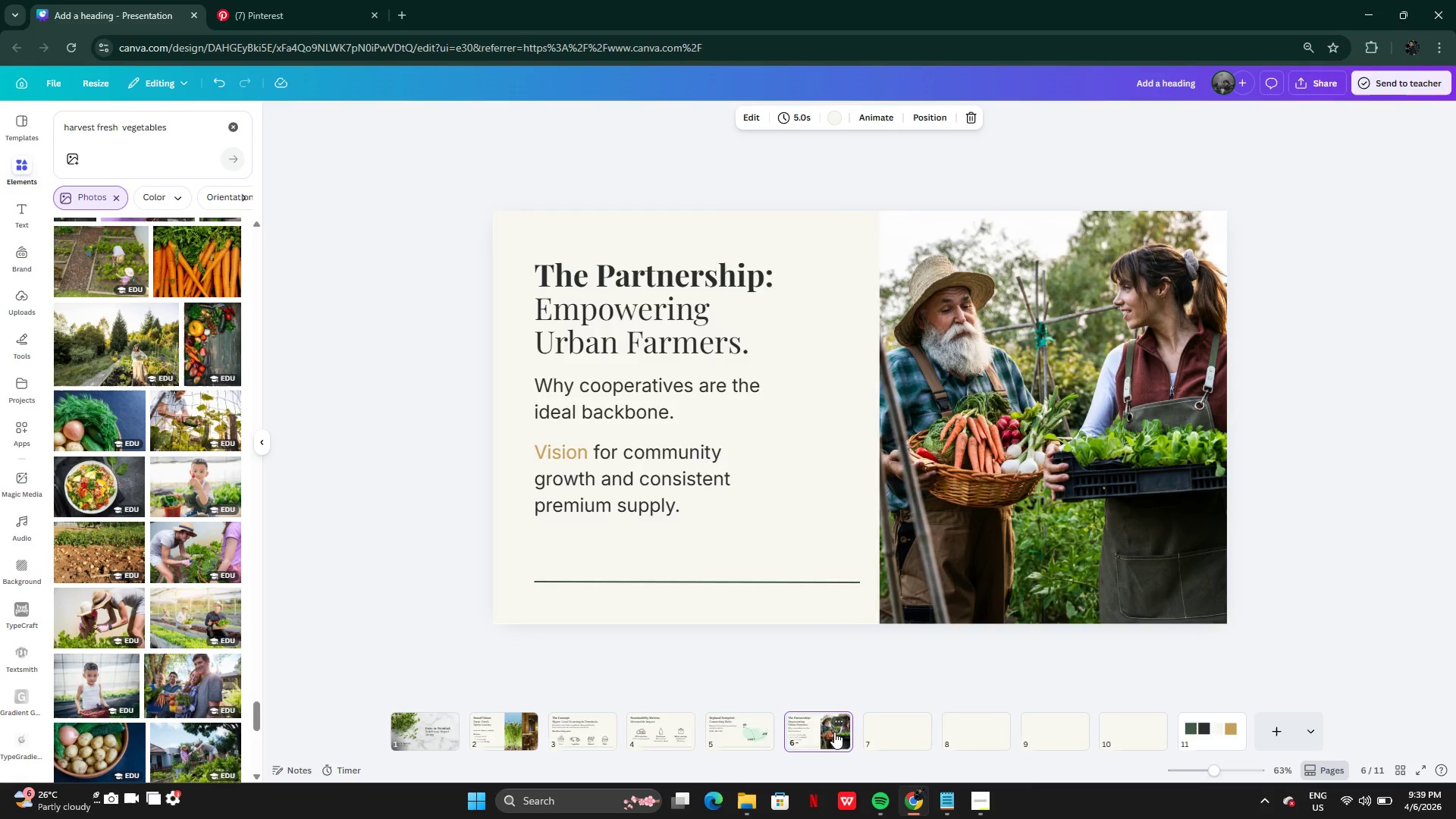 
left_click([535, 739])
 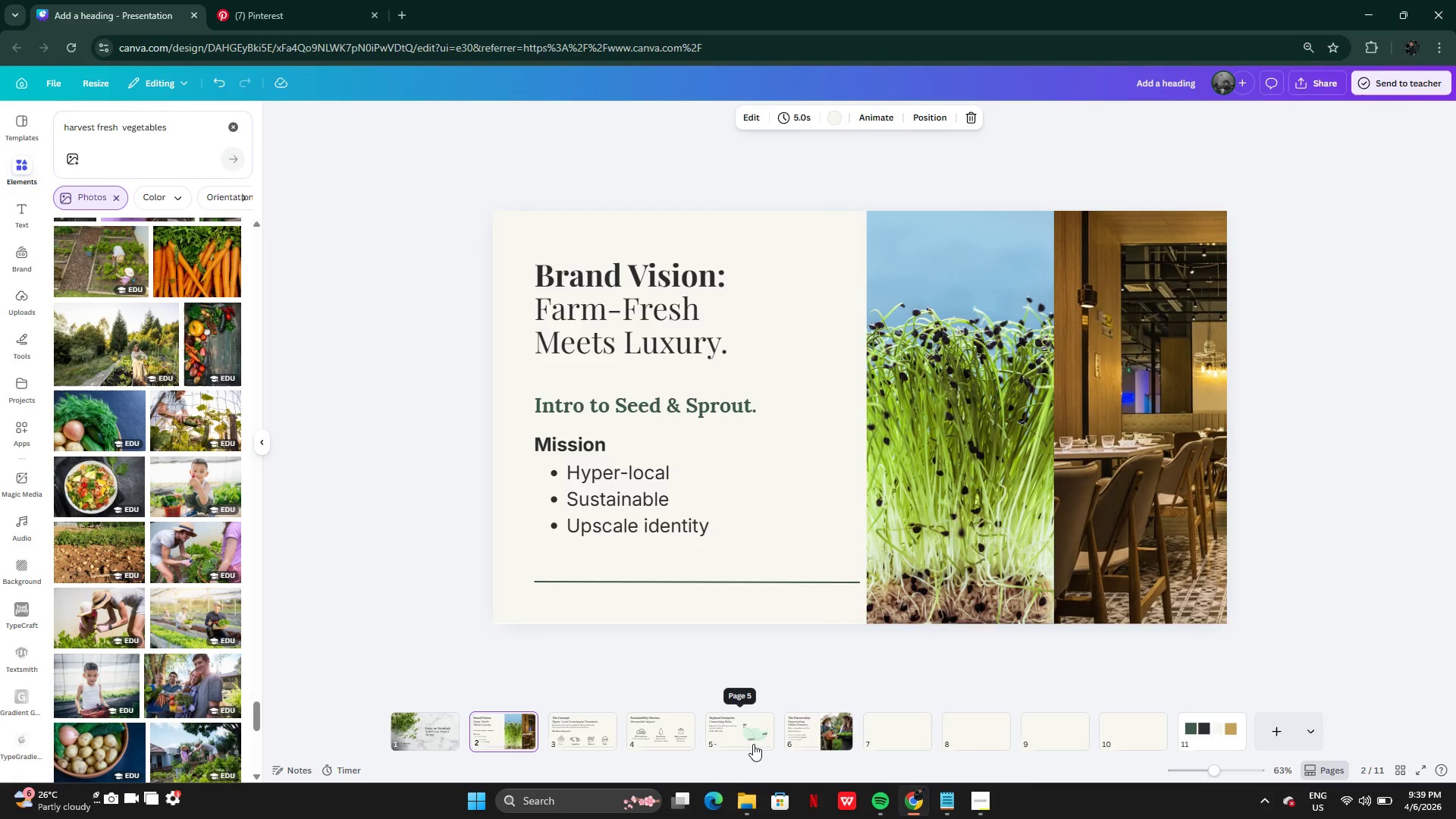 
left_click([833, 733])
 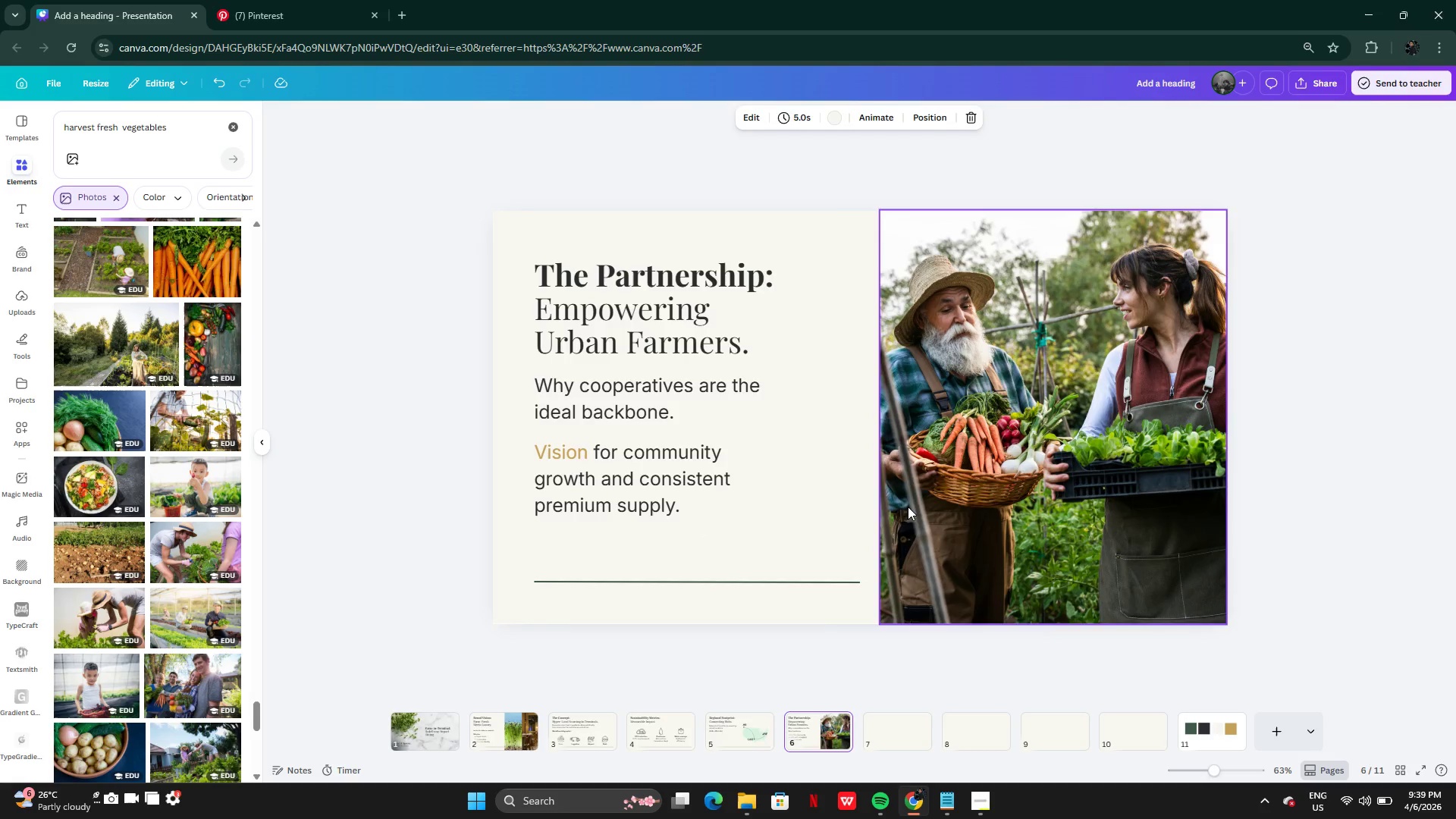 
left_click([914, 494])
 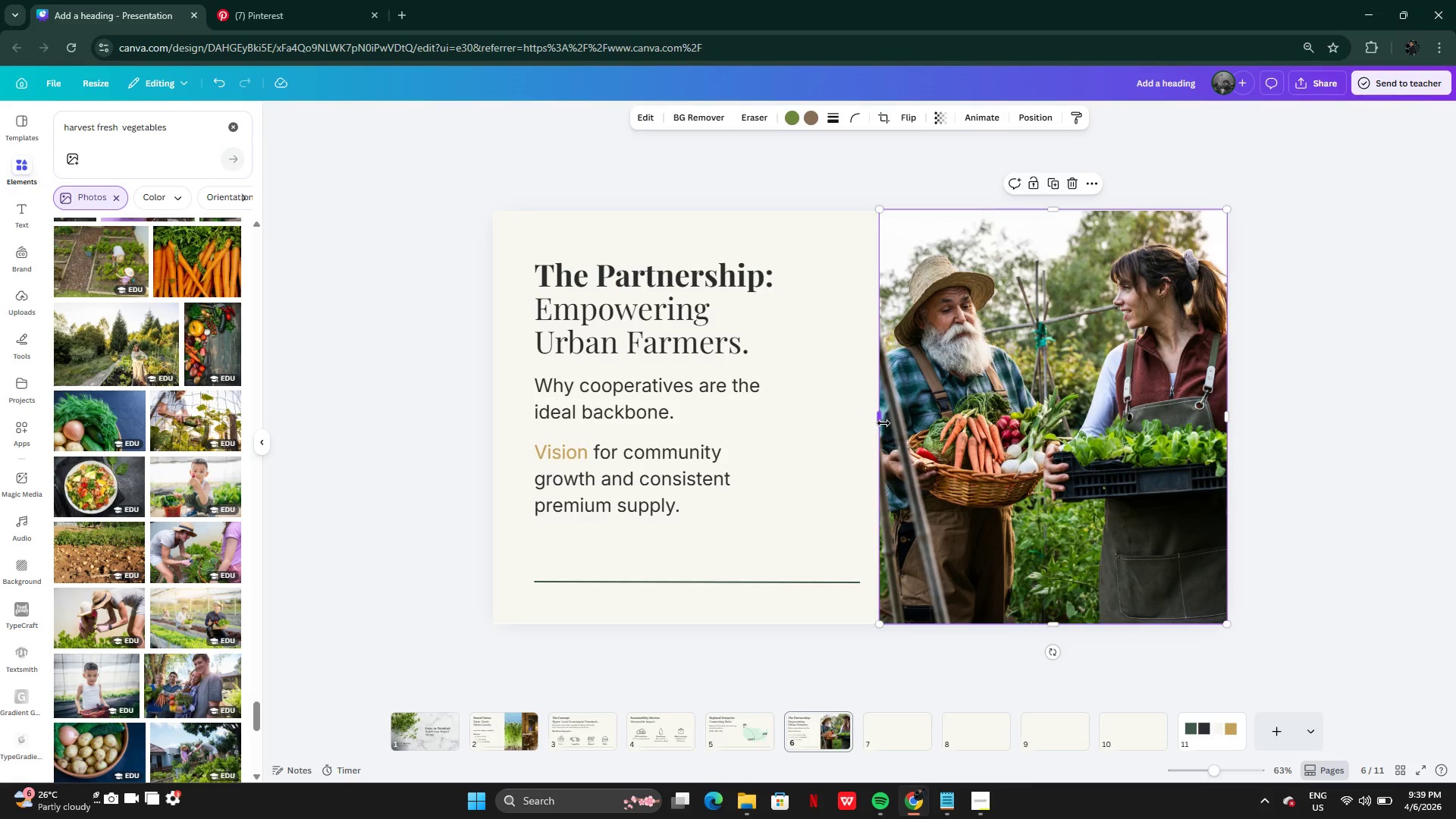 
left_click_drag(start_coordinate=[881, 422], to_coordinate=[873, 412])
 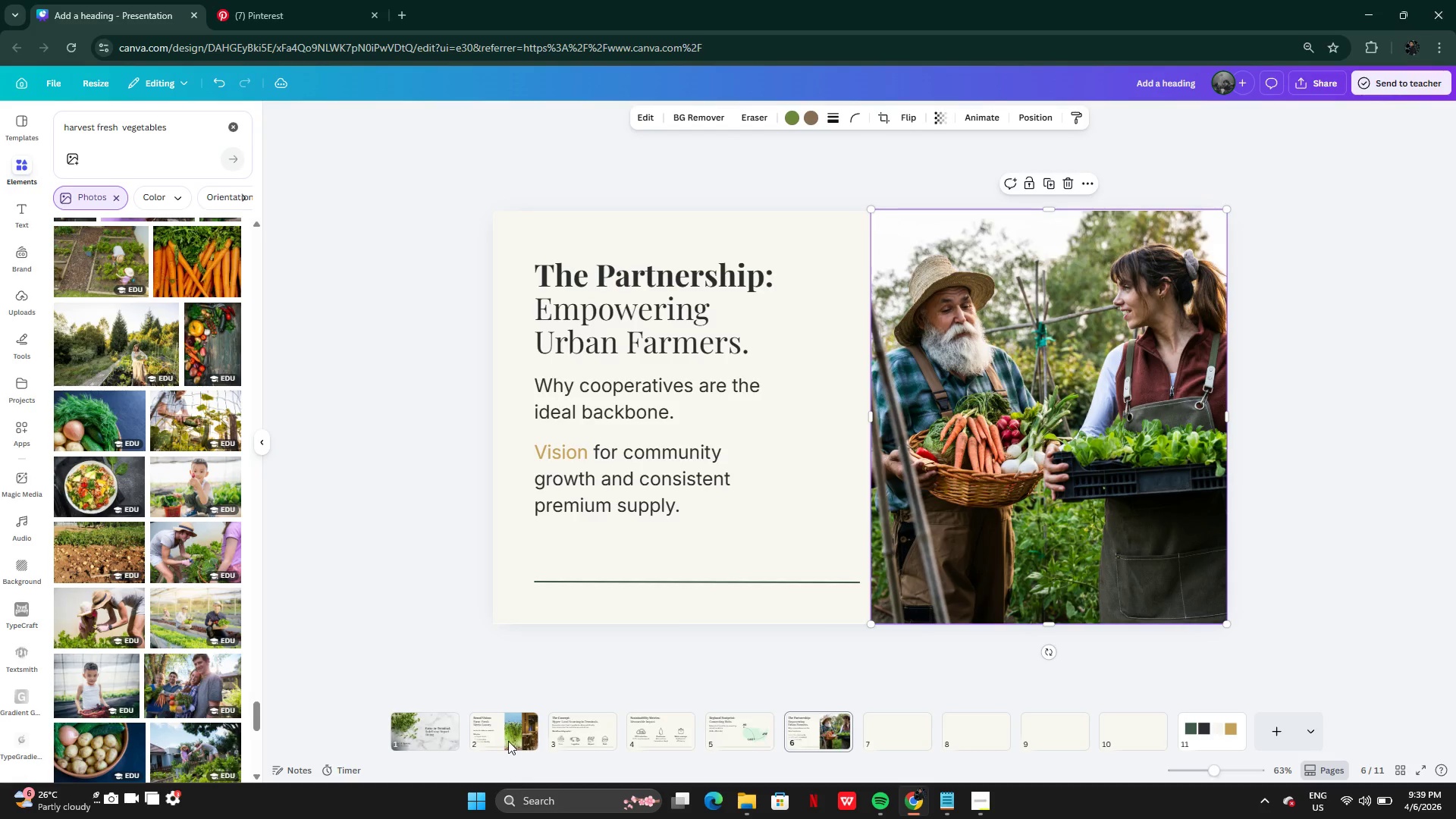 
left_click([506, 730])
 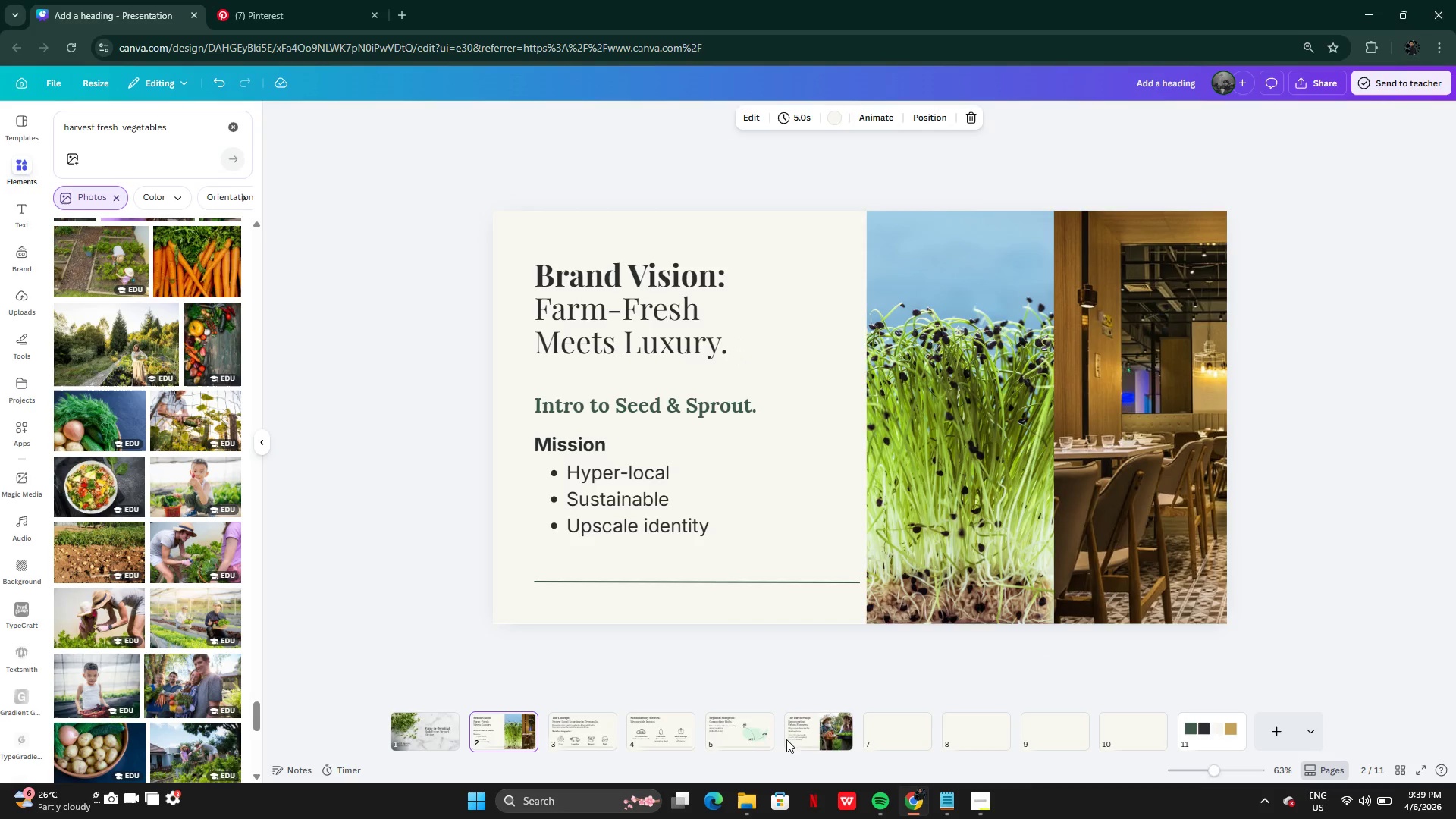 
left_click([827, 729])
 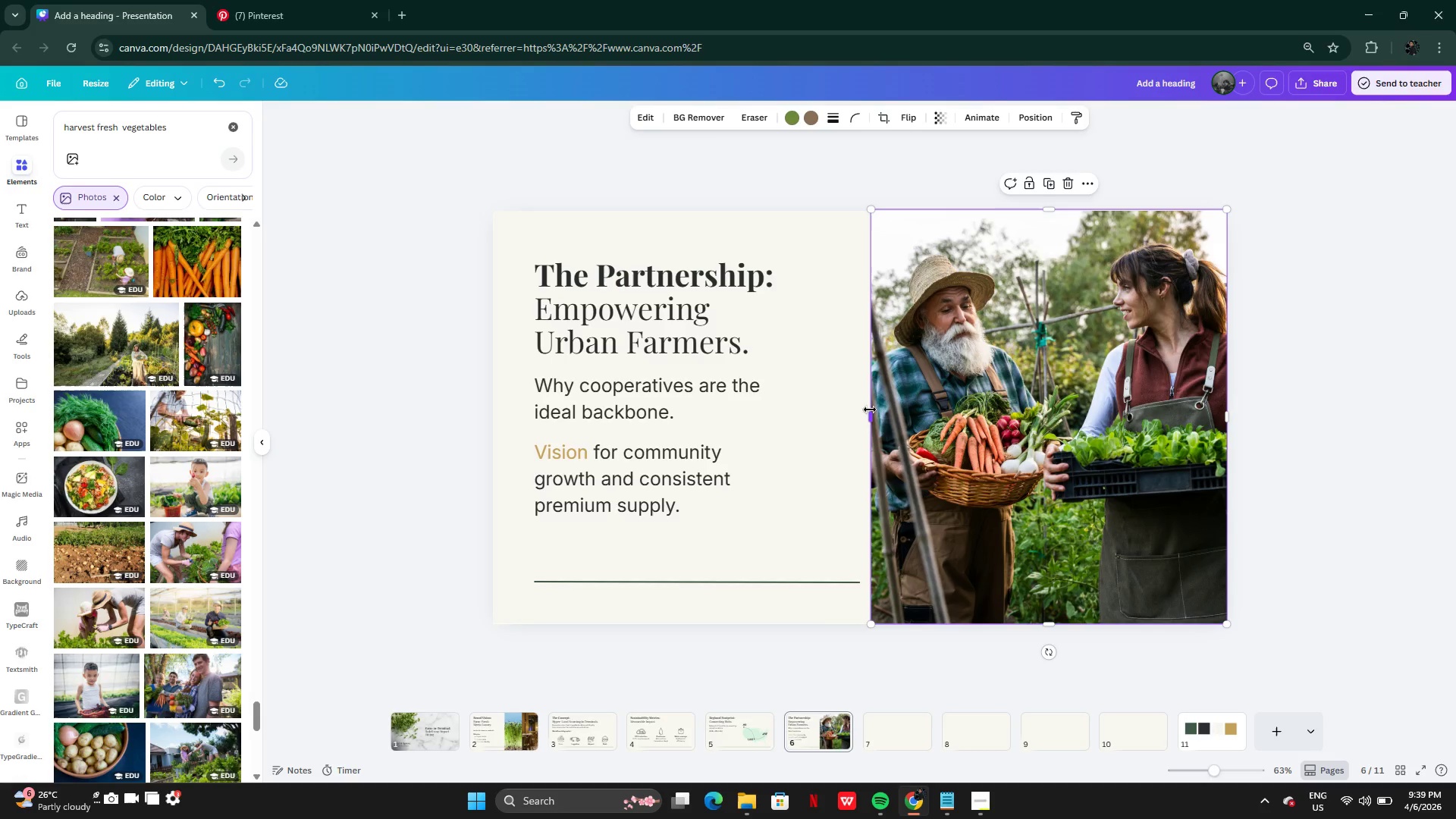 
left_click([877, 415])
 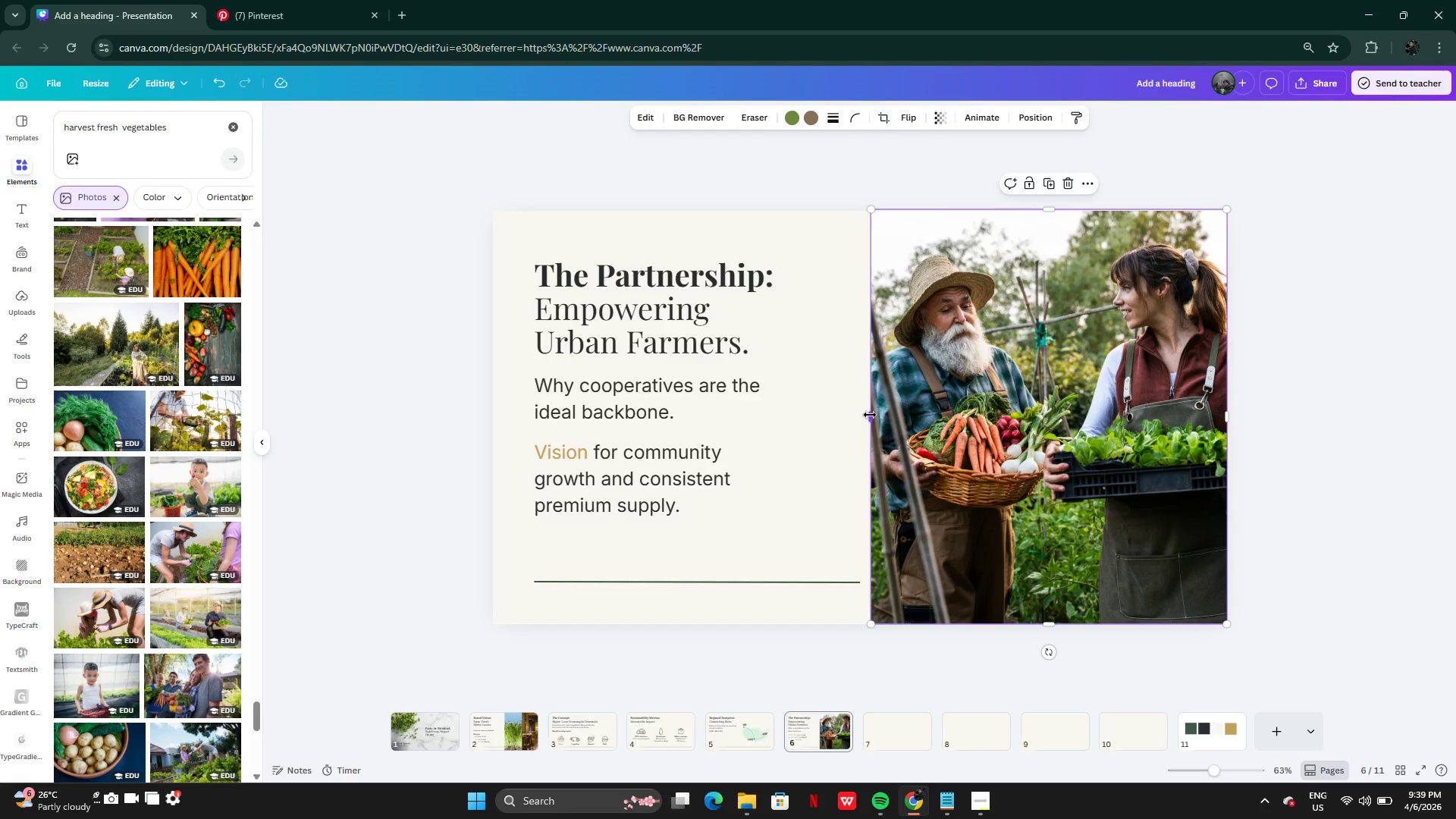 
left_click_drag(start_coordinate=[870, 415], to_coordinate=[866, 414])
 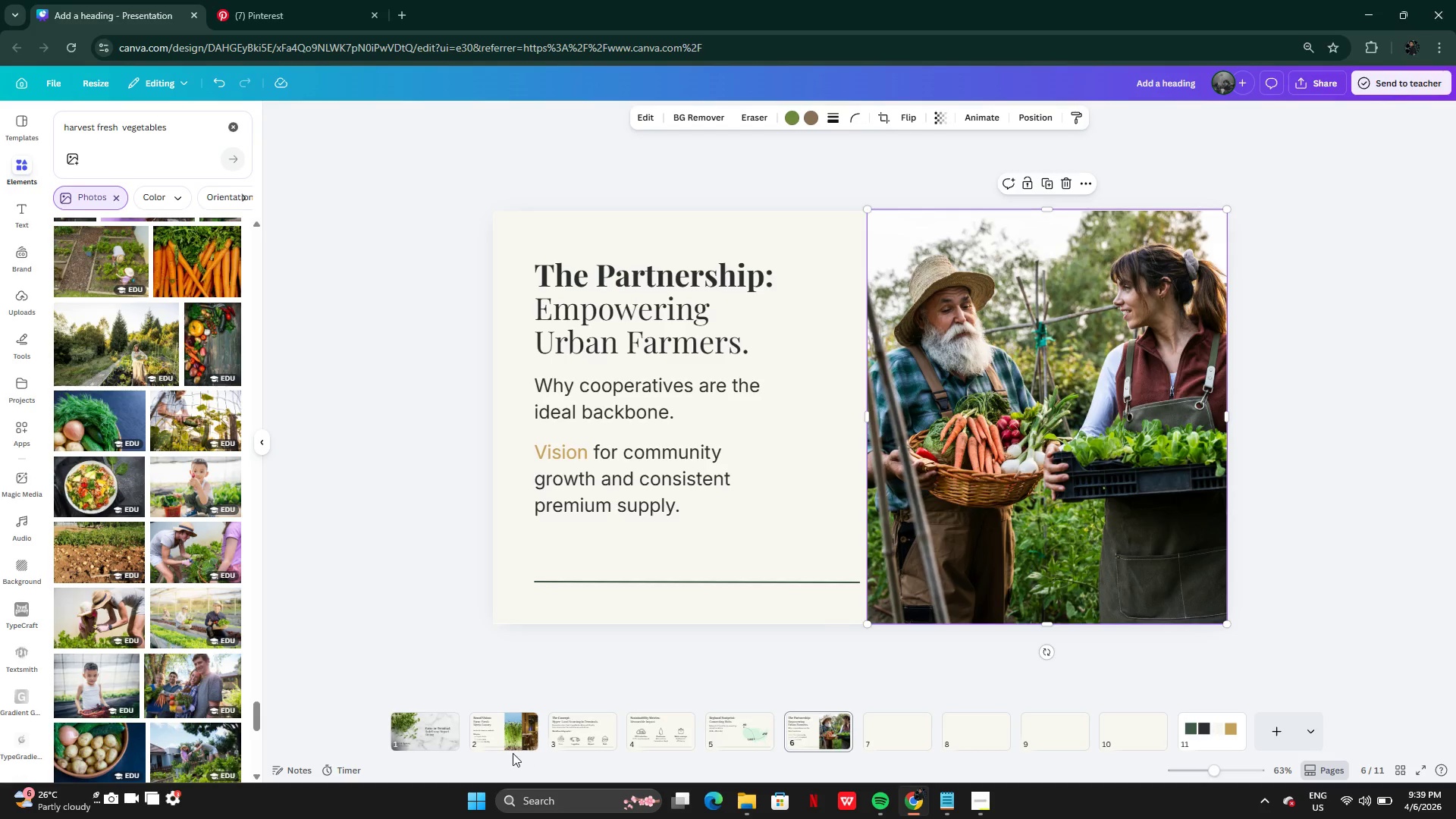 
left_click([510, 749])
 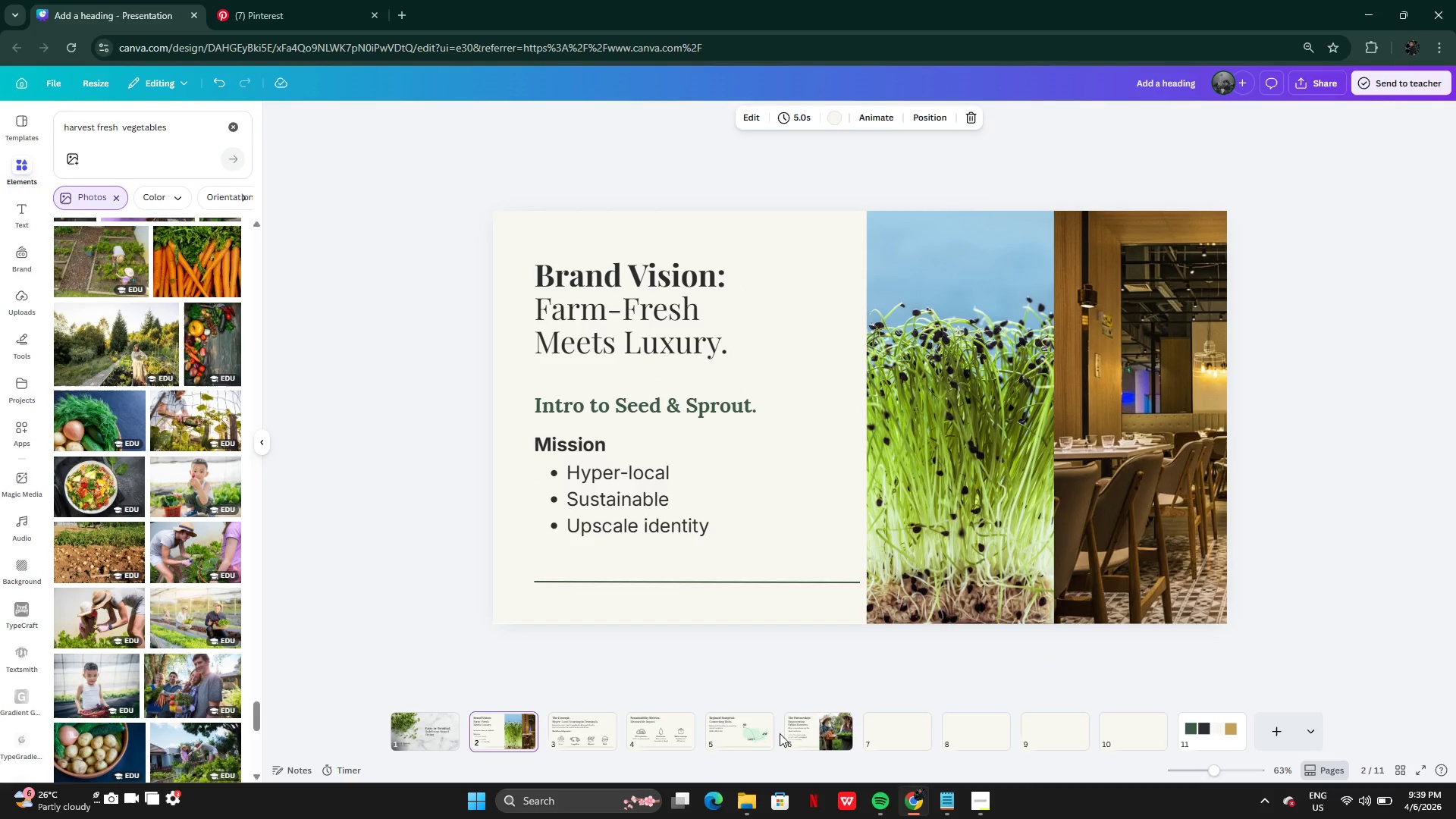 
left_click([827, 732])
 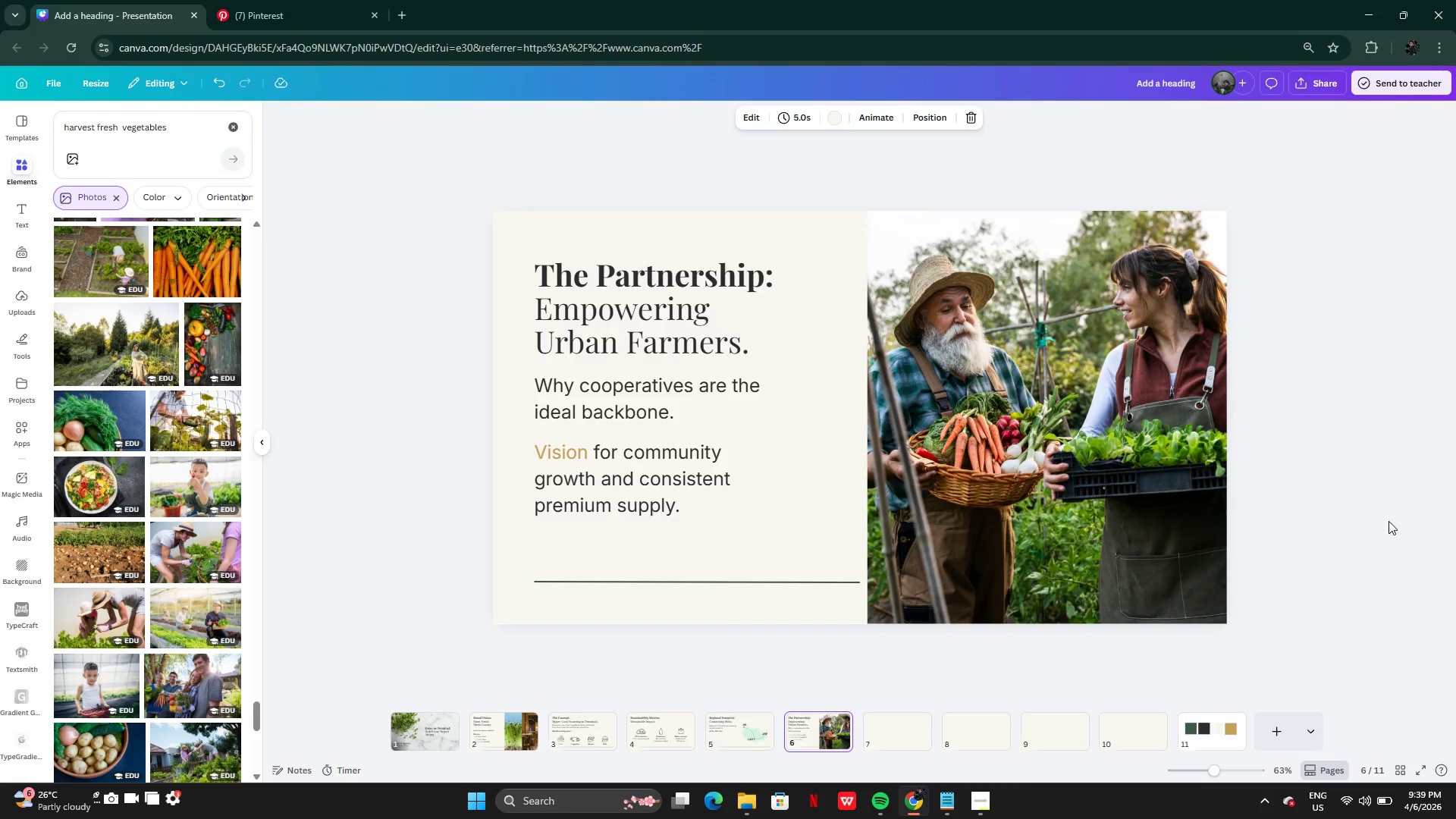 
left_click([1392, 518])
 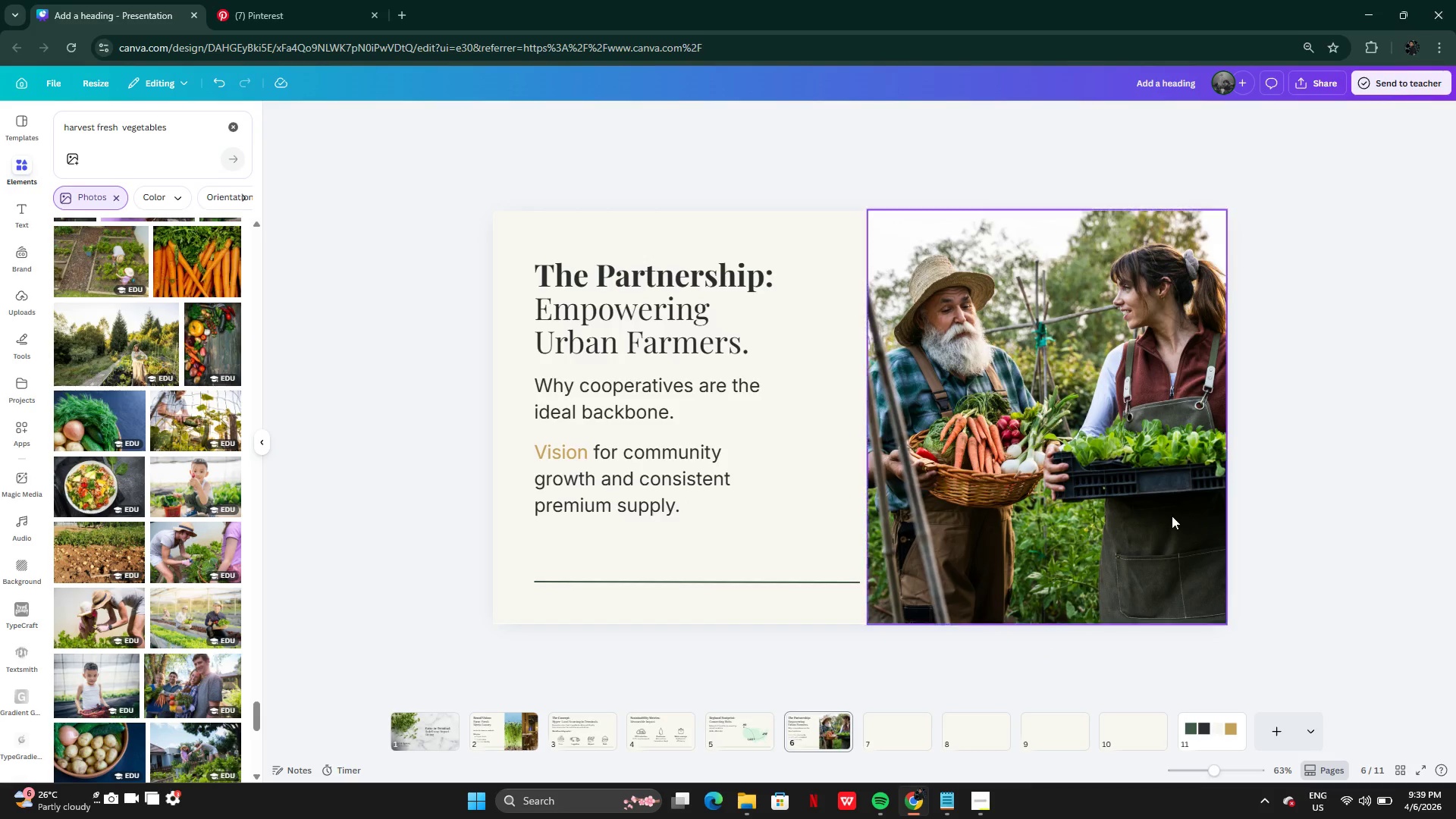 
double_click([1160, 513])
 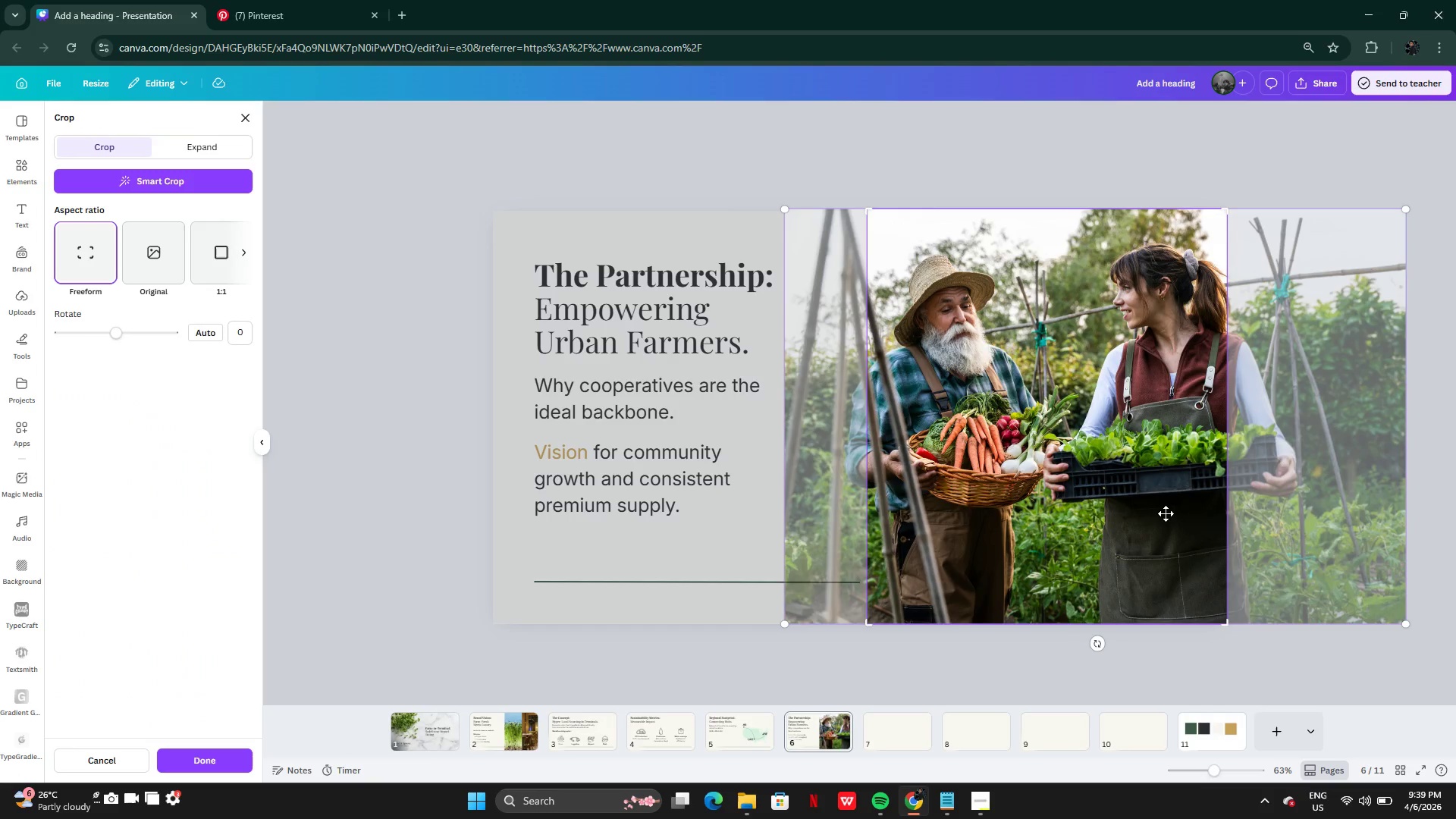 
left_click_drag(start_coordinate=[1166, 513], to_coordinate=[1140, 513])
 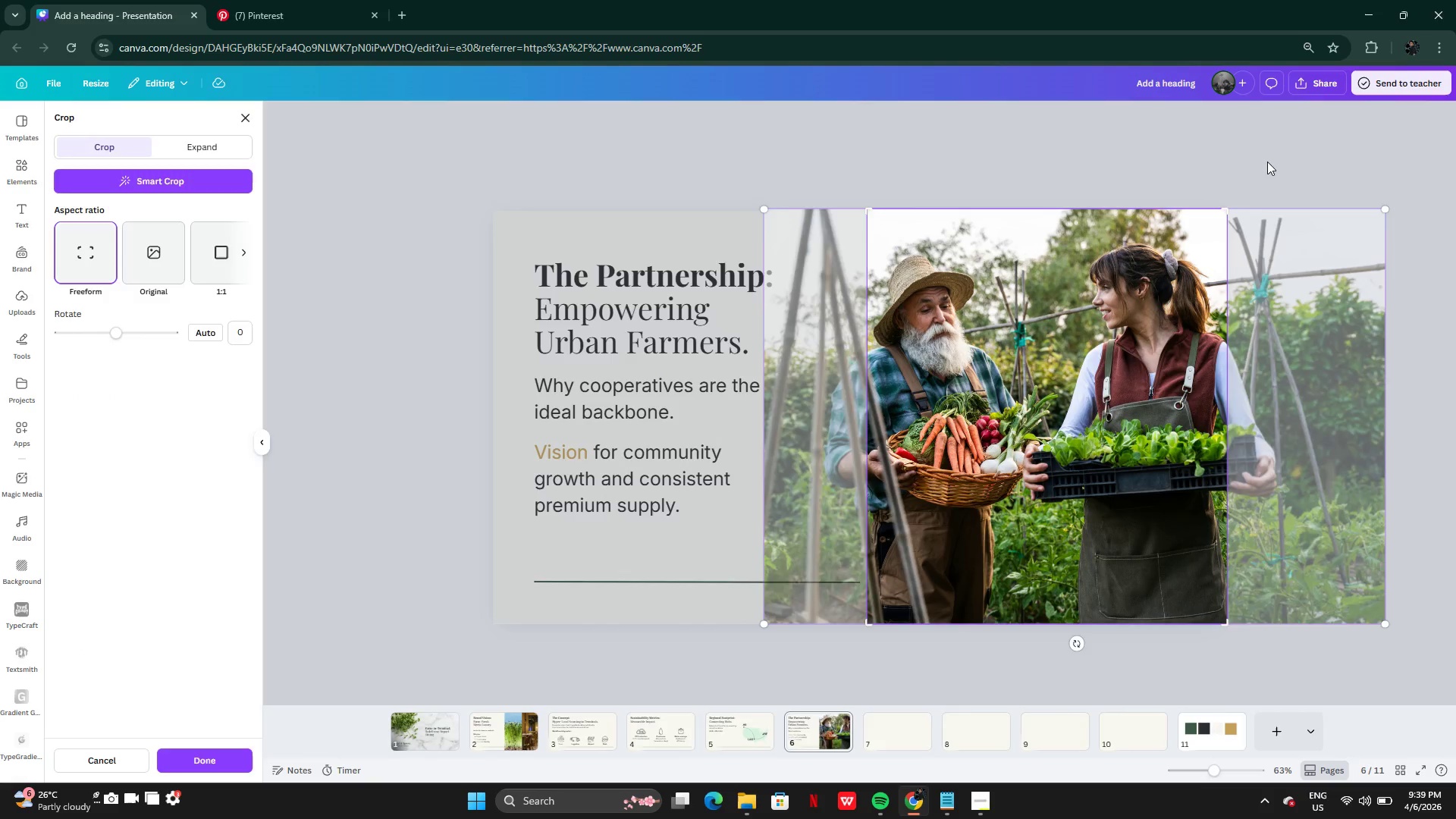 
left_click([1267, 158])
 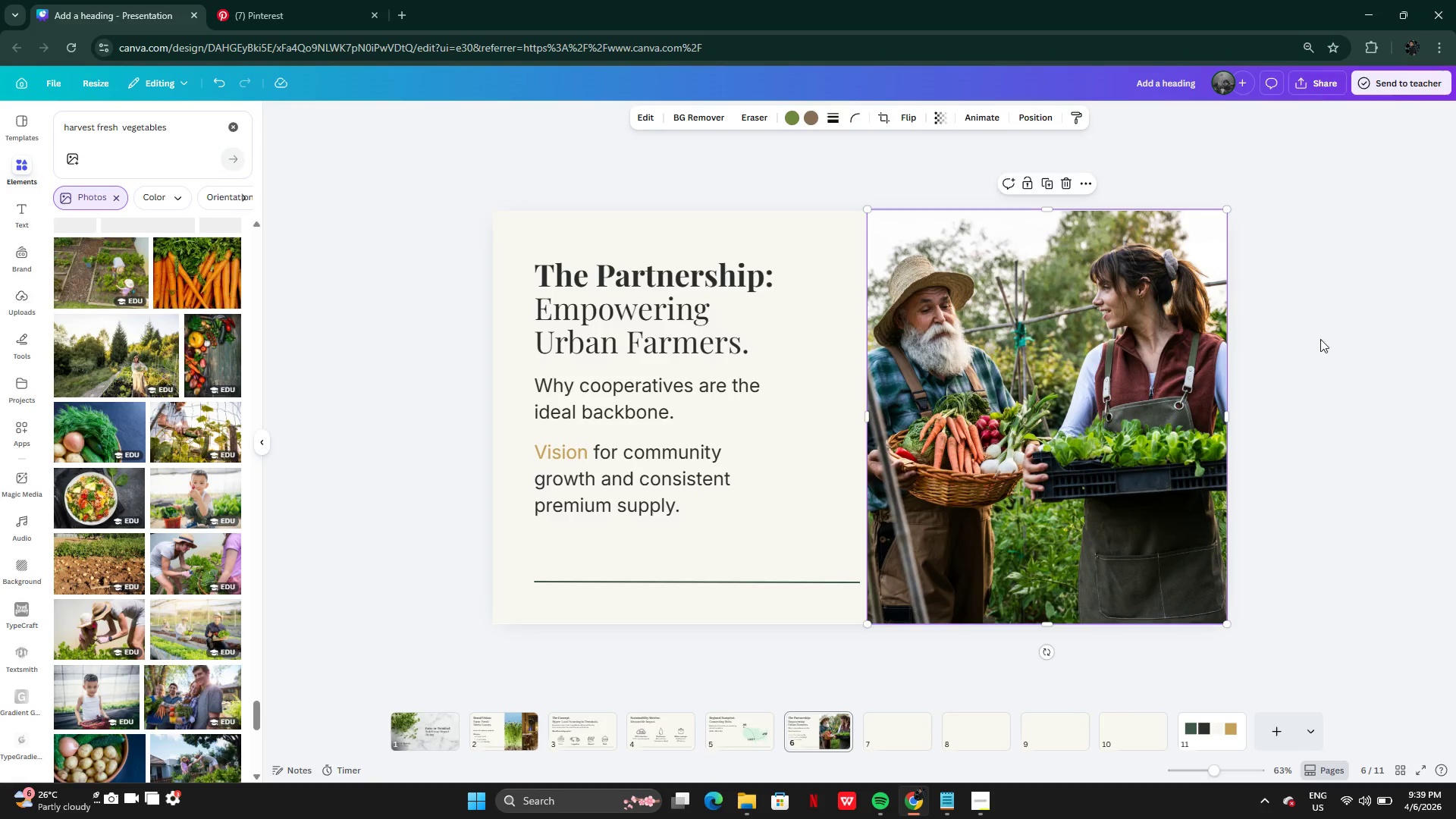 
left_click([1323, 352])
 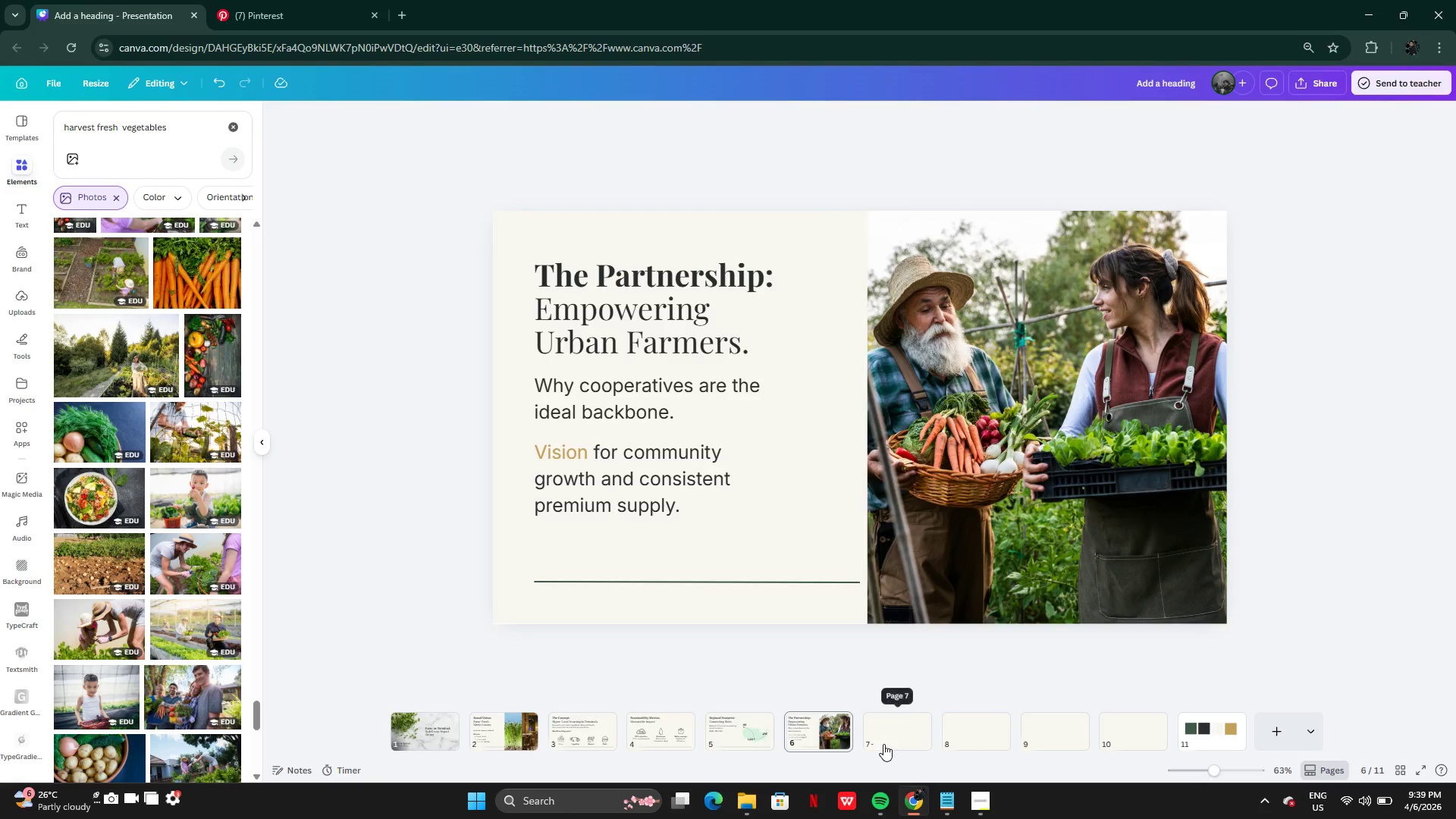 
left_click([883, 742])
 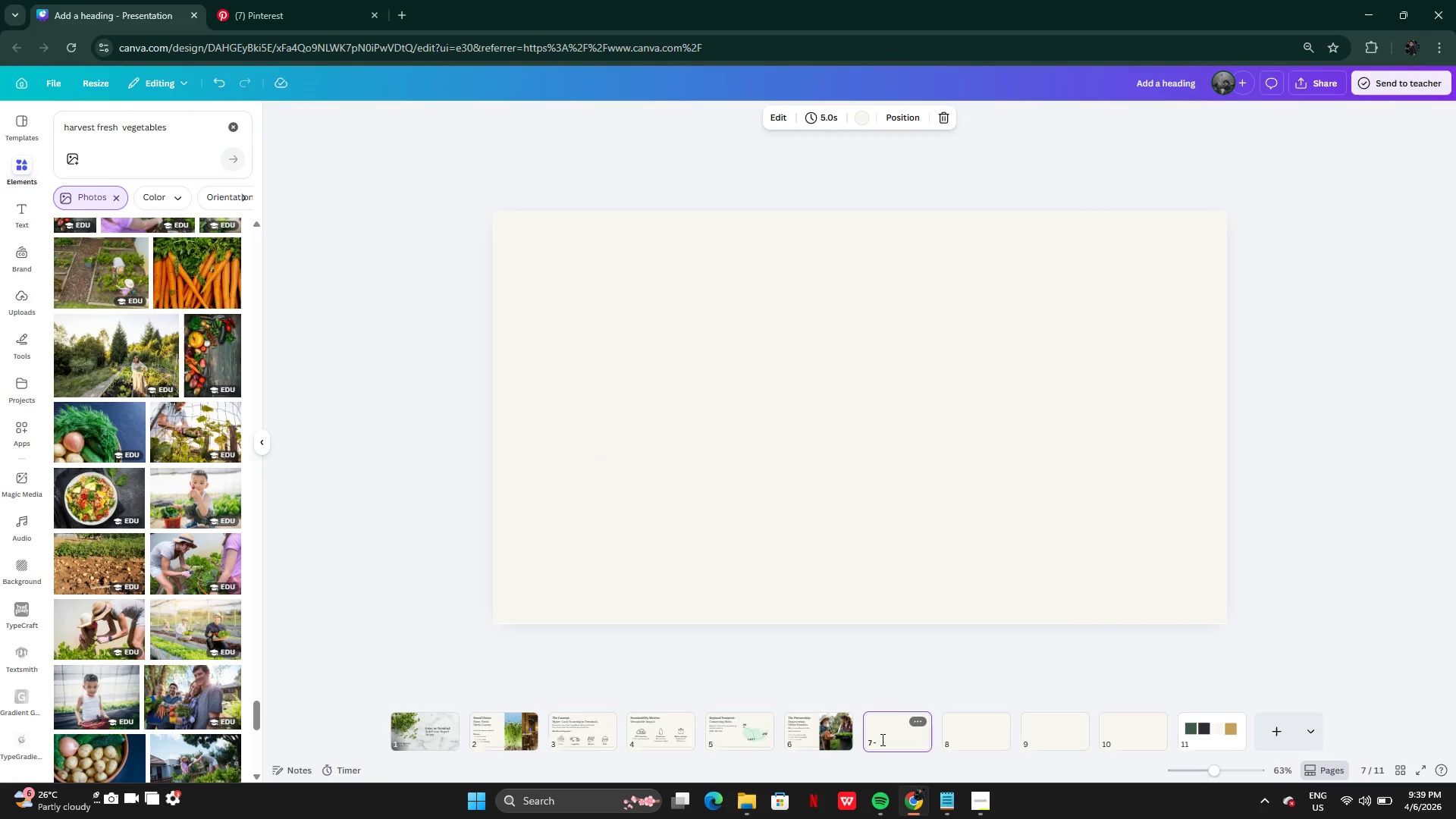 
left_click([811, 726])
 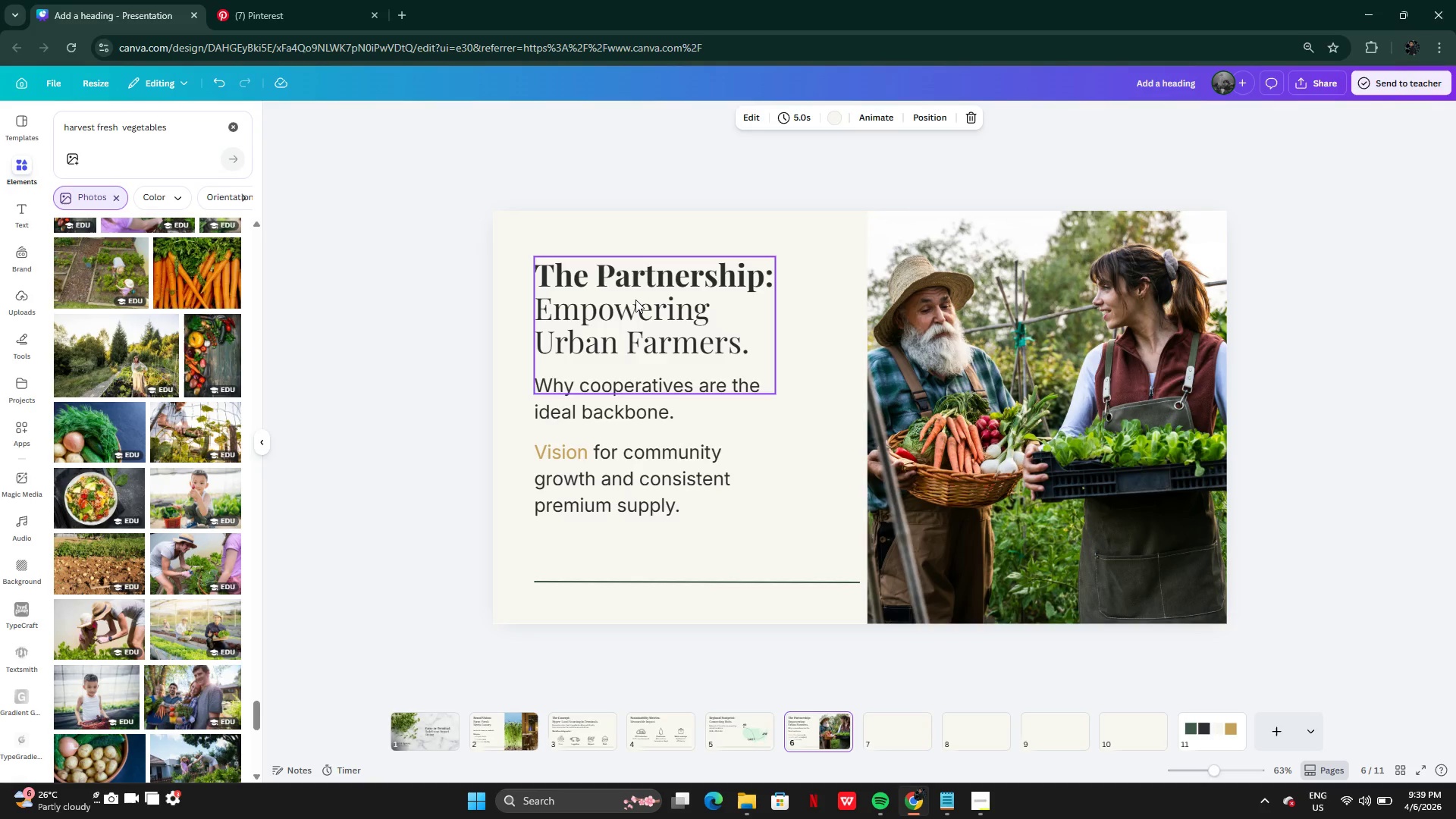 
left_click([640, 300])
 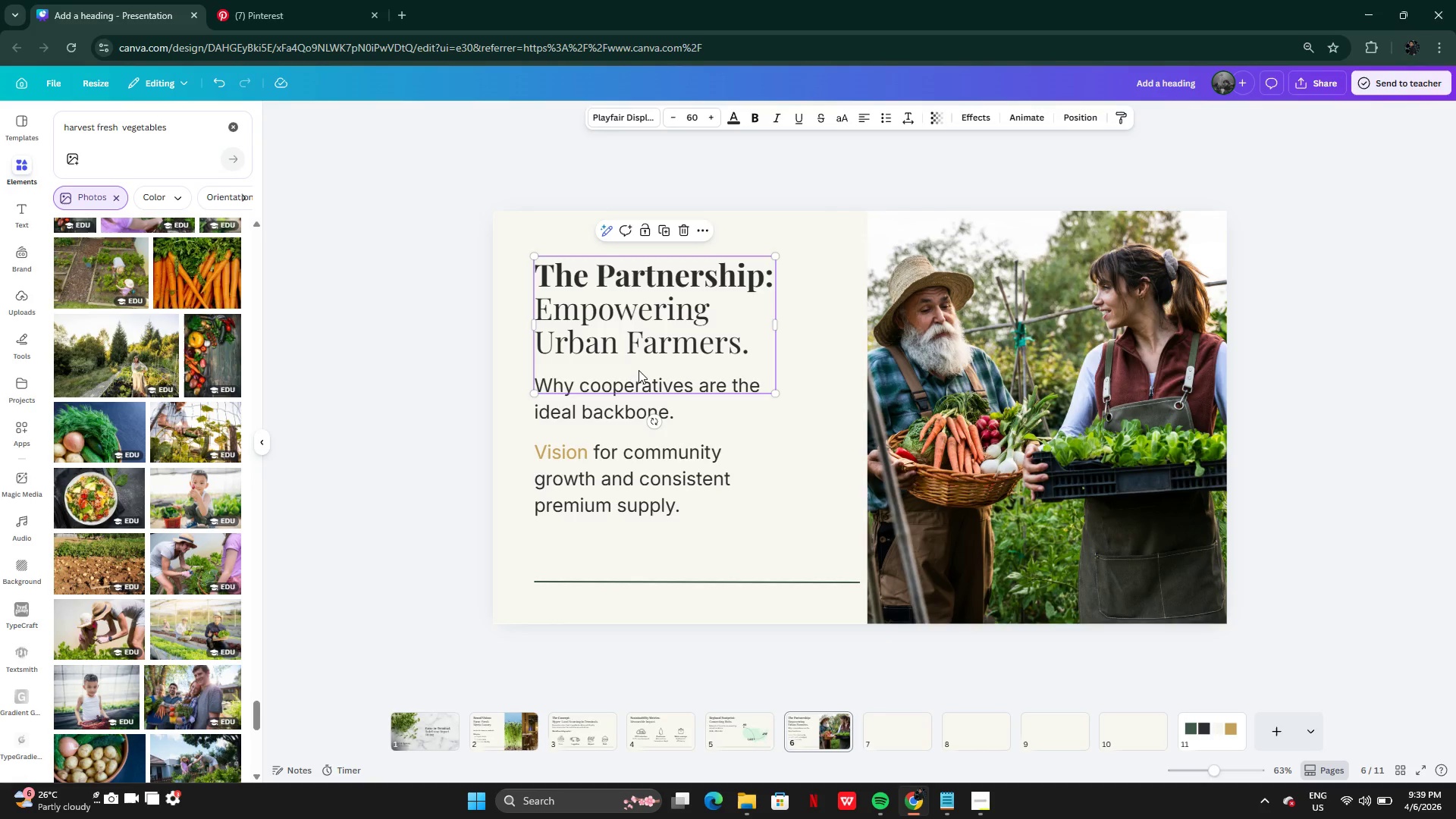 
left_click([639, 370])
 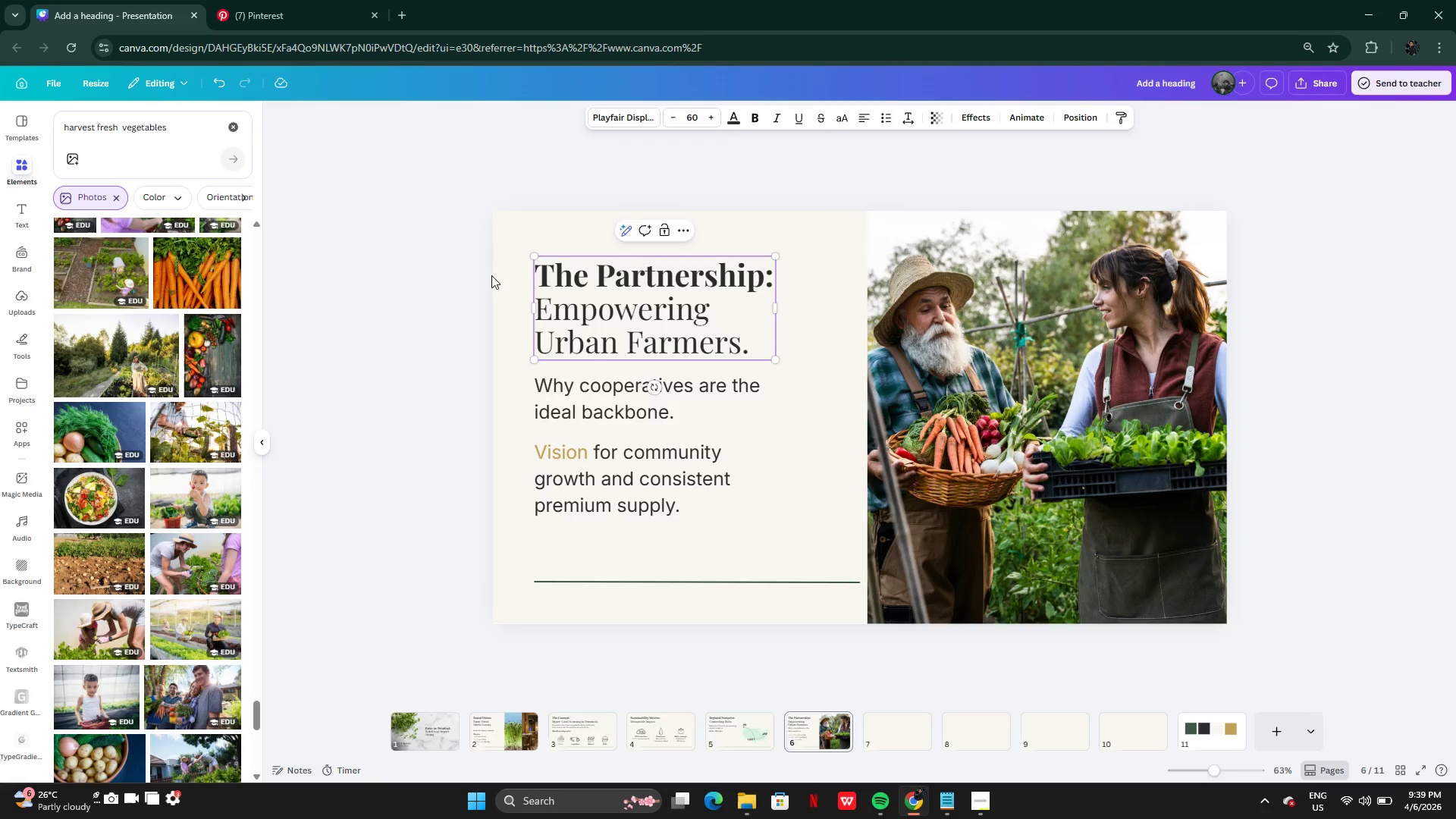 
double_click([620, 293])
 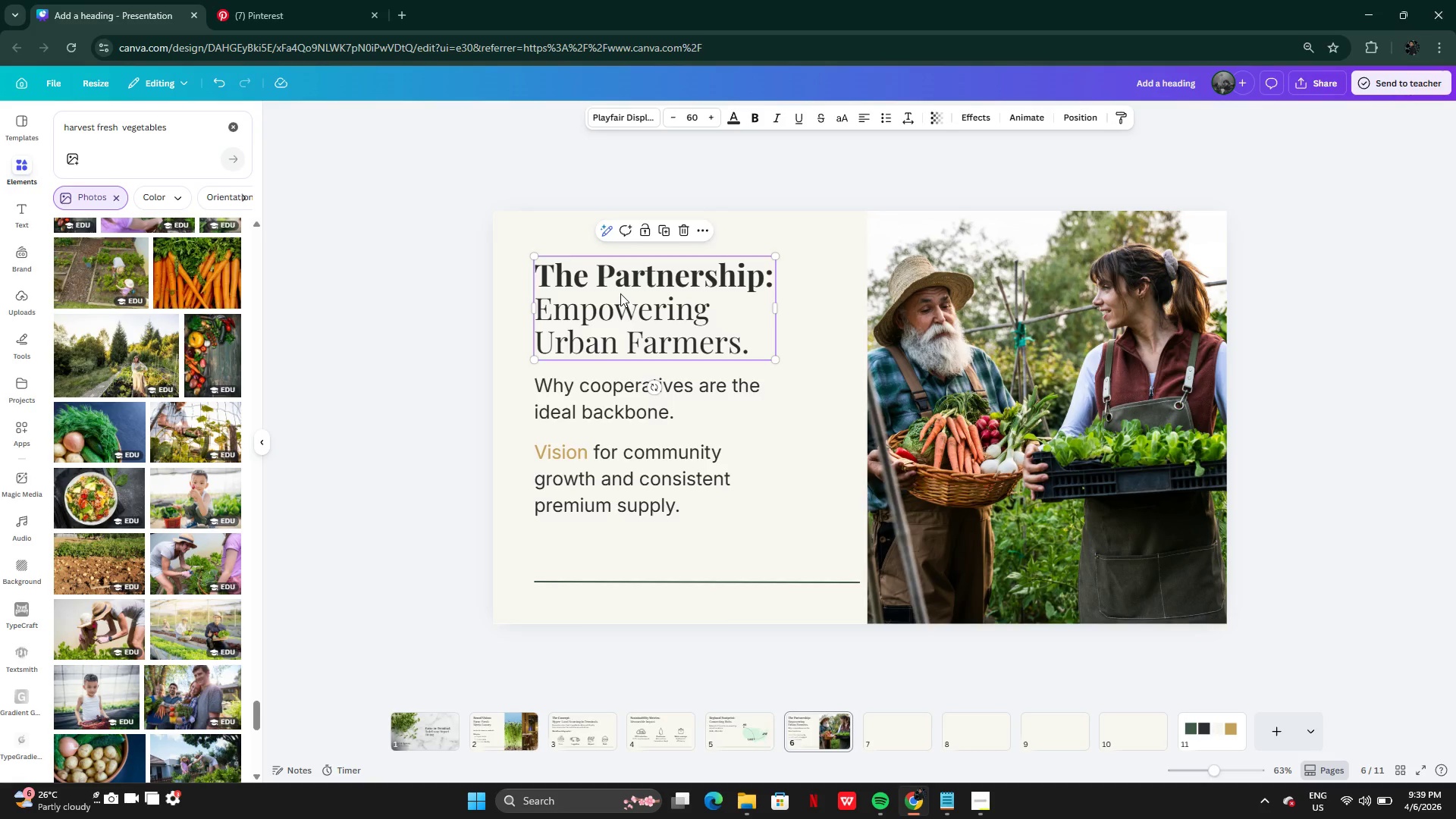 
key(Control+C)
 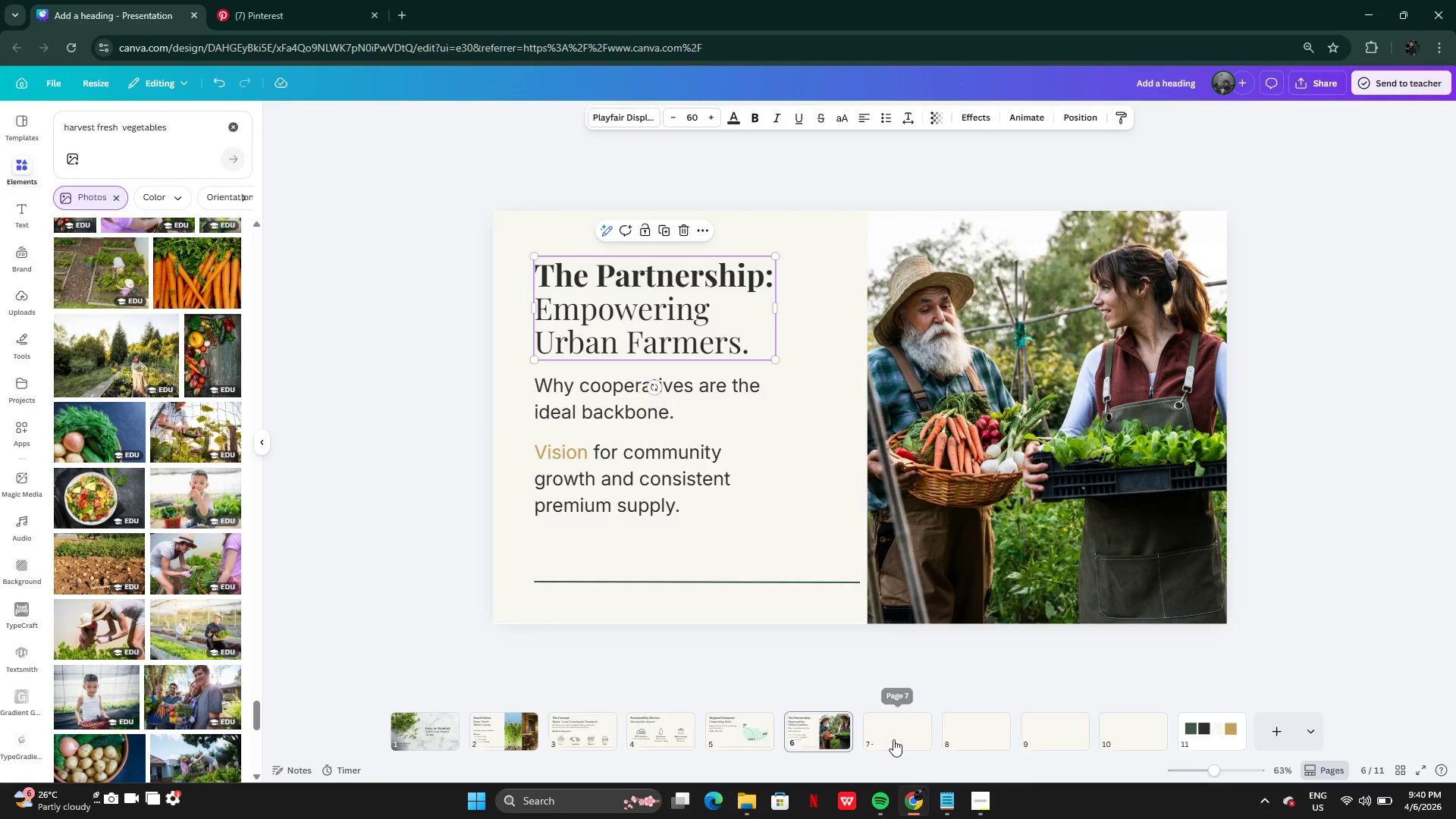 
key(Control+V)
 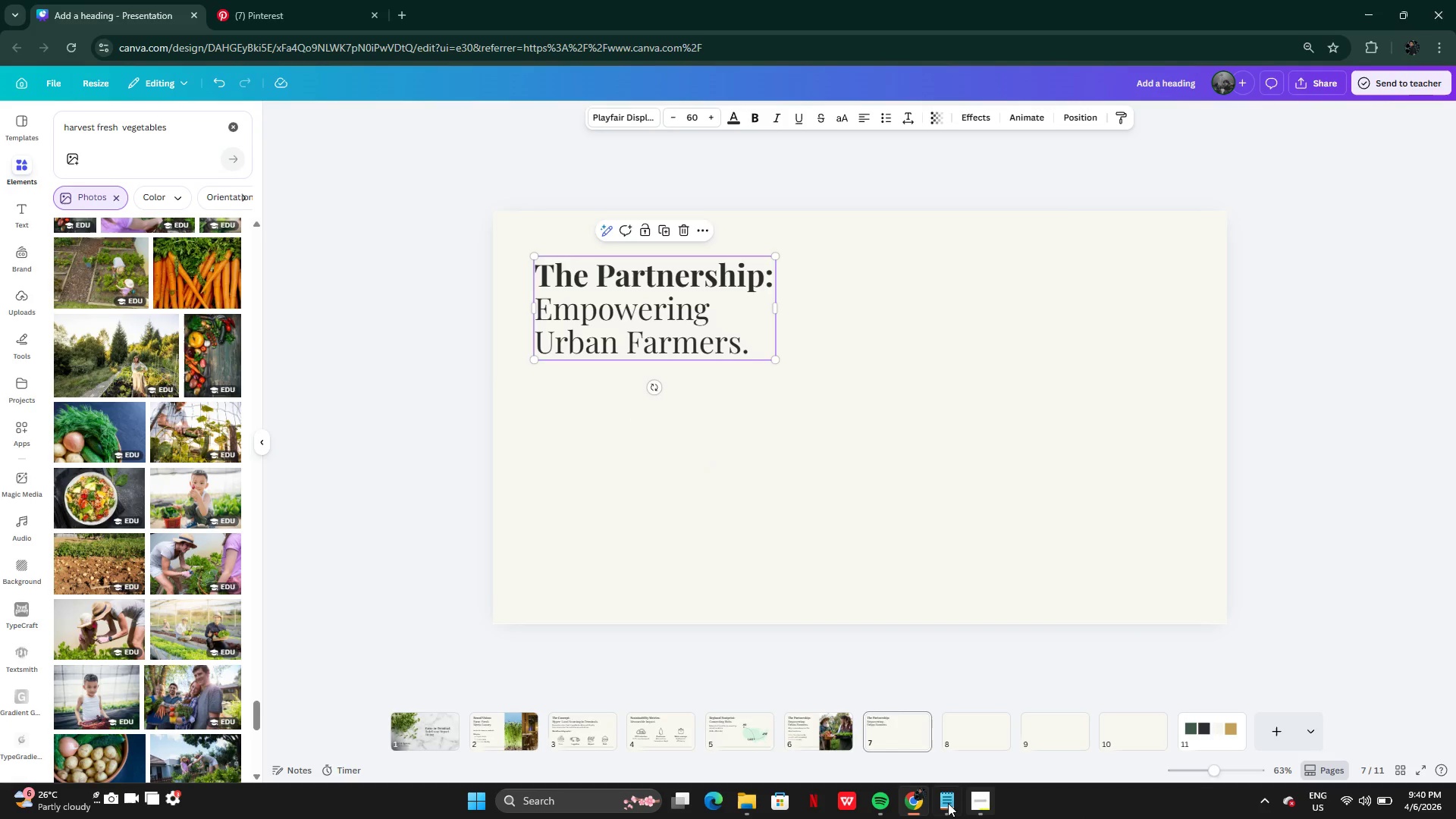 
left_click([948, 800])
 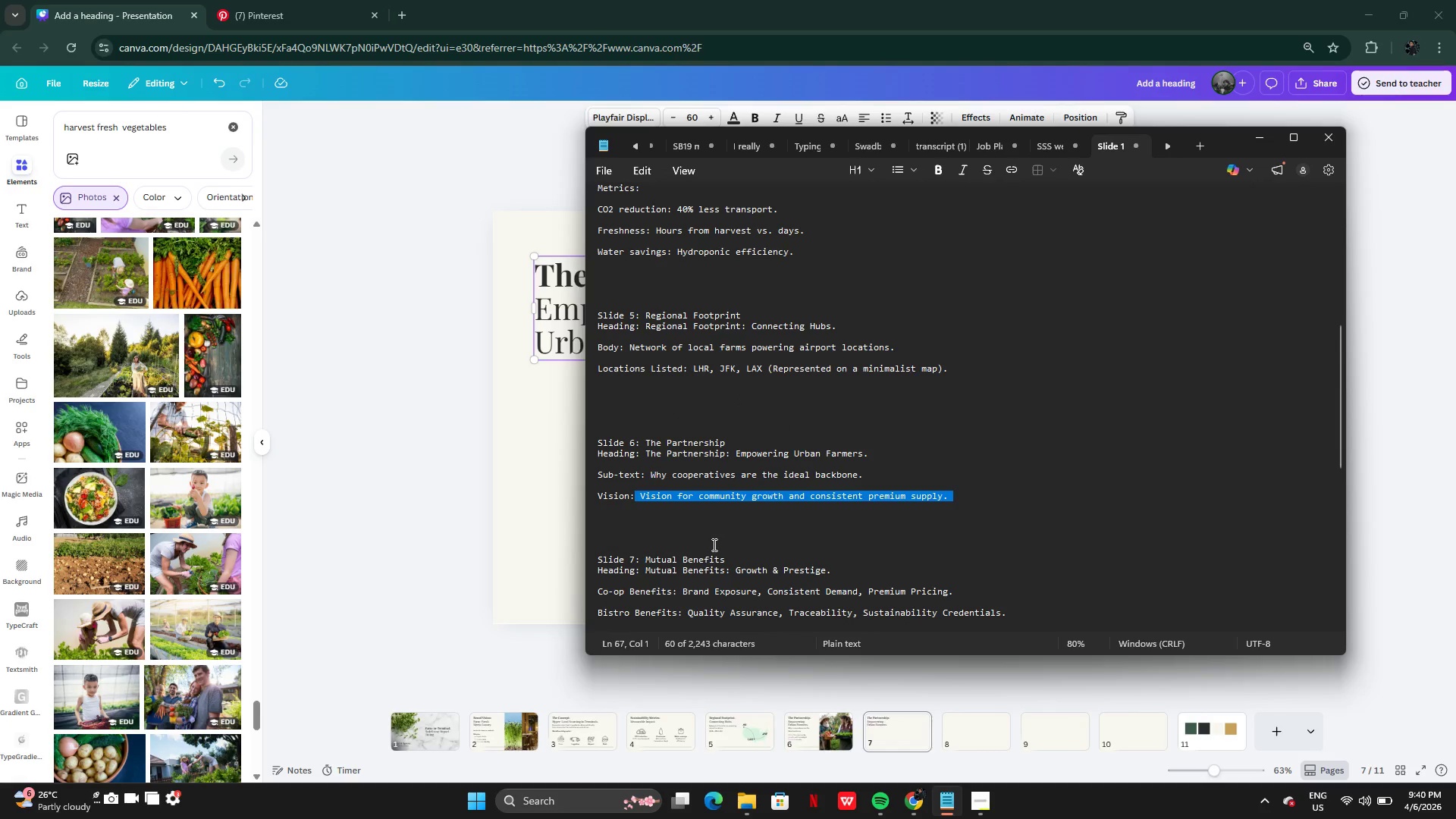 
scroll: coordinate [710, 544], scroll_direction: down, amount: 2.0
 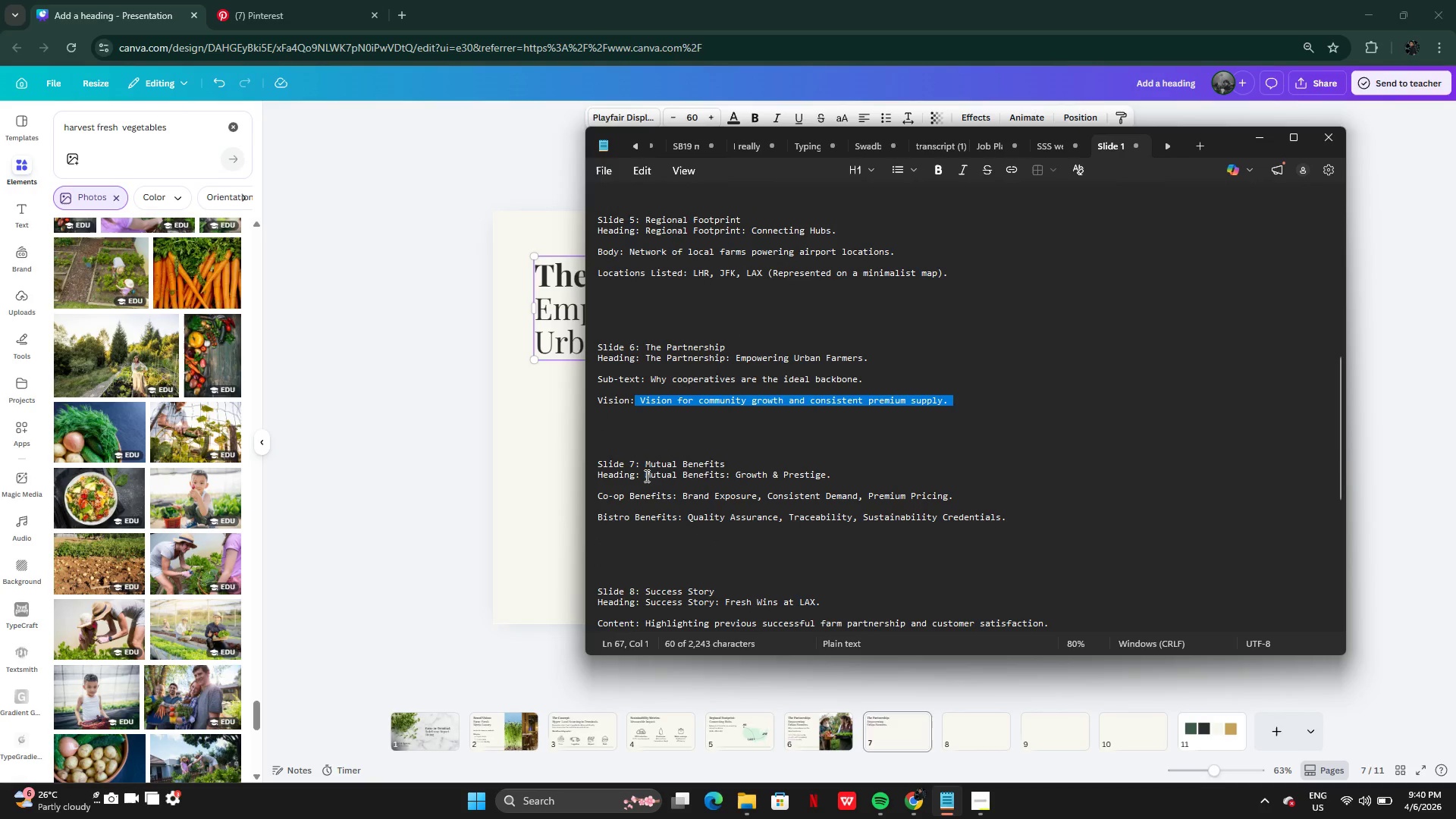 
left_click_drag(start_coordinate=[645, 475], to_coordinate=[852, 477])
 